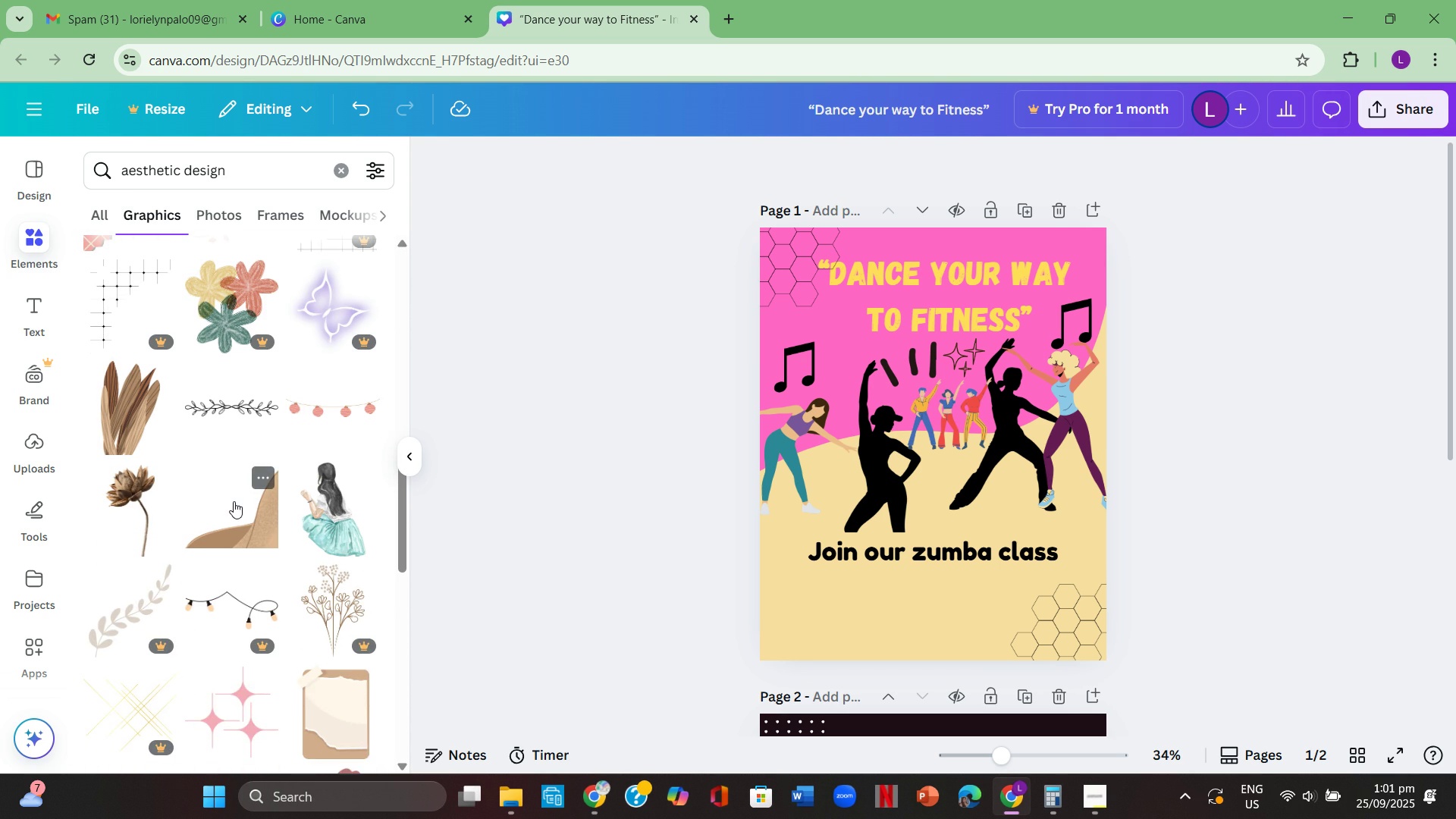 
left_click([234, 501])
 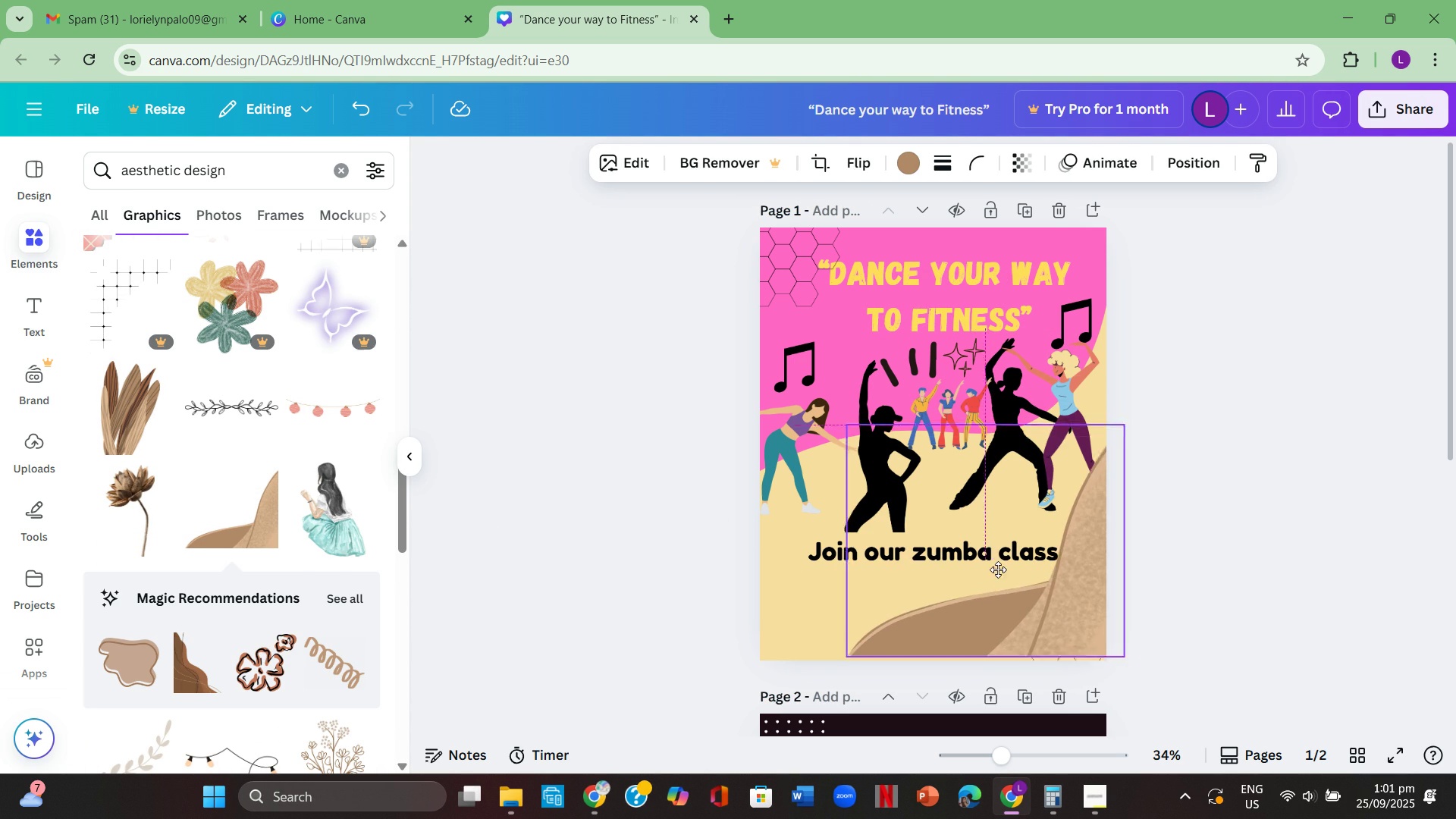 
left_click([979, 488])
 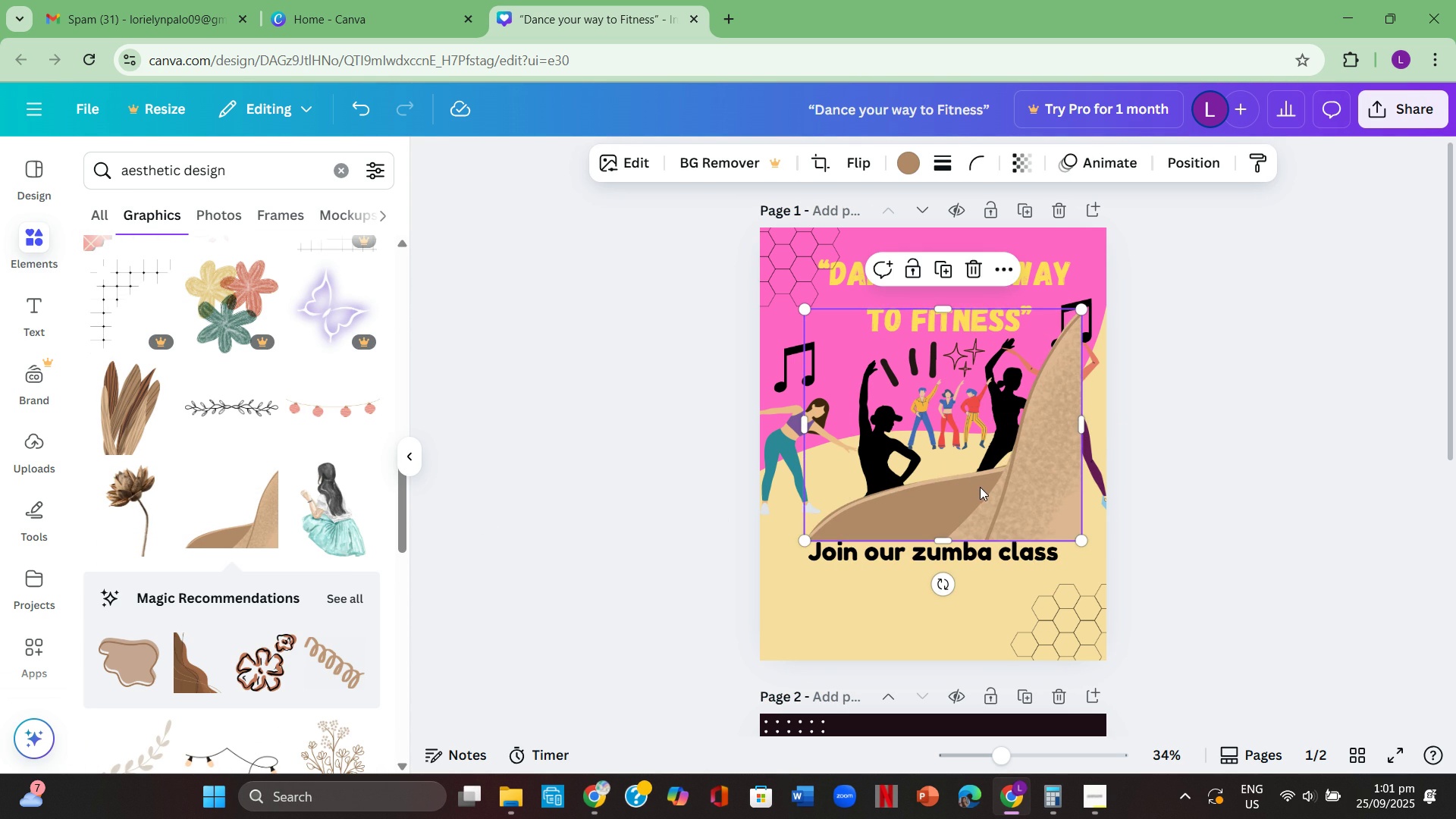 
key(Backspace)
 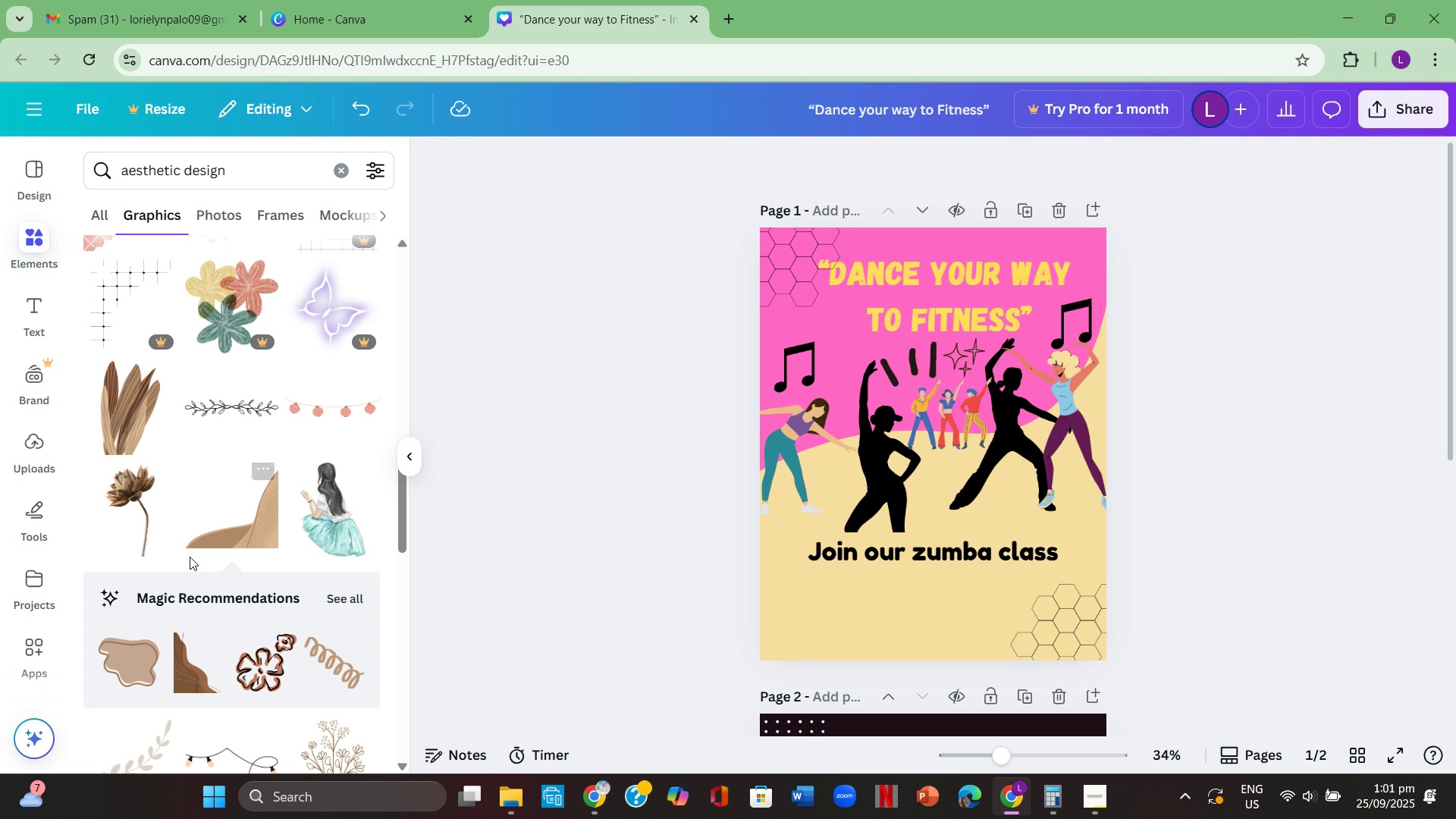 
scroll: coordinate [268, 560], scroll_direction: down, amount: 4.0
 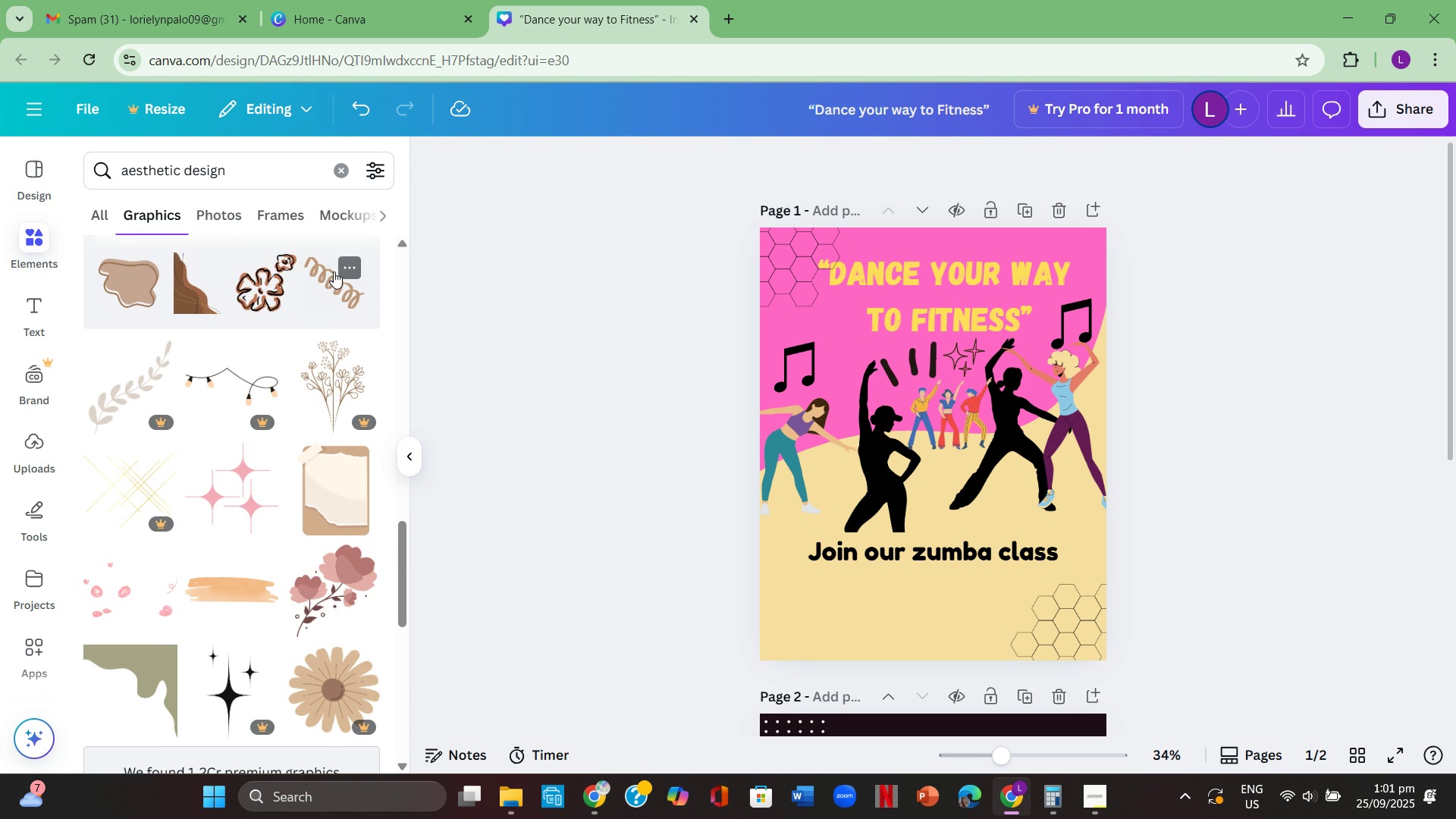 
left_click([335, 274])
 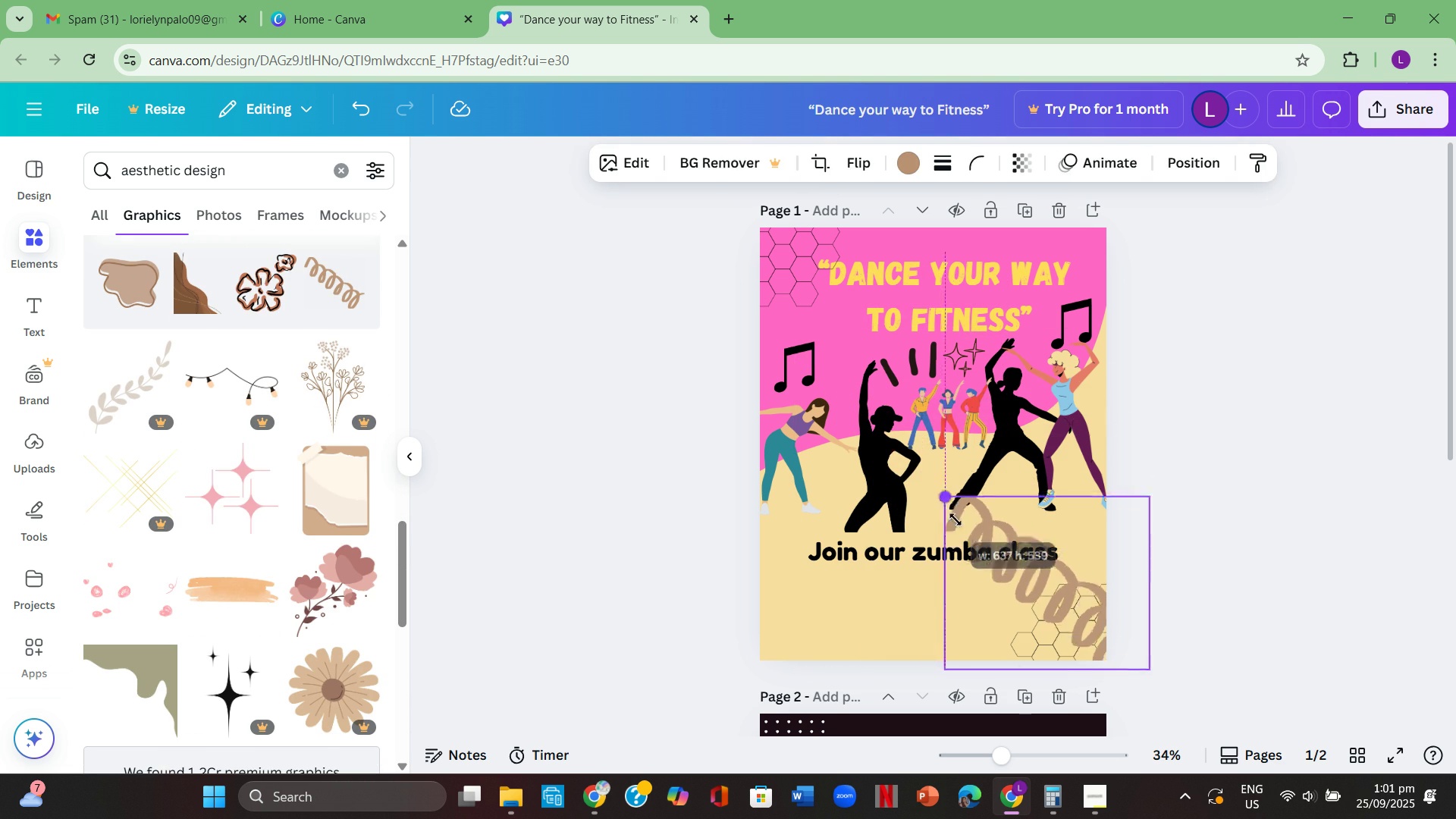 
wait(8.06)
 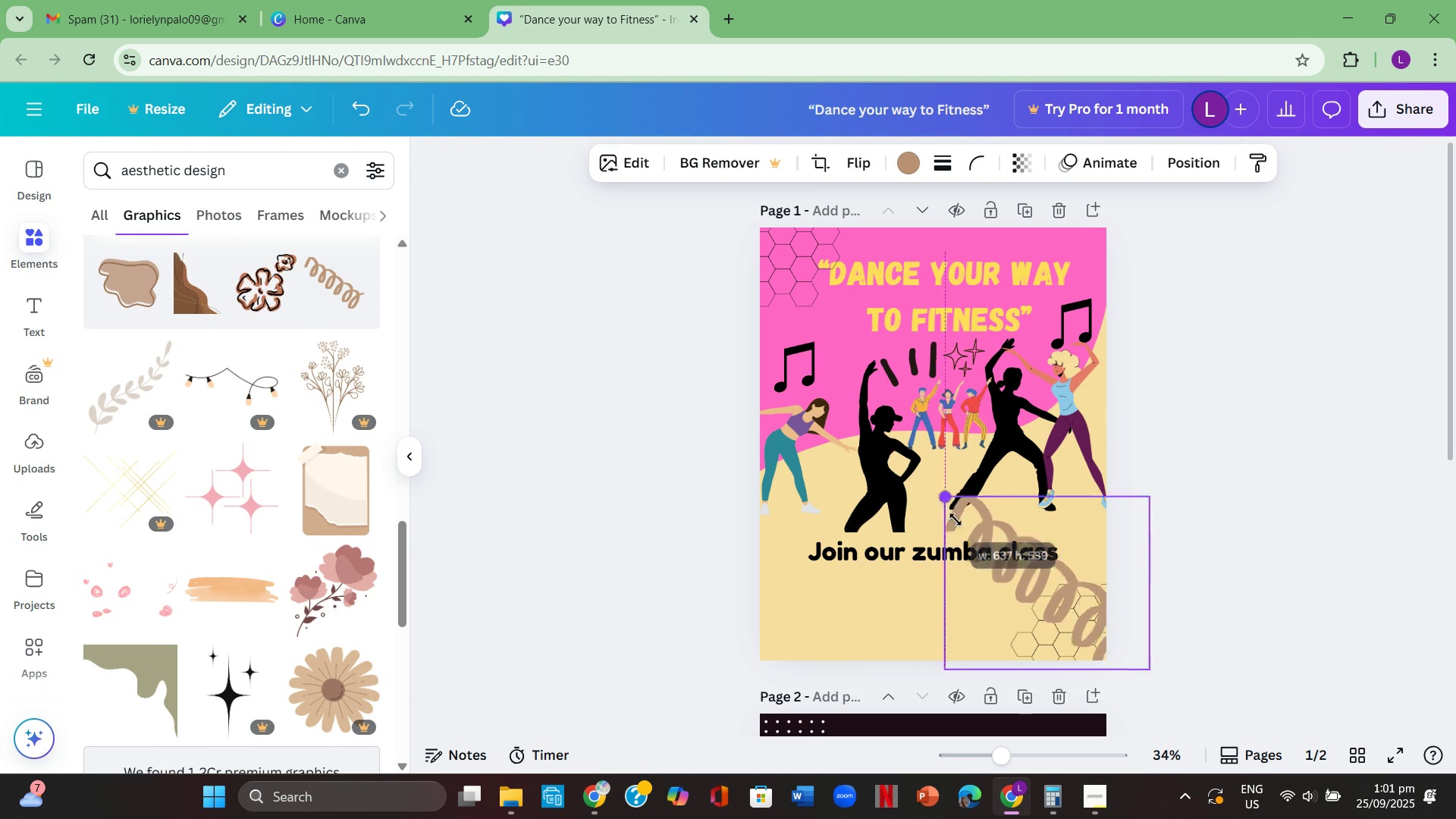 
left_click([1096, 538])
 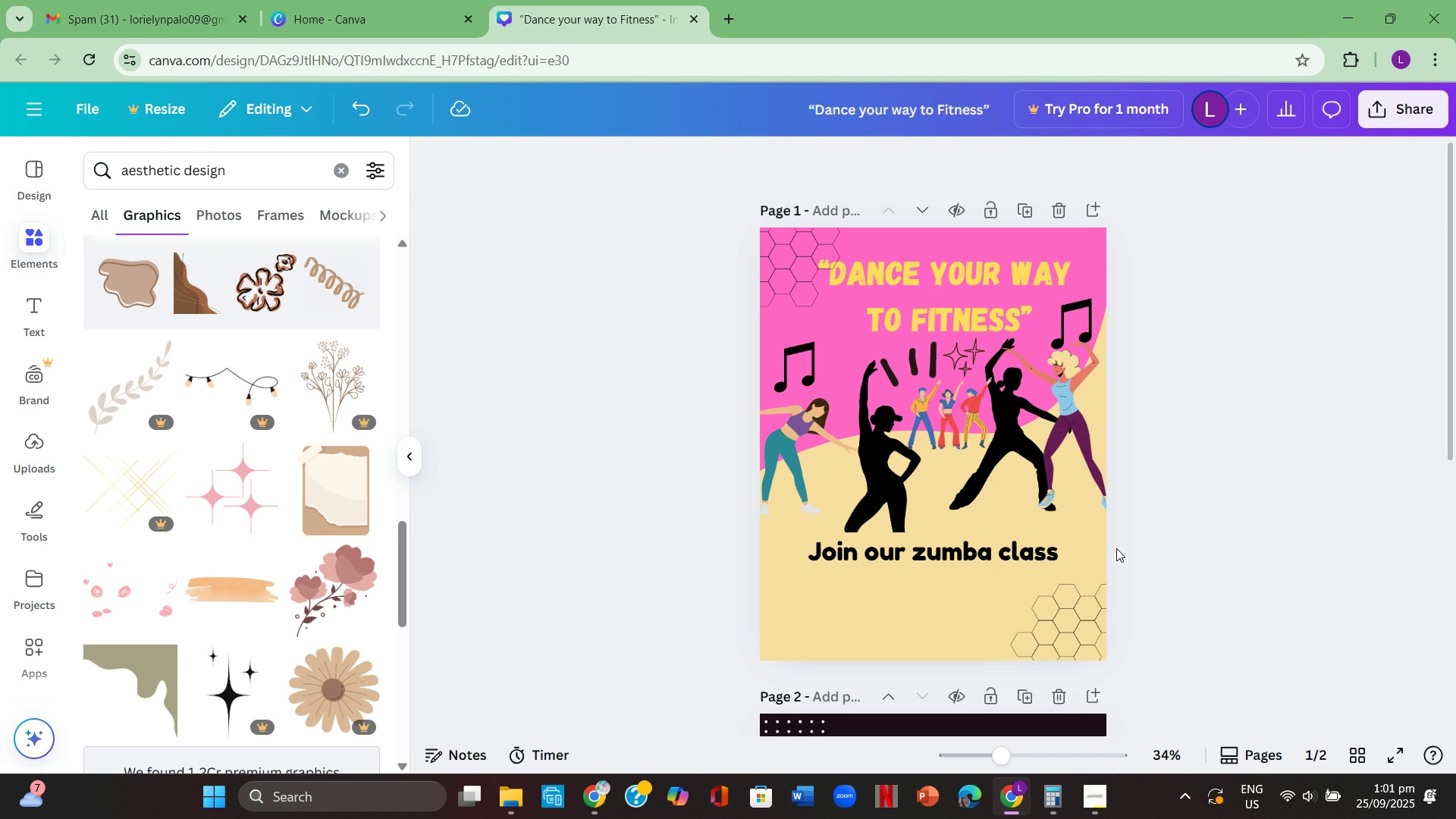 
key(Backspace)
 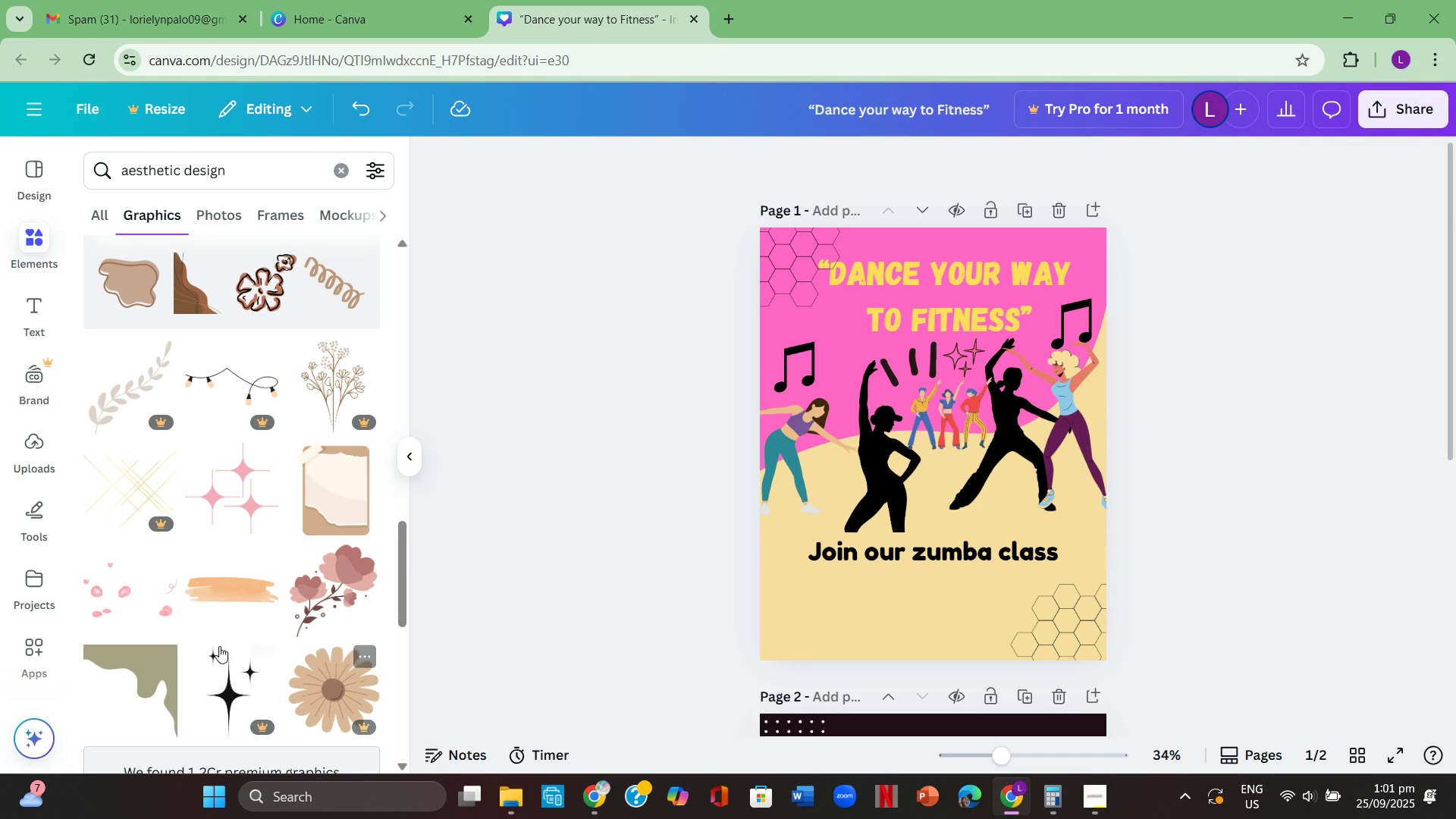 
scroll: coordinate [265, 675], scroll_direction: down, amount: 6.0
 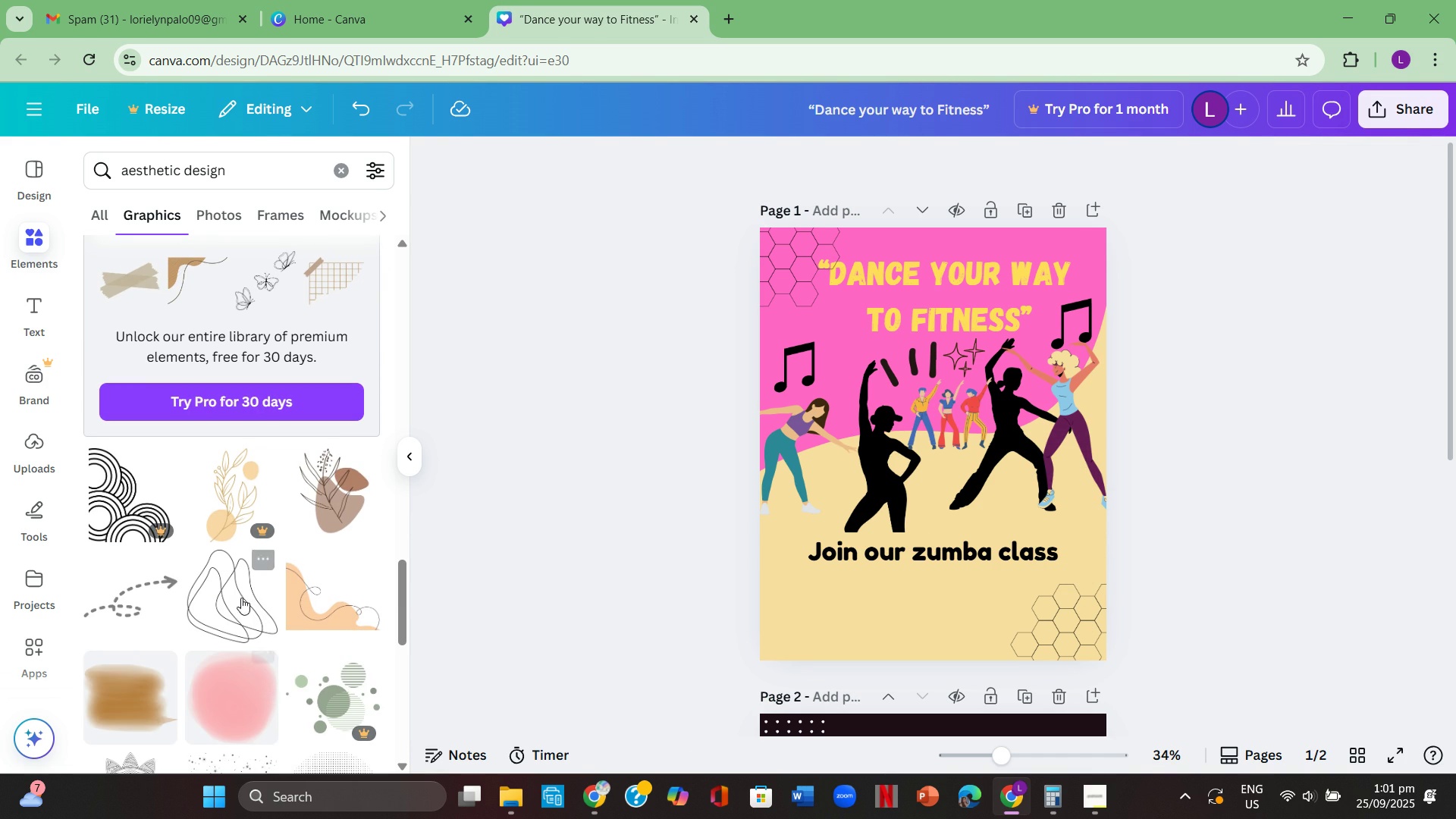 
left_click([235, 590])
 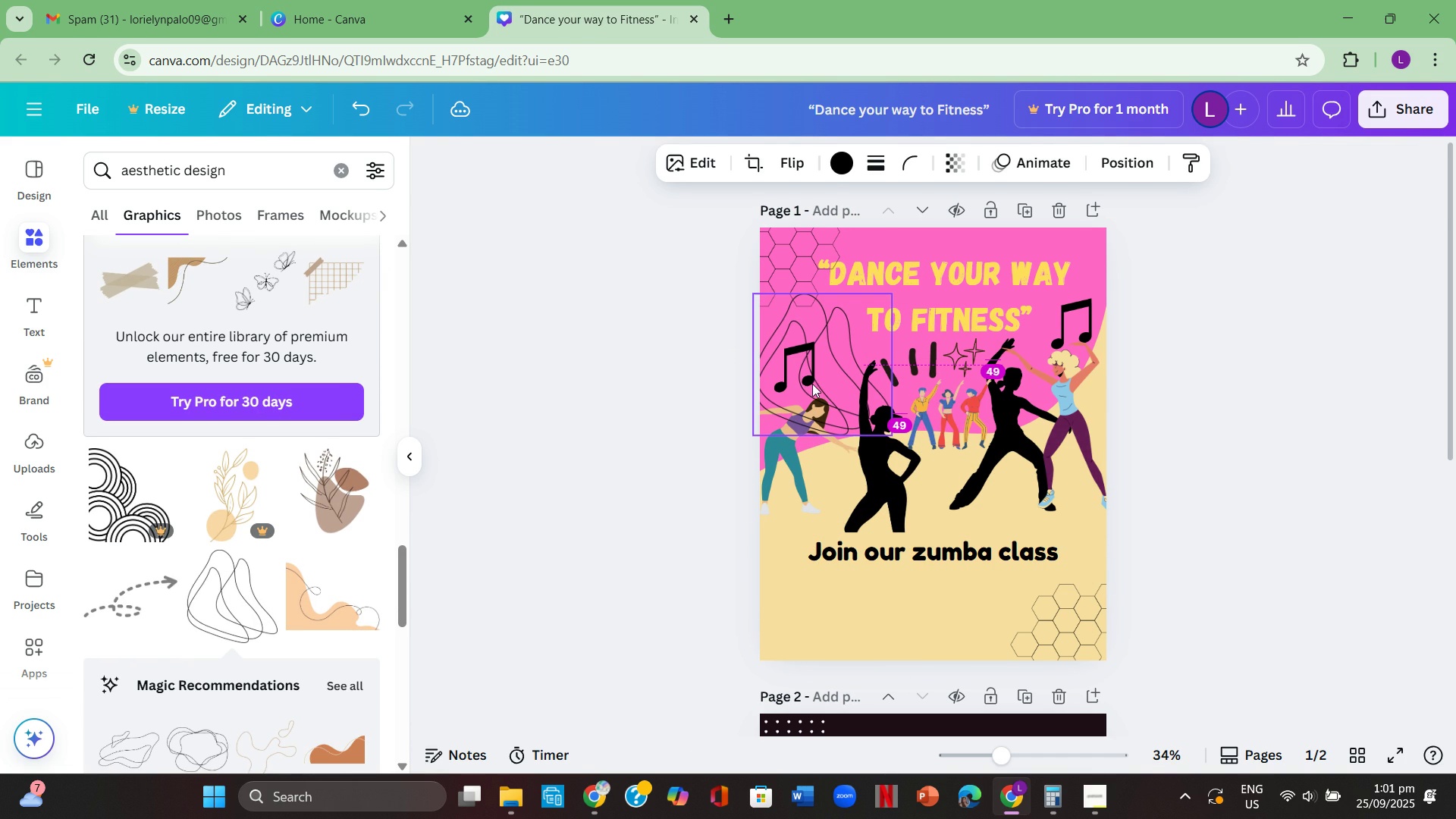 
wait(6.03)
 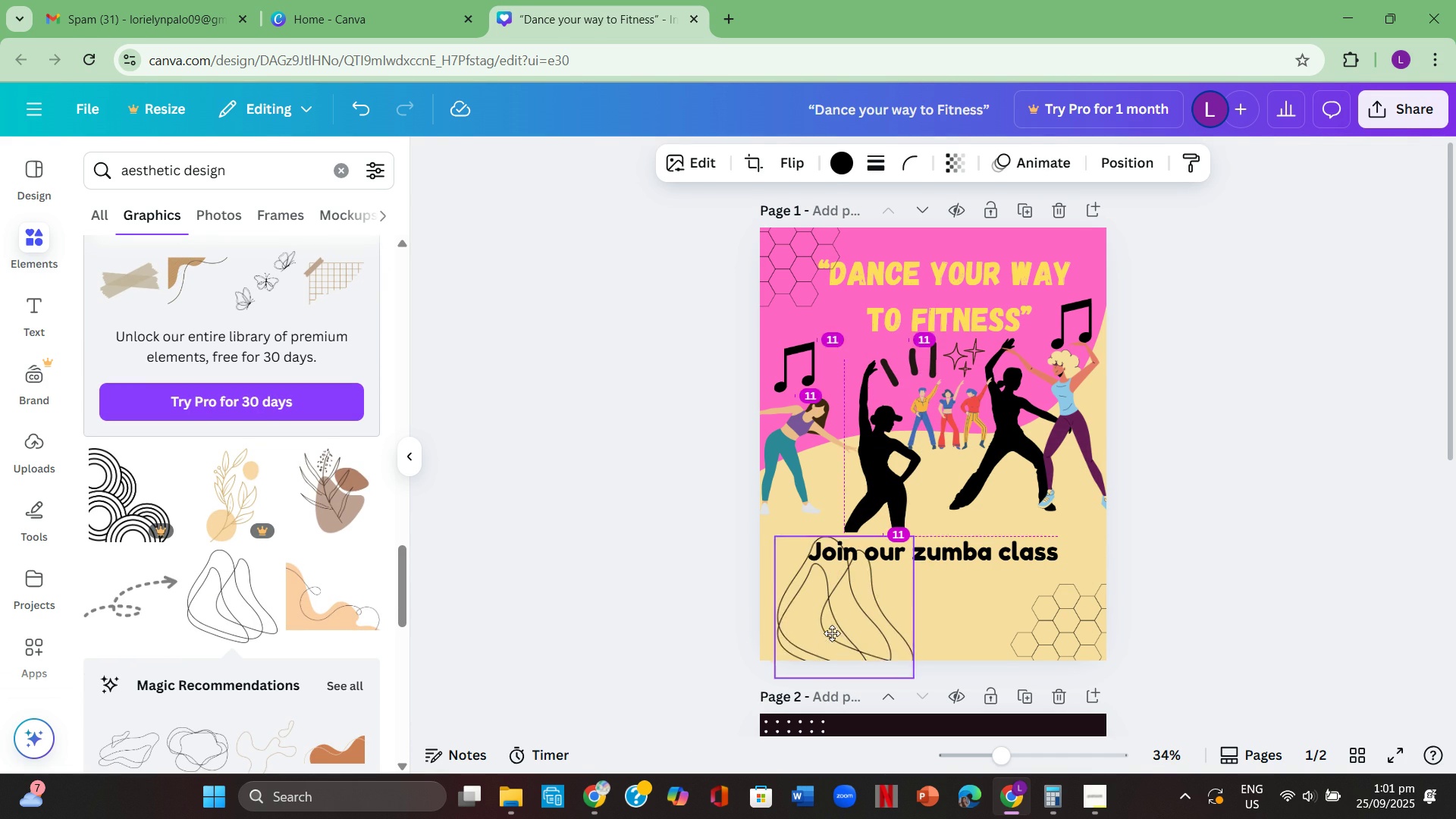 
left_click([792, 282])
 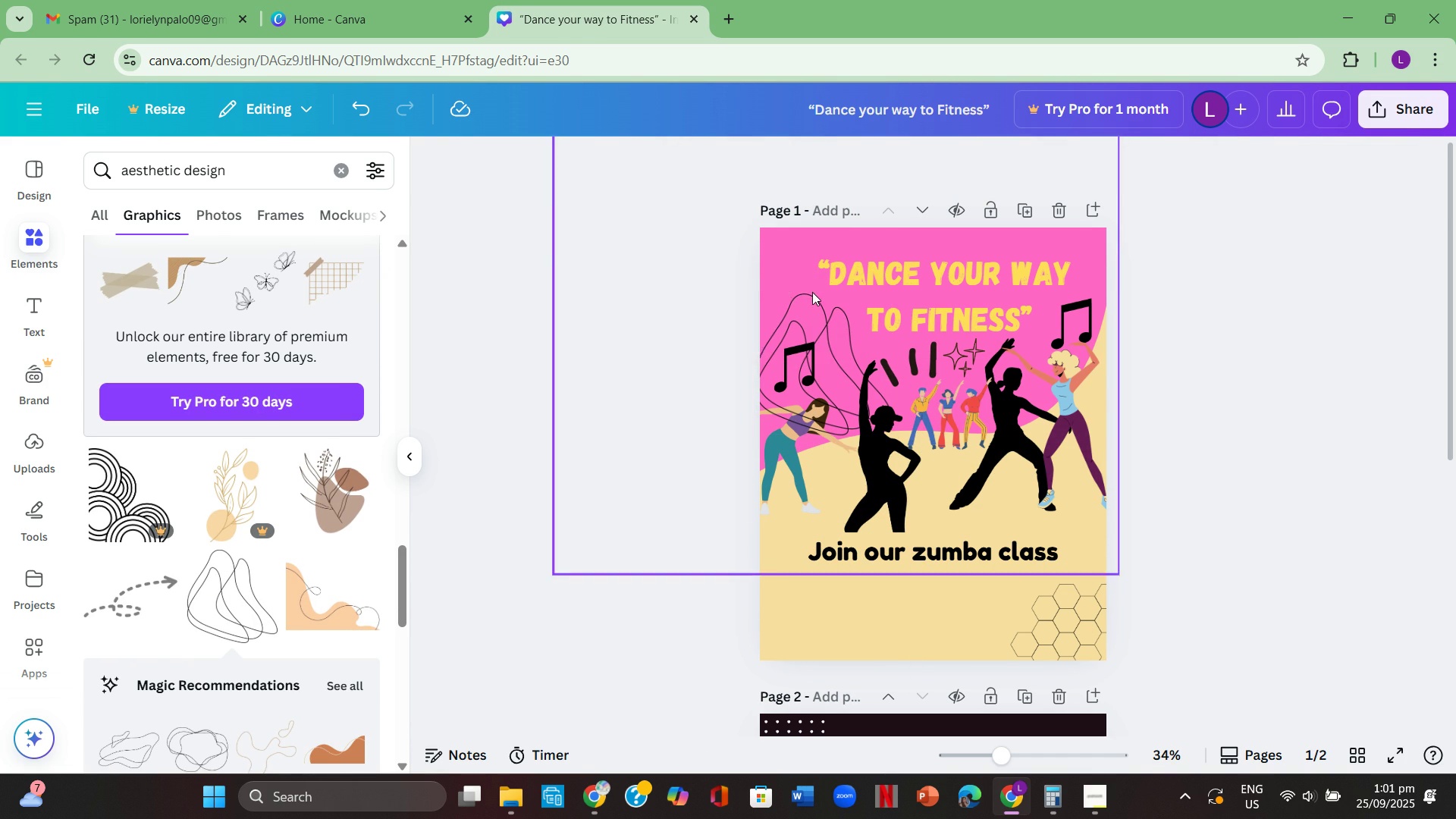 
key(Backspace)
 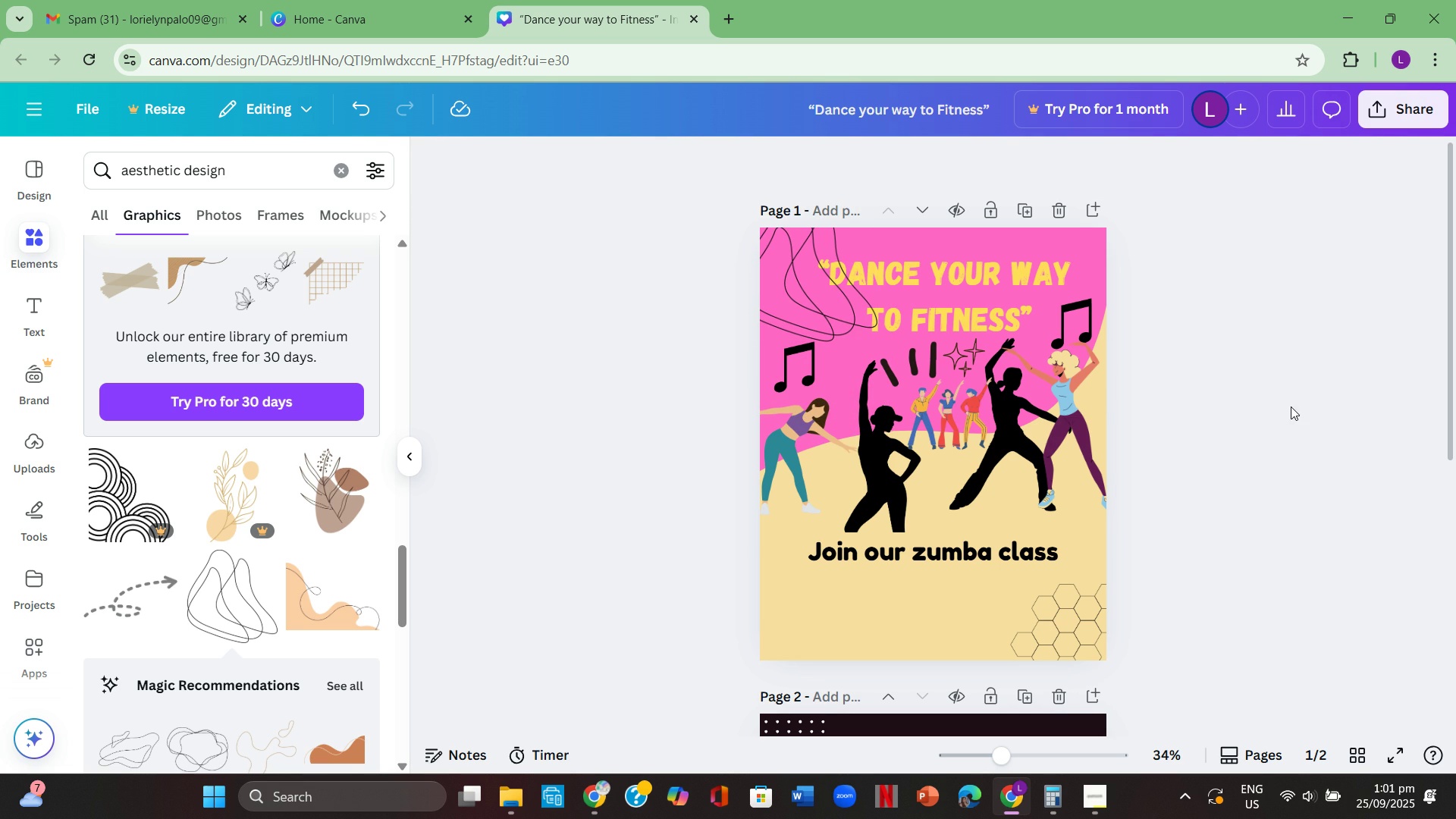 
left_click([817, 309])
 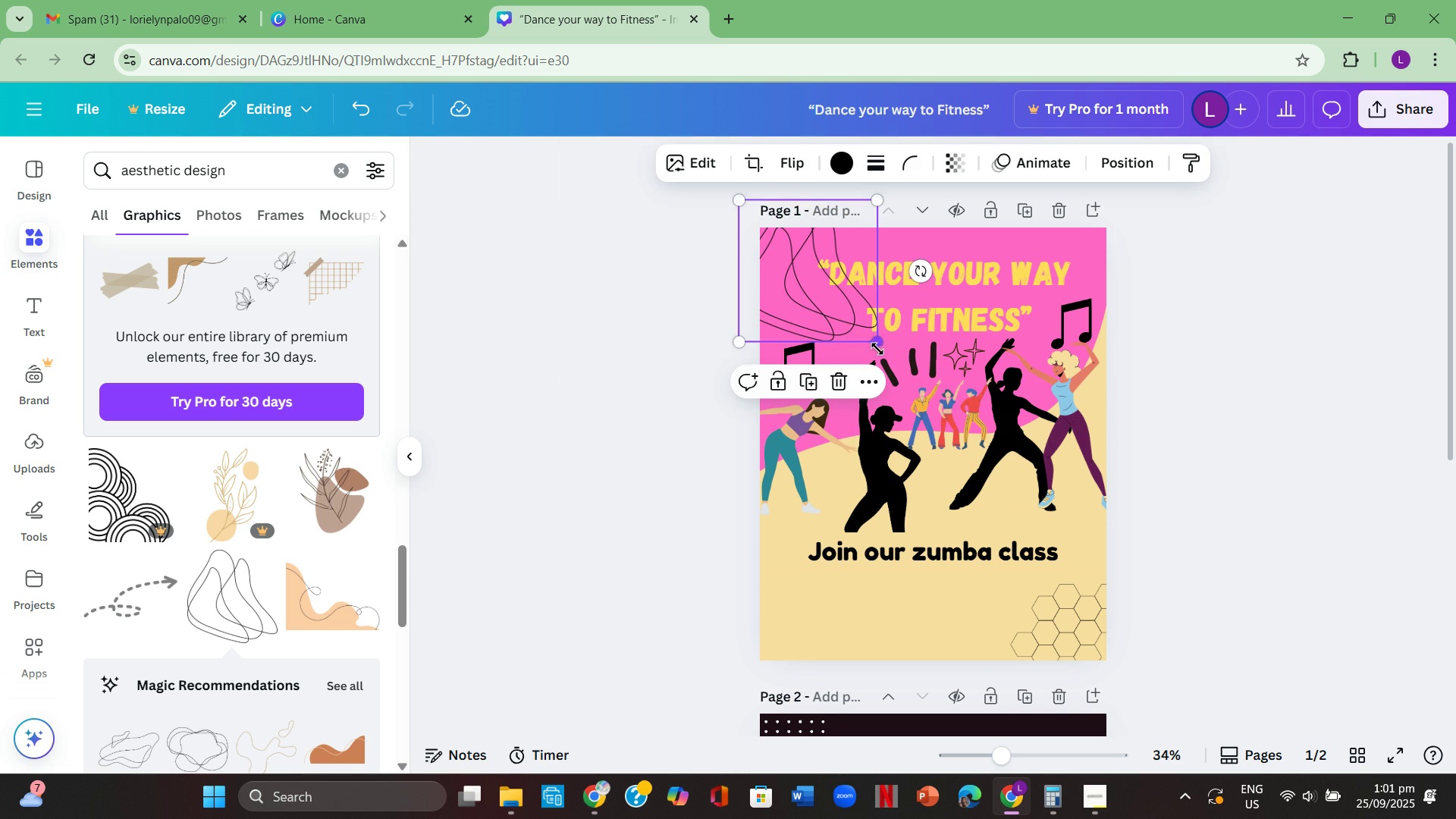 
key(Backspace)
 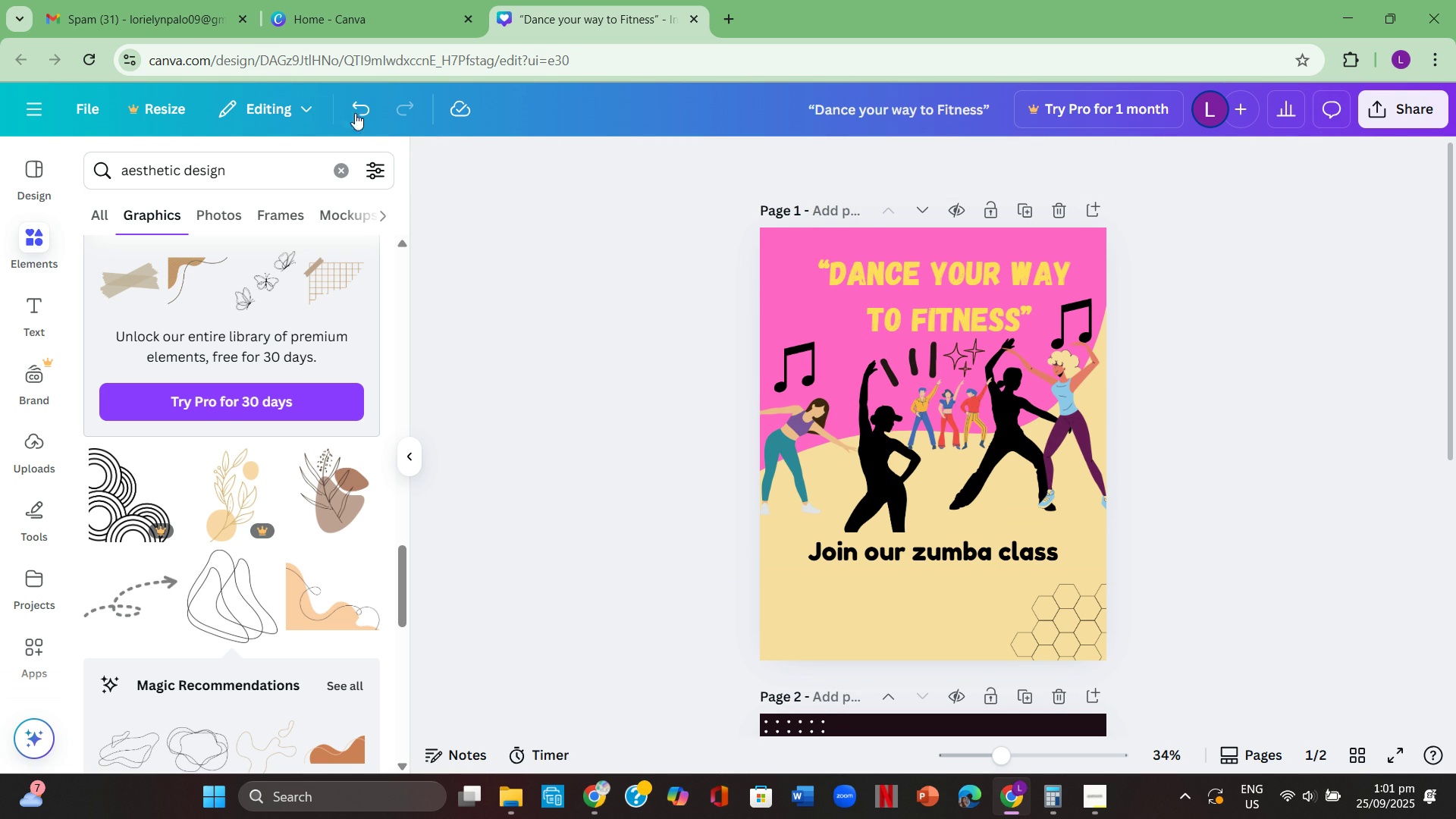 
left_click([370, 115])
 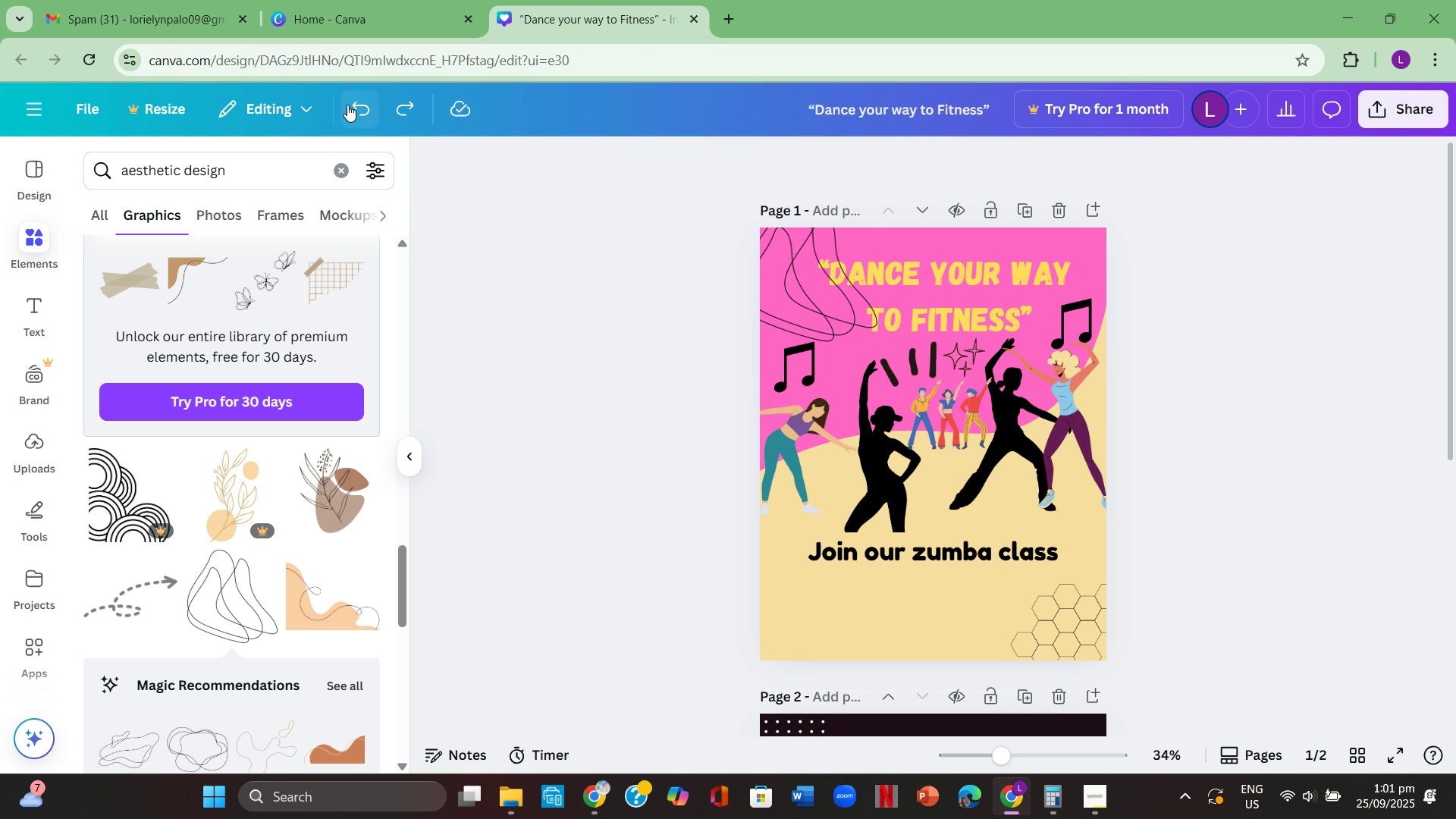 
left_click([348, 105])
 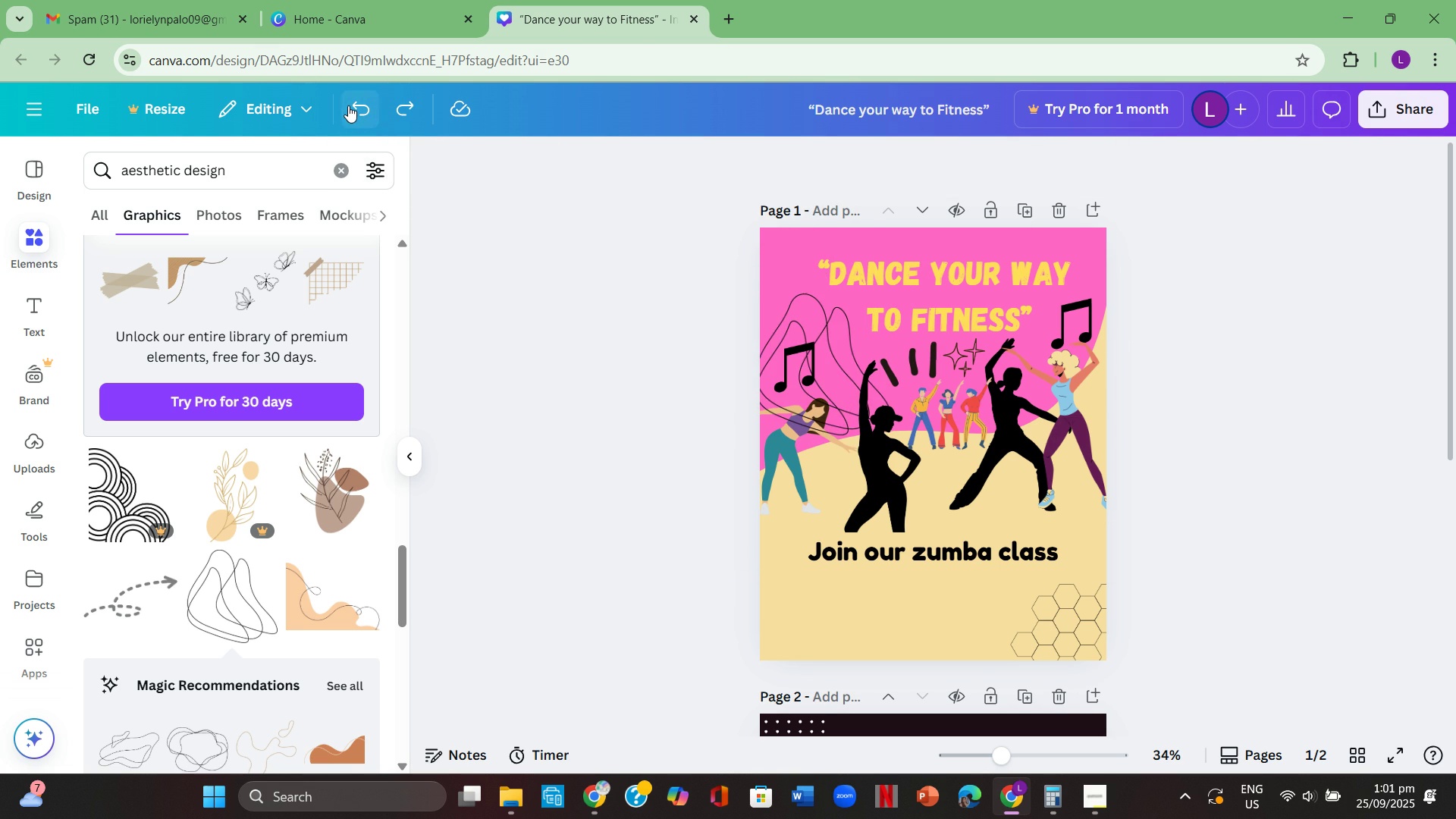 
left_click([348, 105])
 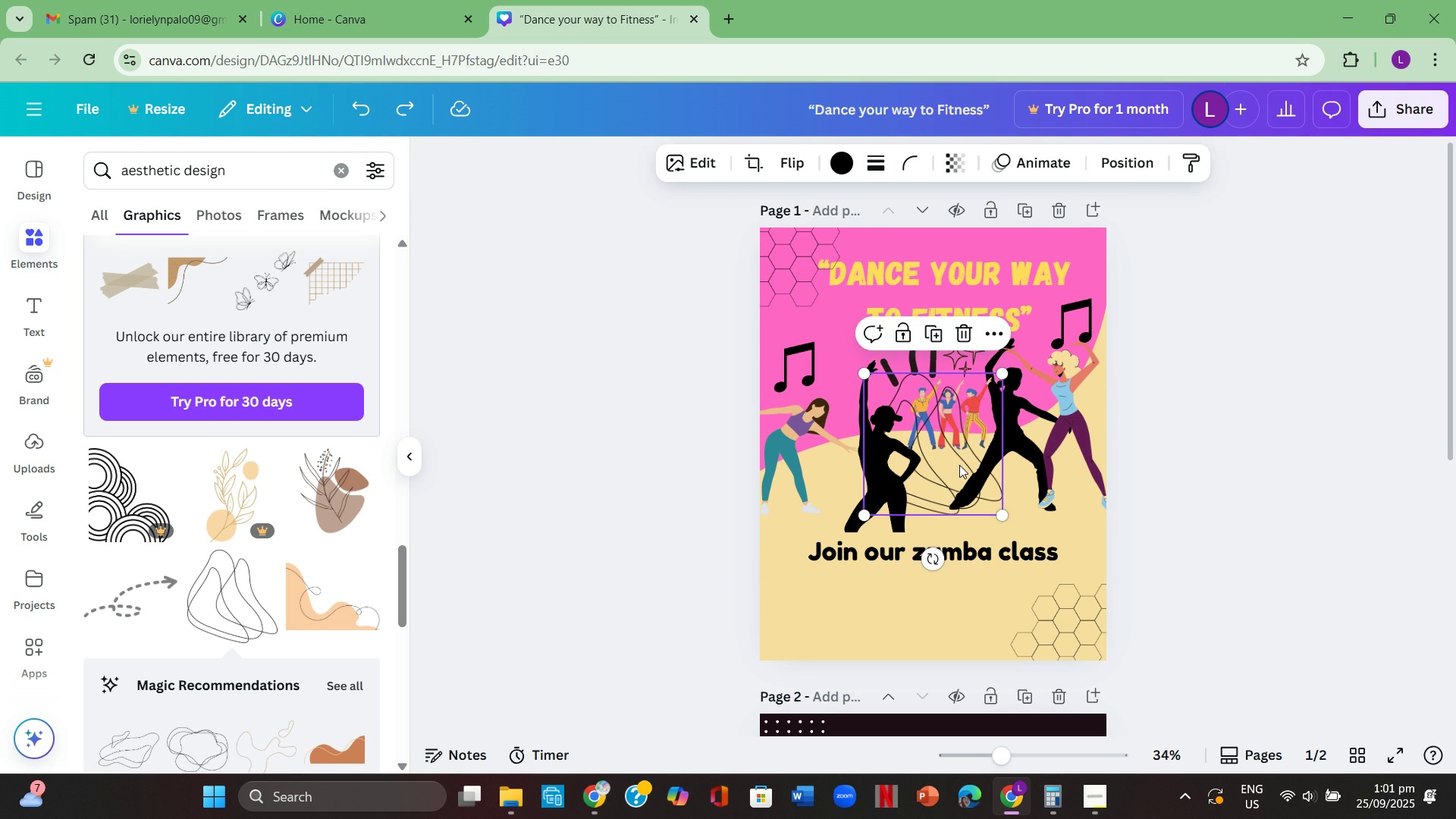 
key(Backspace)
 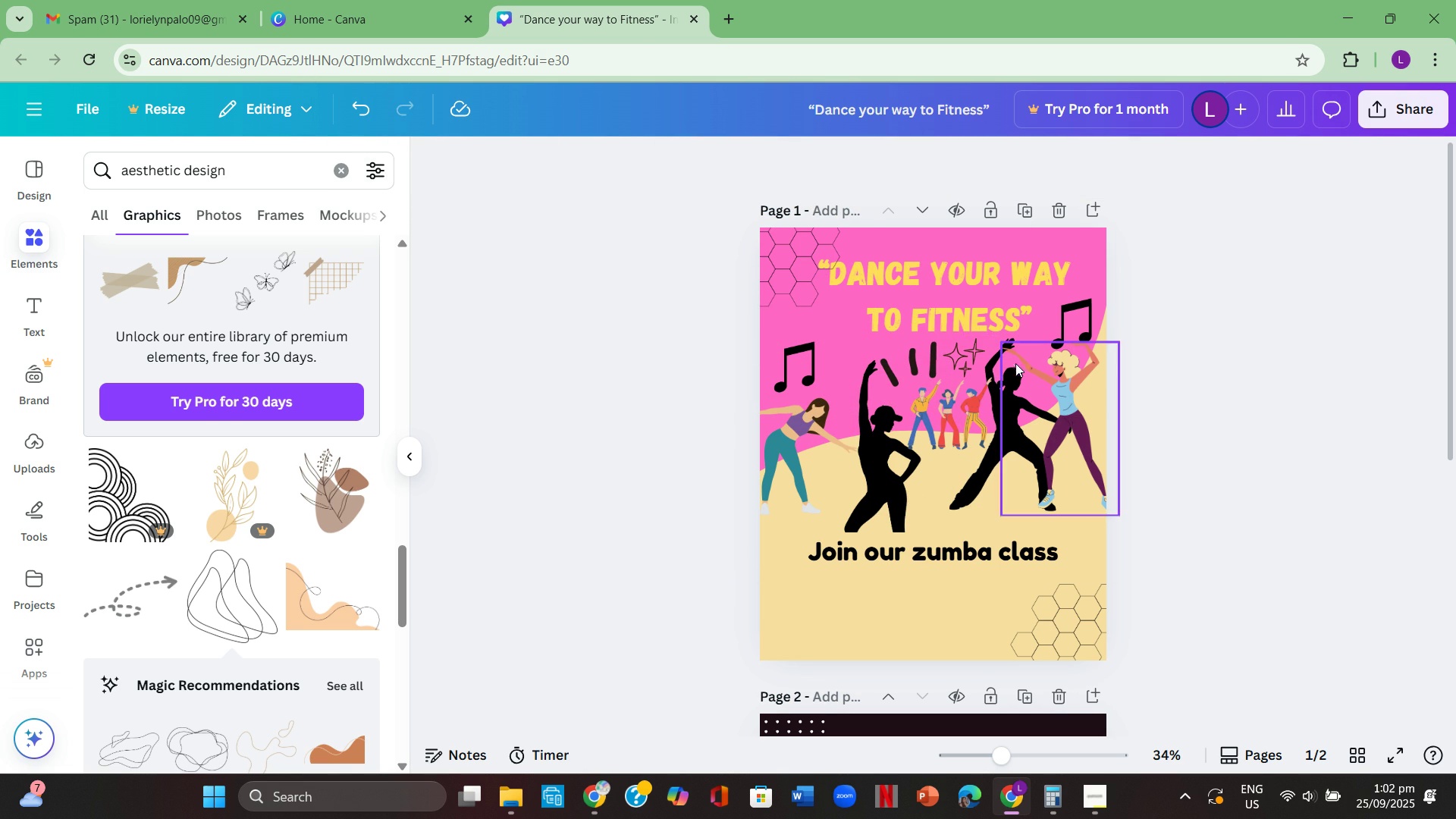 
left_click([973, 361])
 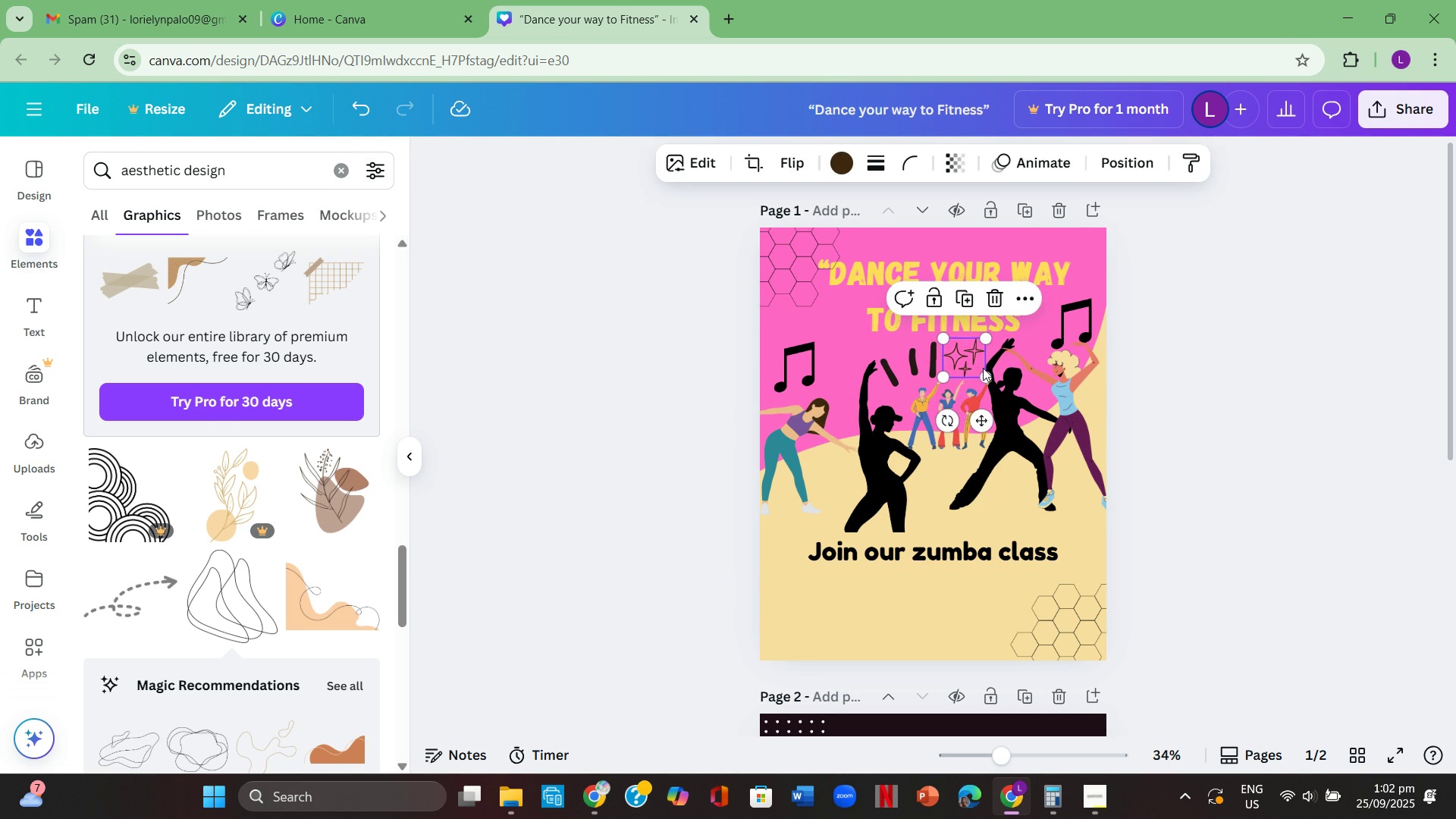 
key(Backspace)
 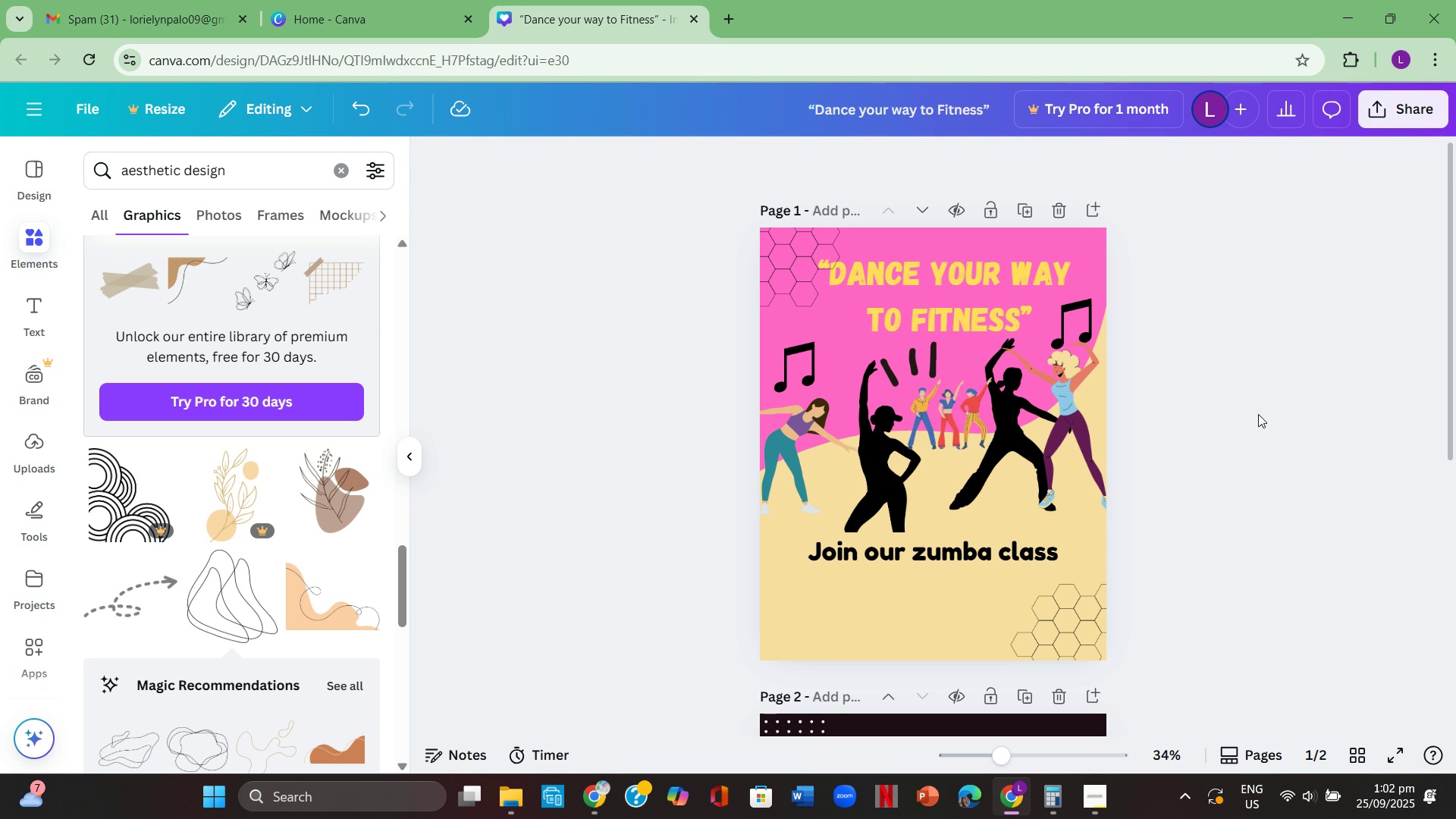 
left_click([1260, 416])
 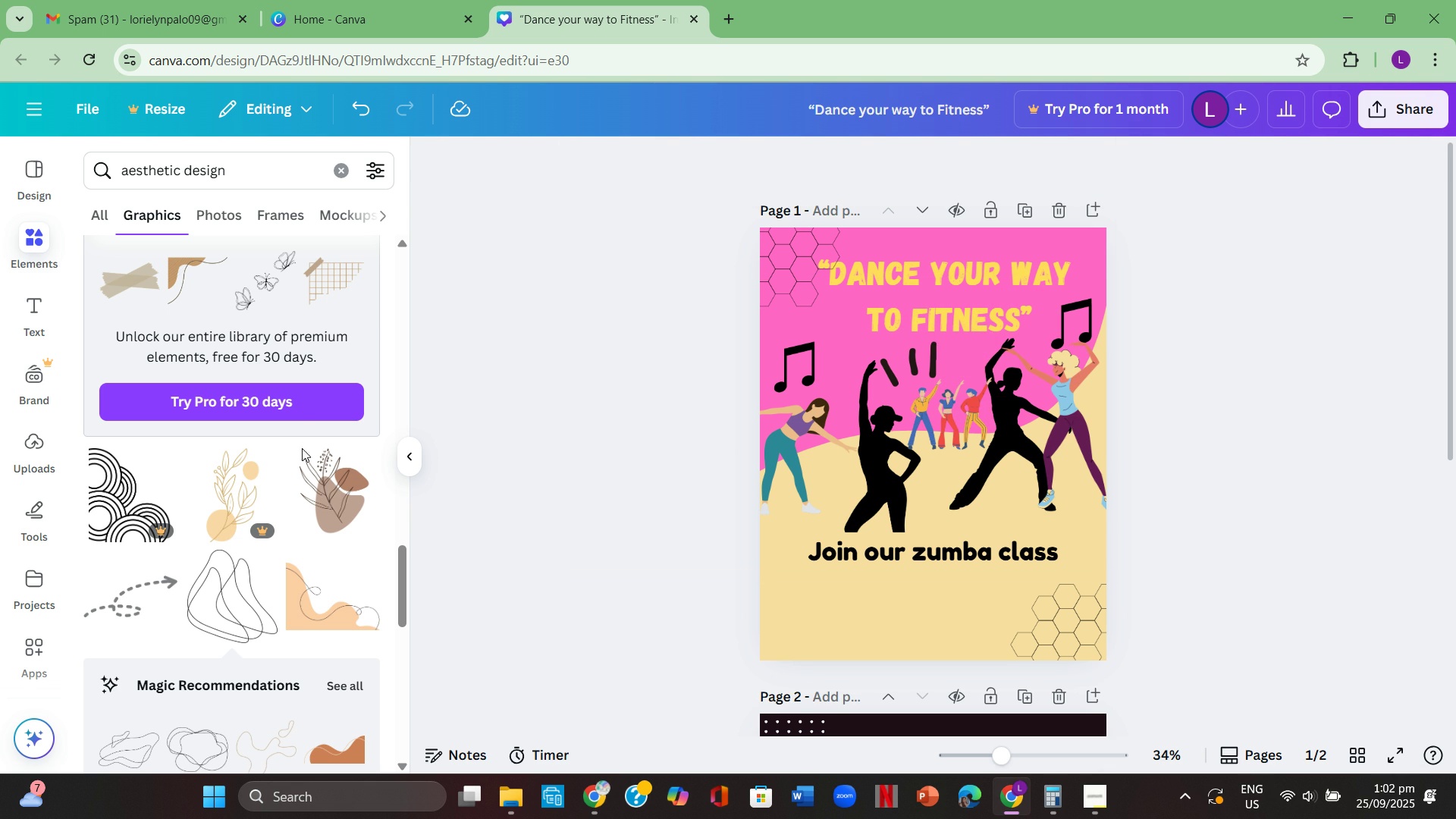 
scroll: coordinate [279, 598], scroll_direction: down, amount: 4.0
 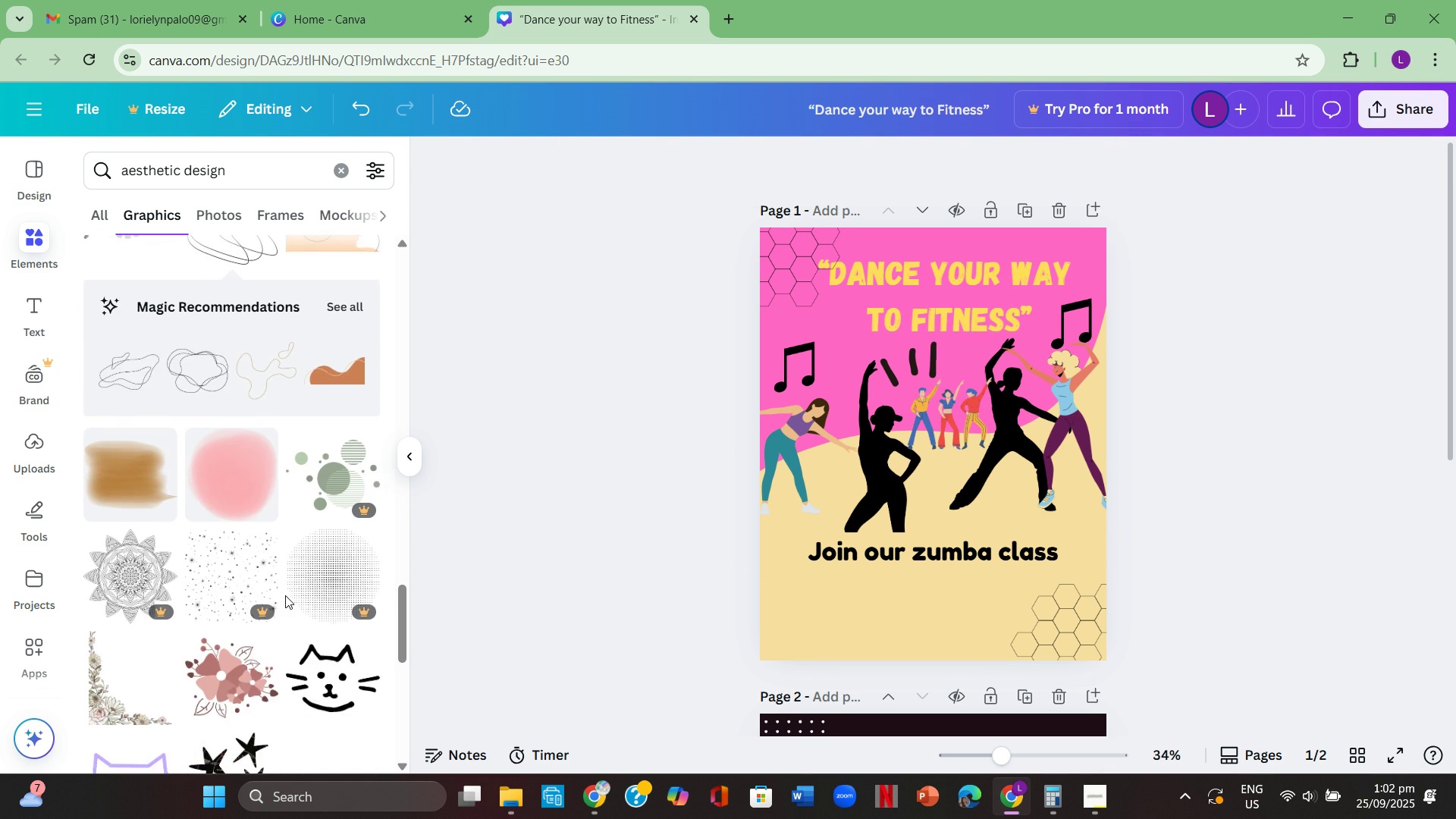 
scroll: coordinate [286, 595], scroll_direction: up, amount: 1.0
 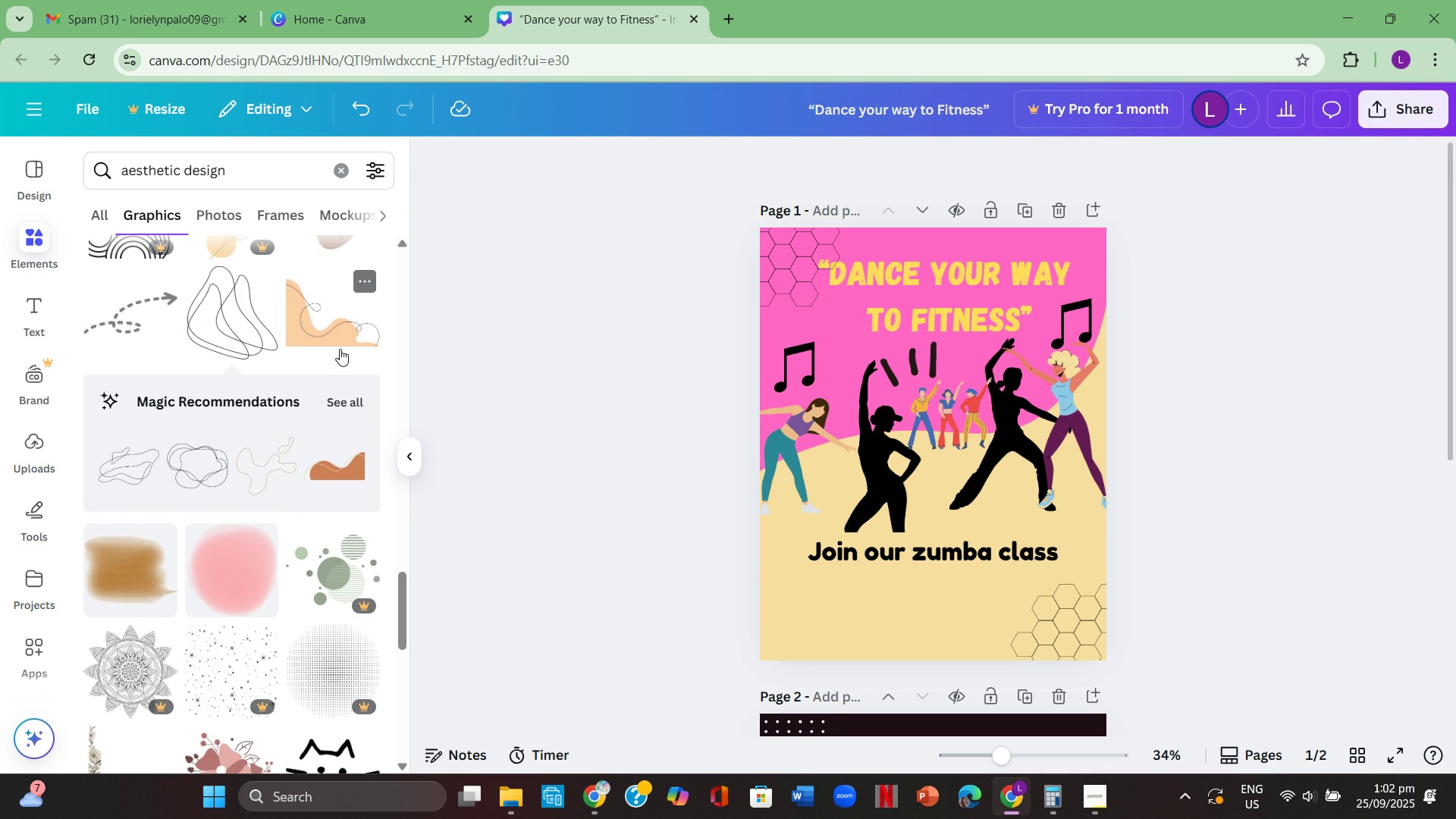 
left_click([340, 348])
 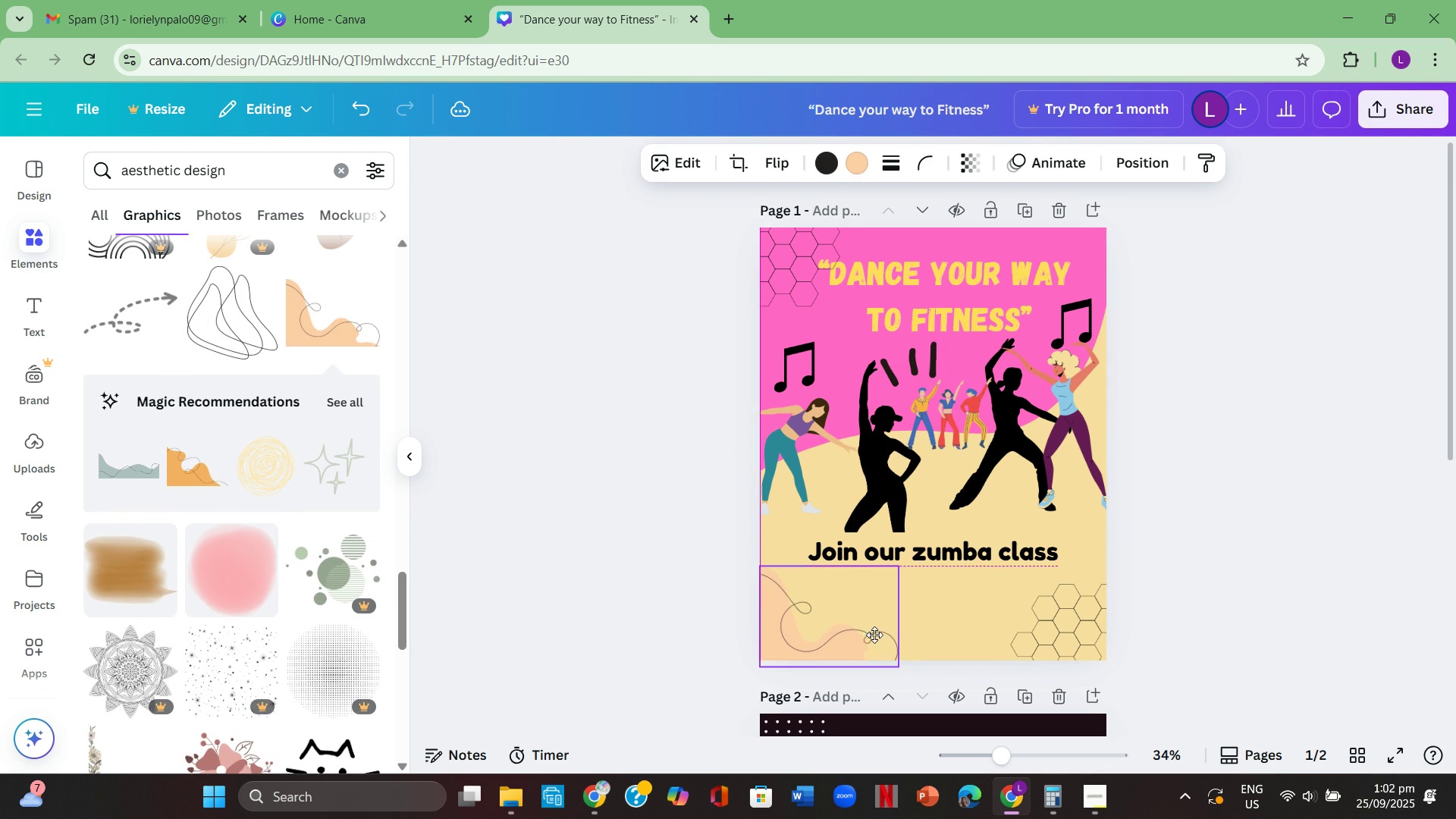 
left_click([1216, 574])
 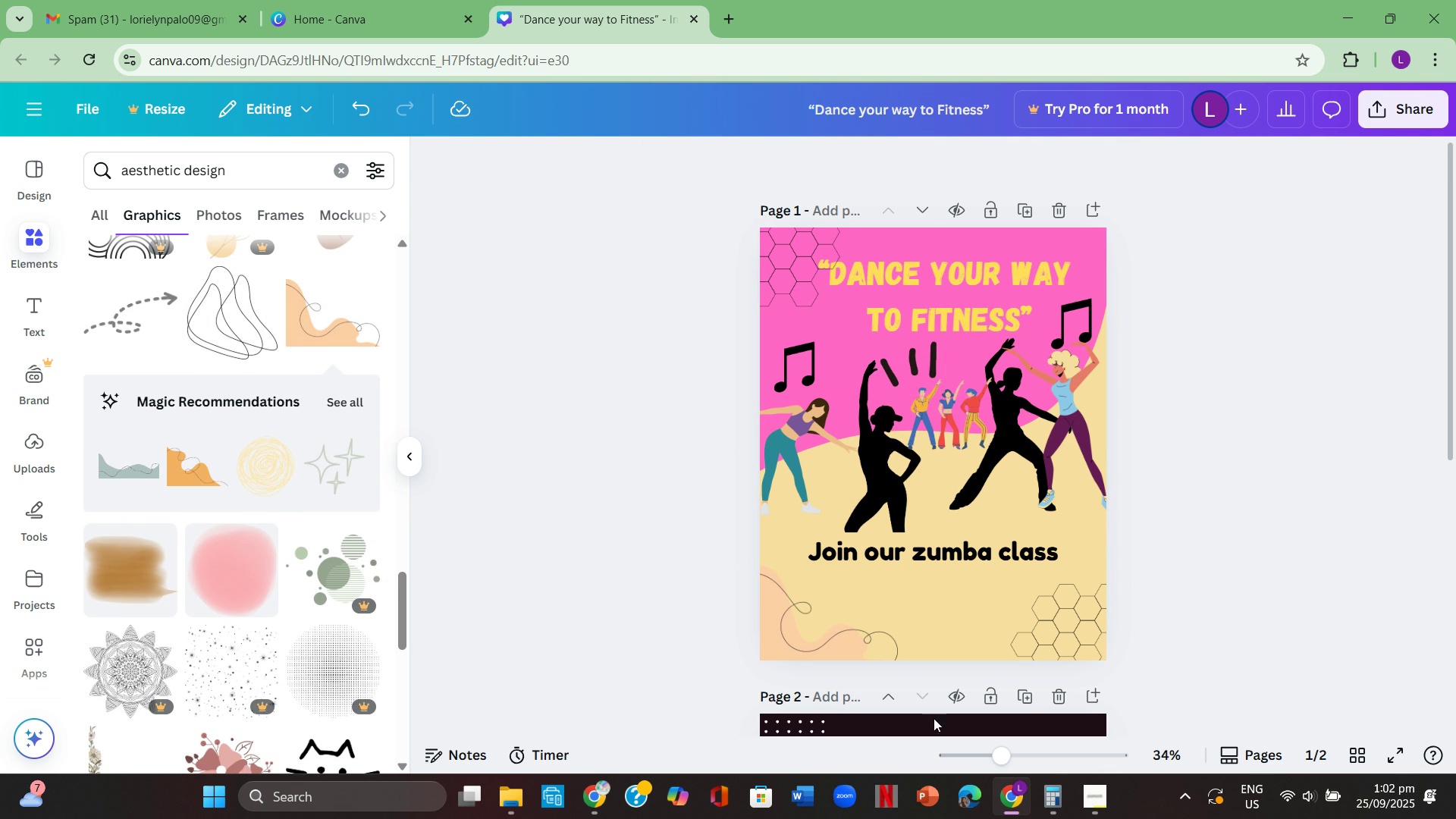 
left_click([849, 640])
 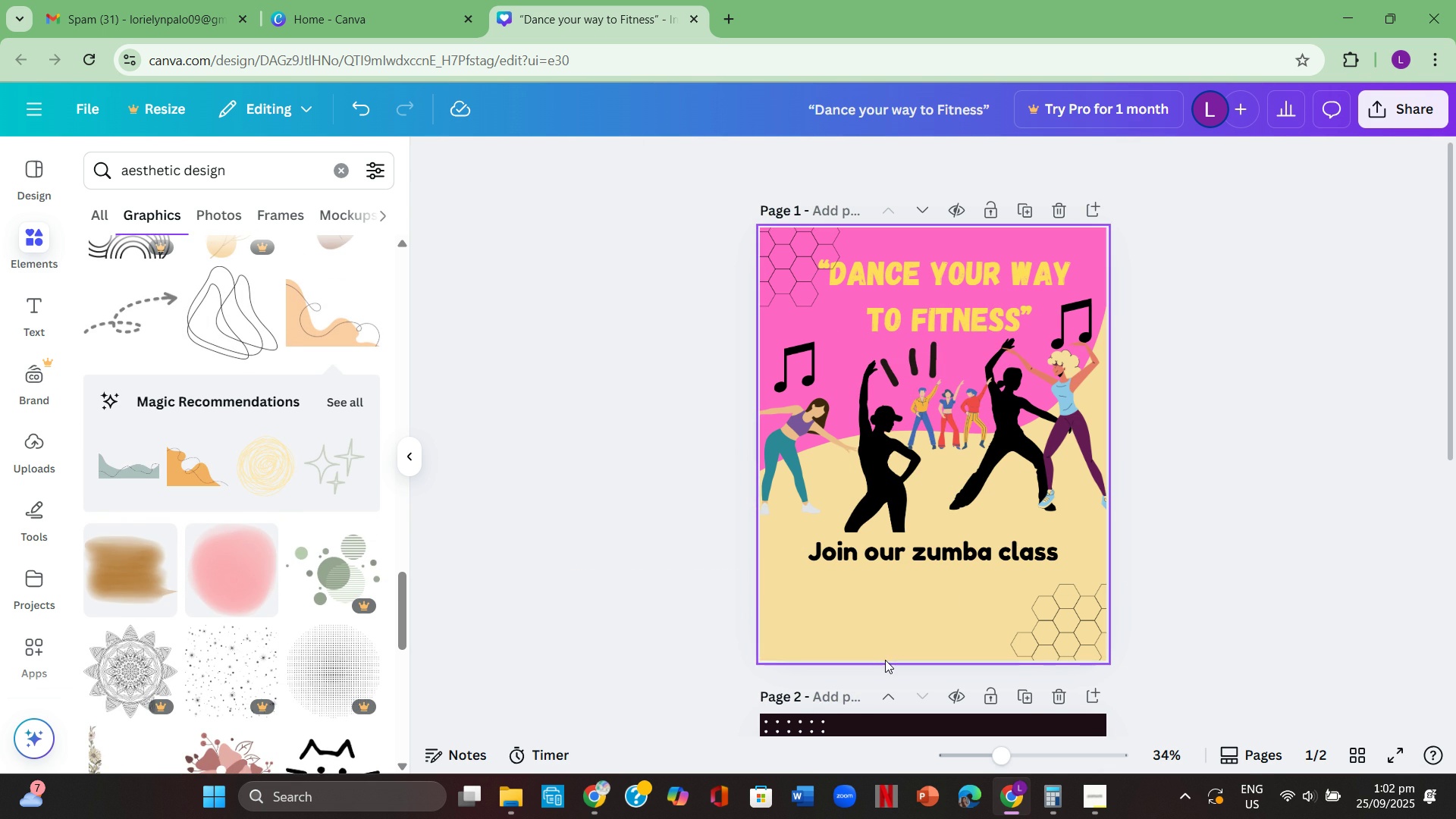 
key(Backspace)
 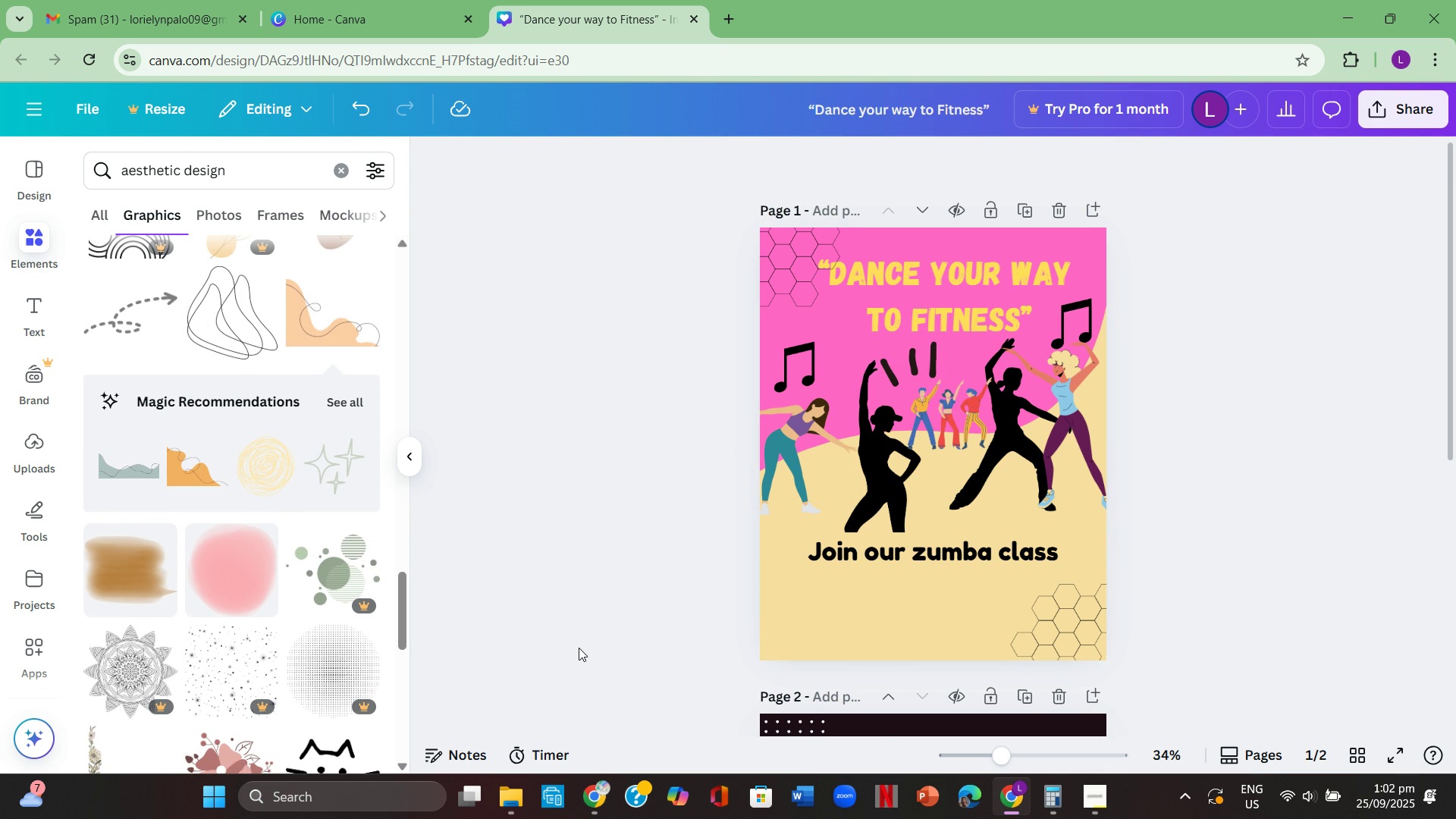 
left_click([590, 625])
 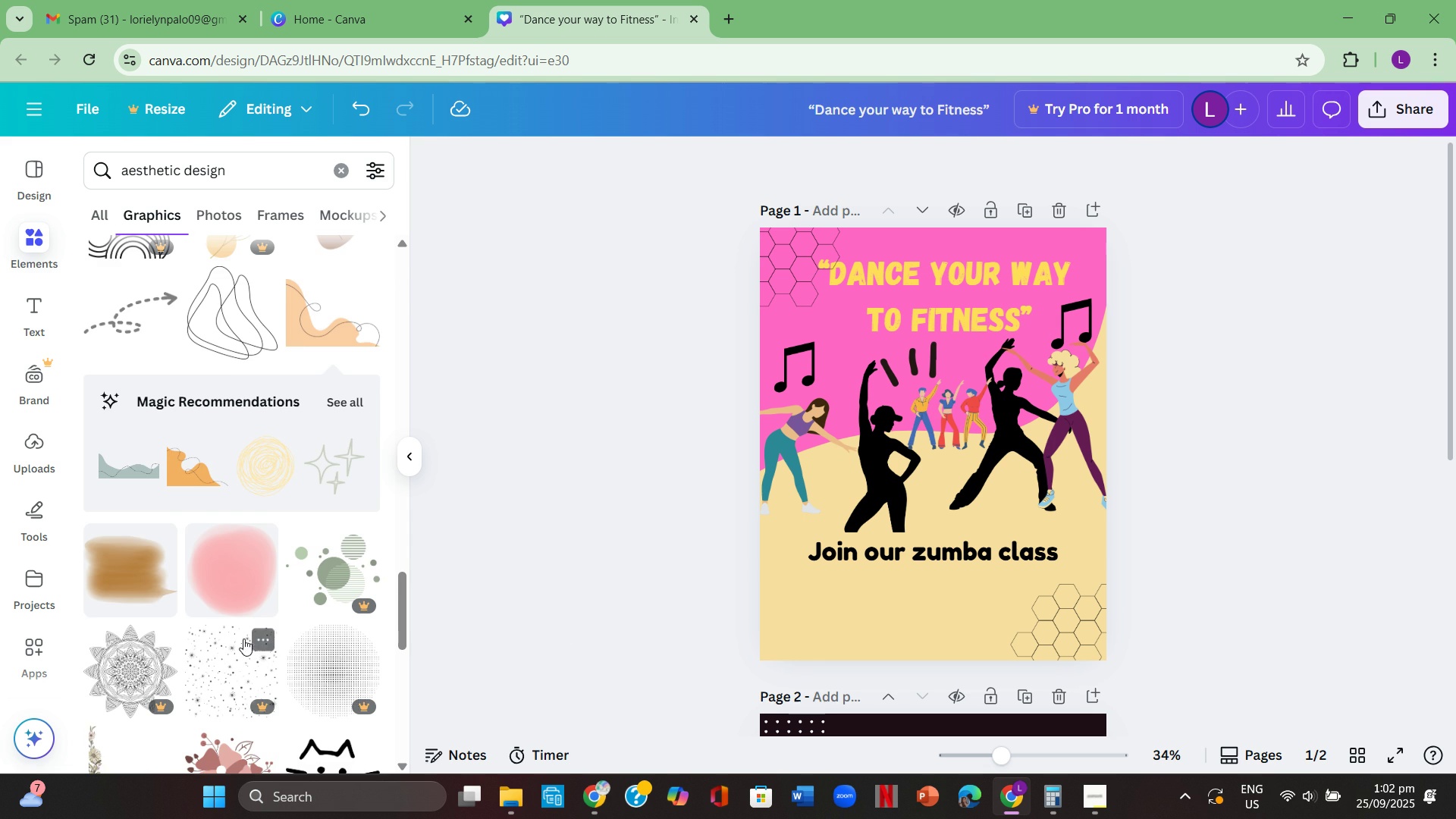 
scroll: coordinate [245, 632], scroll_direction: down, amount: 12.0
 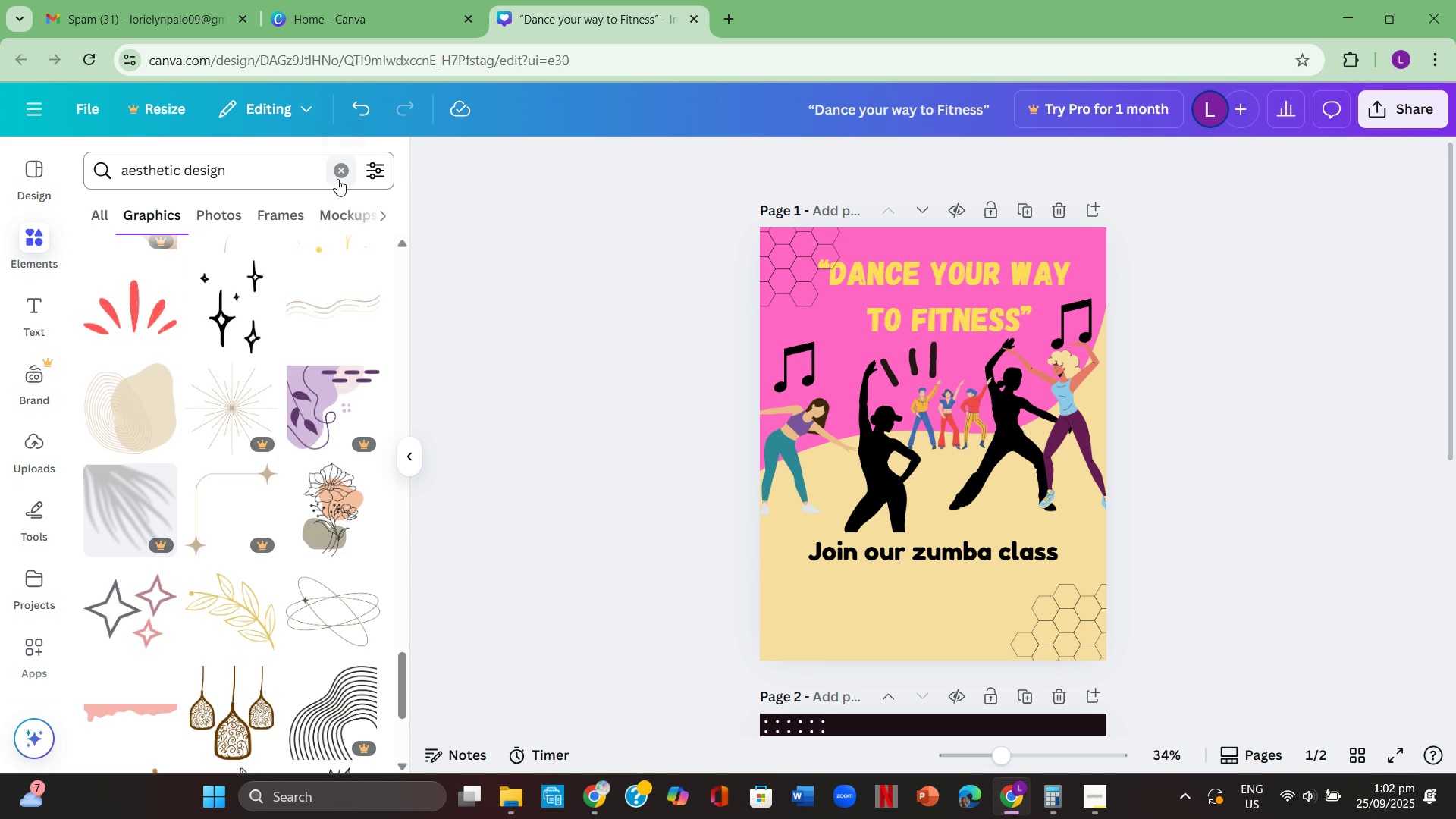 
double_click([312, 175])
 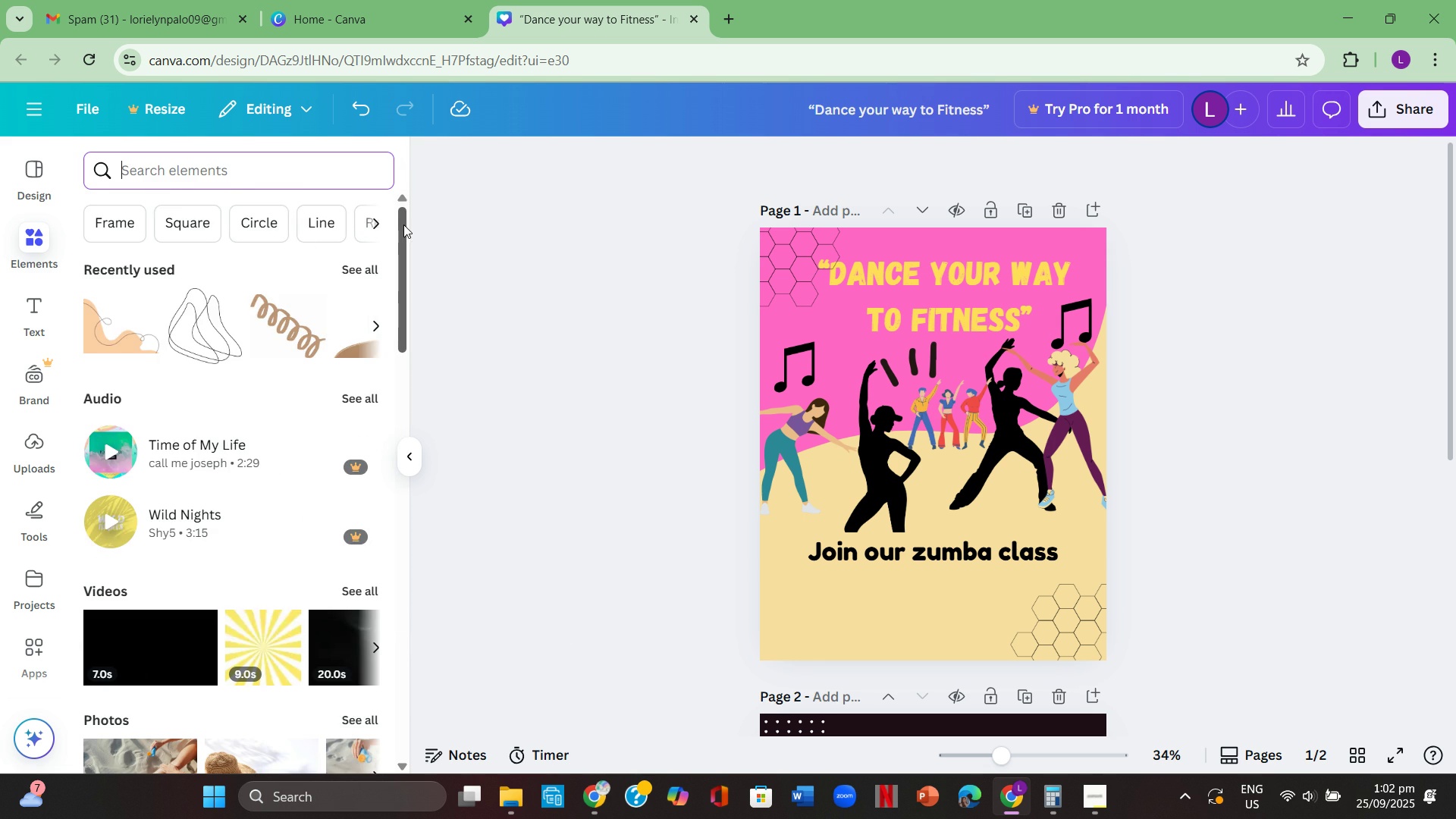 
type(shape)
 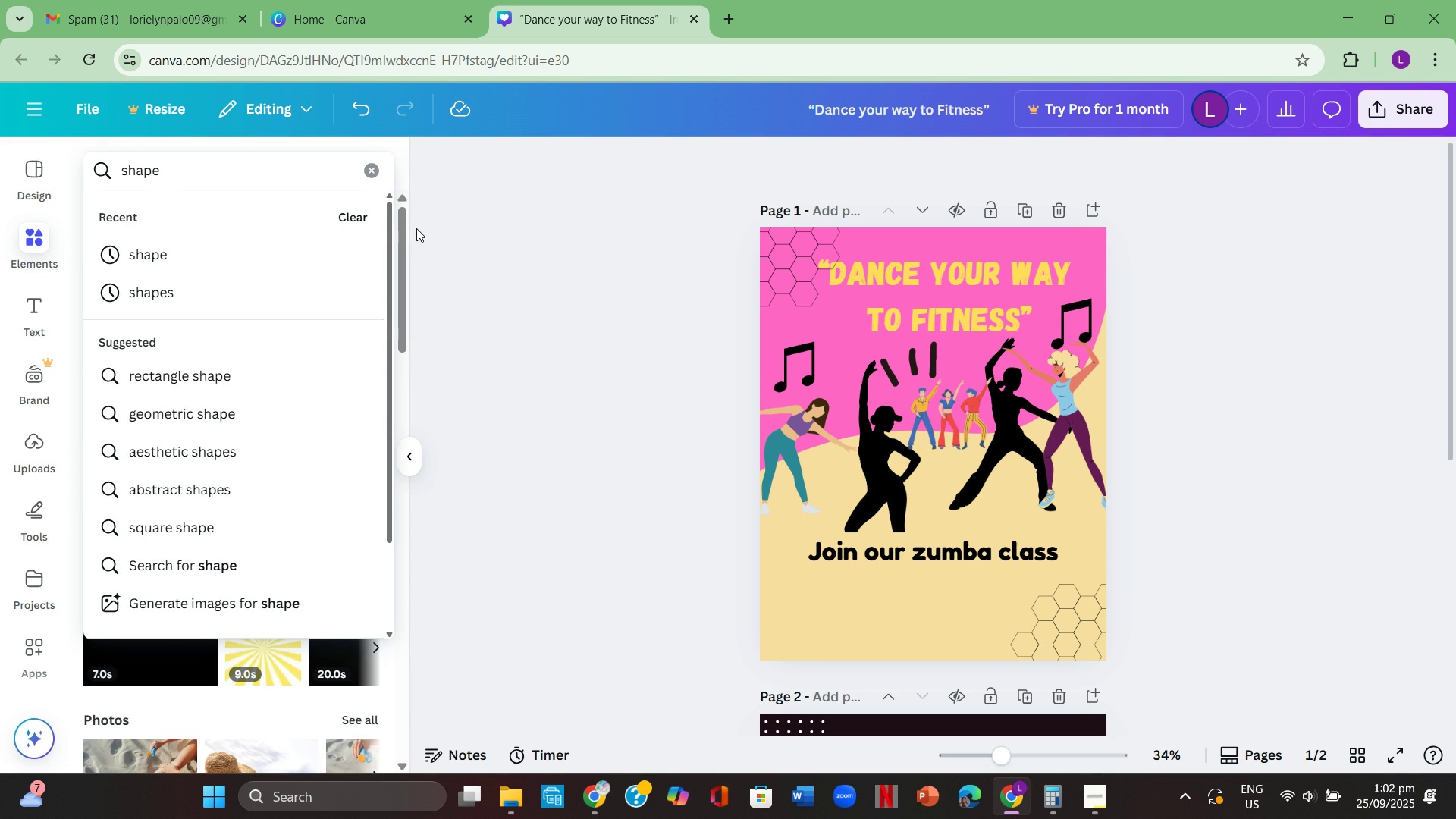 
key(Enter)
 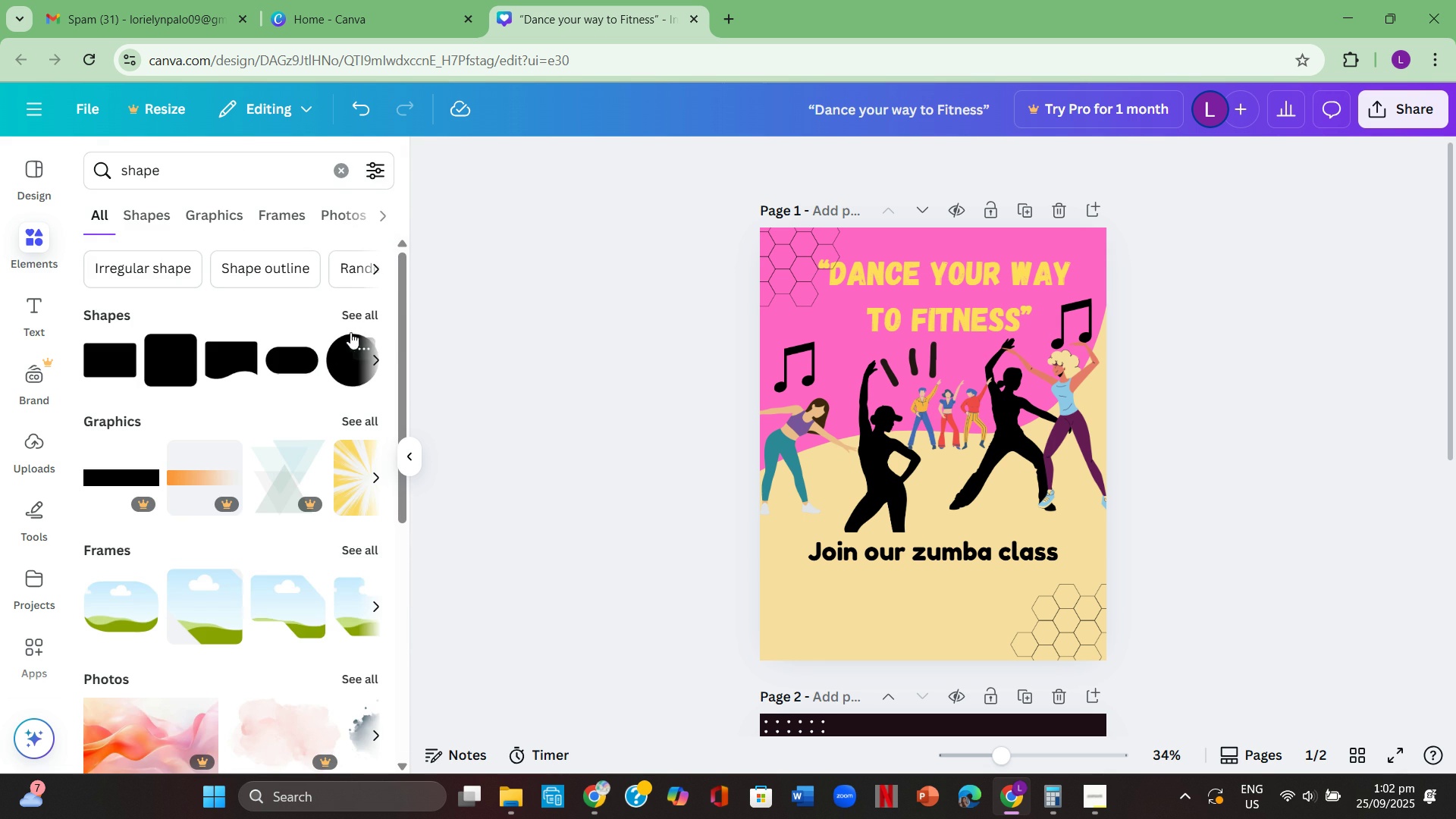 
left_click([356, 318])
 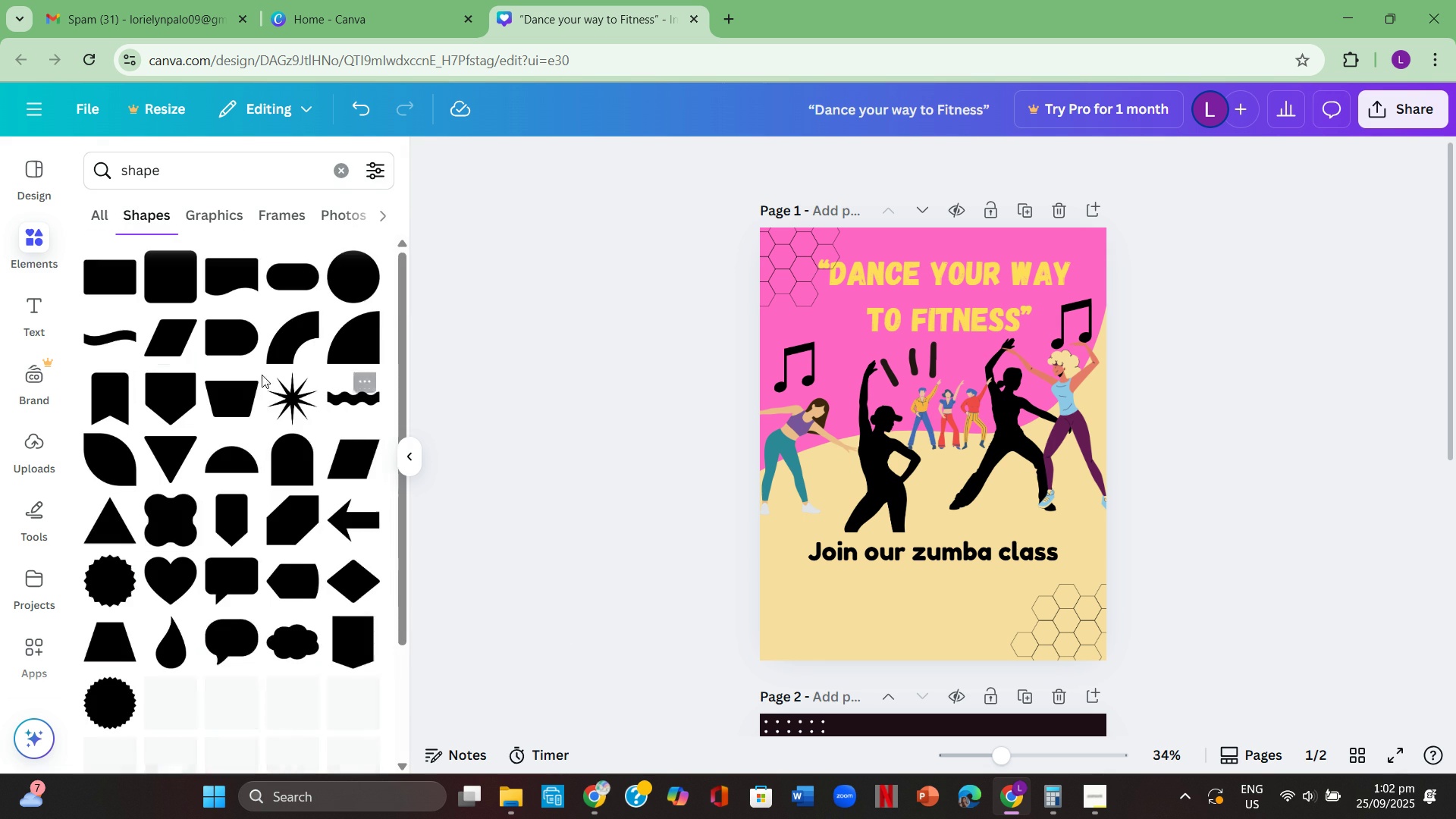 
scroll: coordinate [262, 371], scroll_direction: down, amount: 1.0
 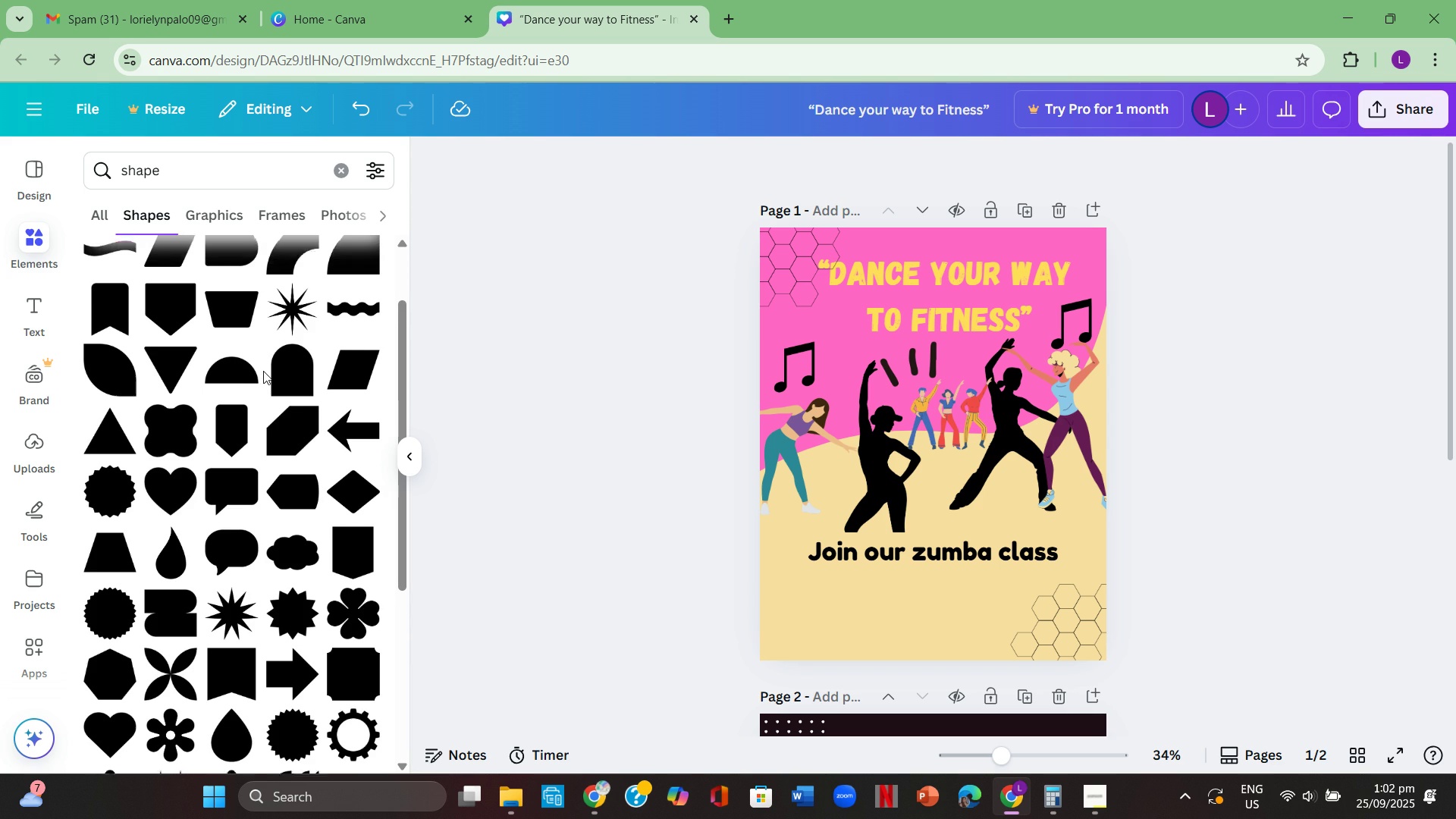 
scroll: coordinate [263, 371], scroll_direction: up, amount: 1.0
 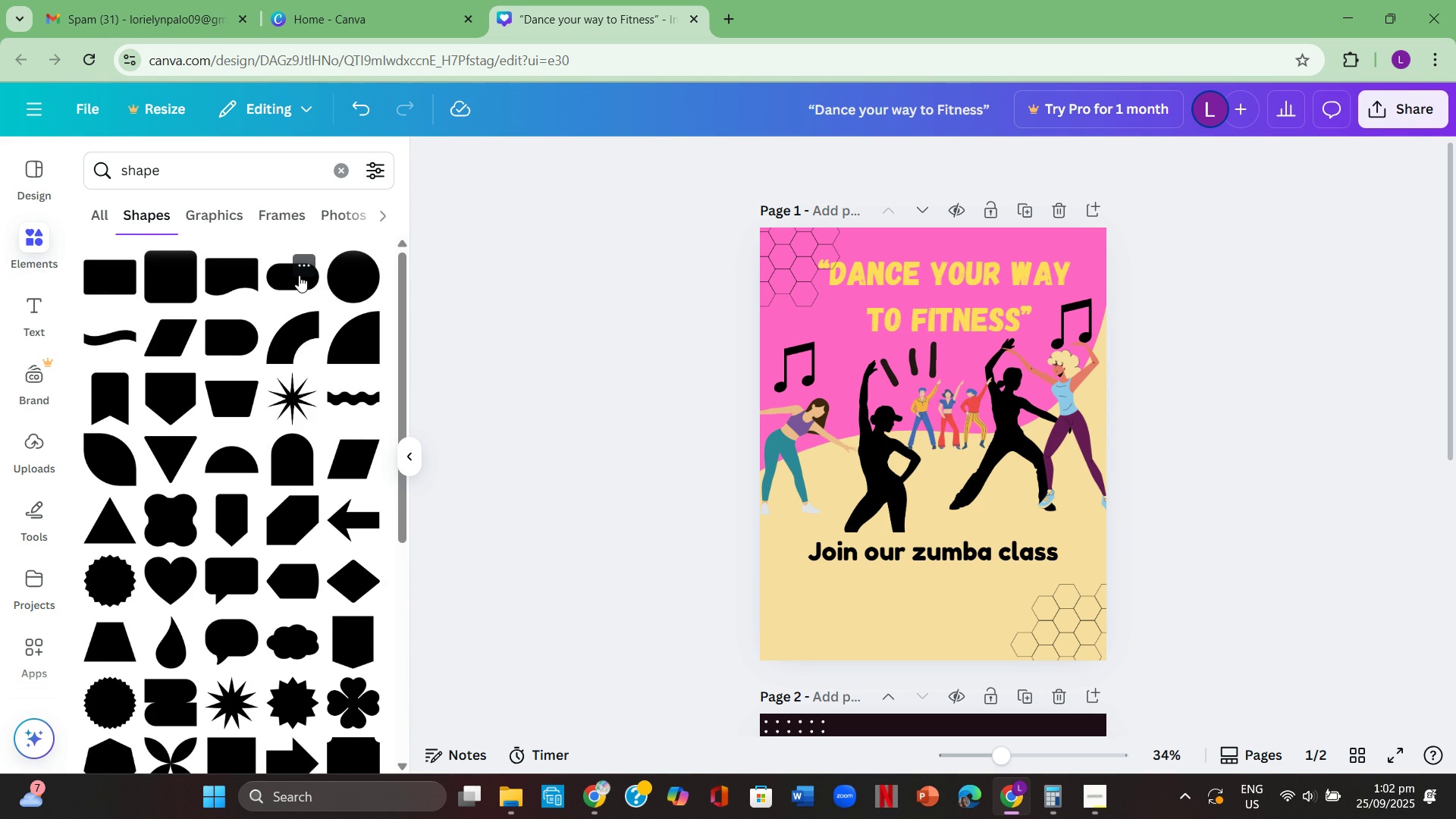 
left_click([299, 275])
 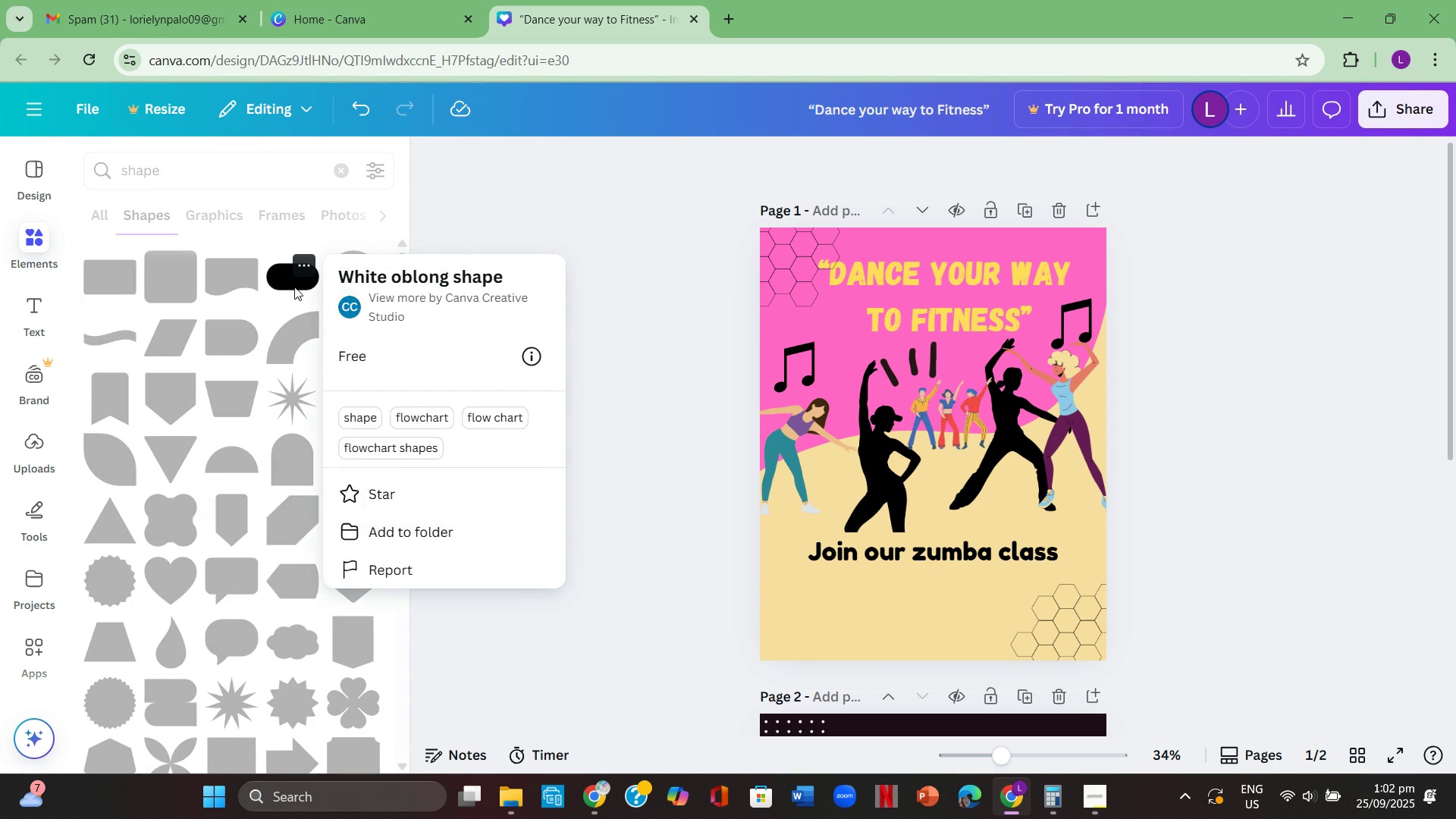 
left_click([293, 287])
 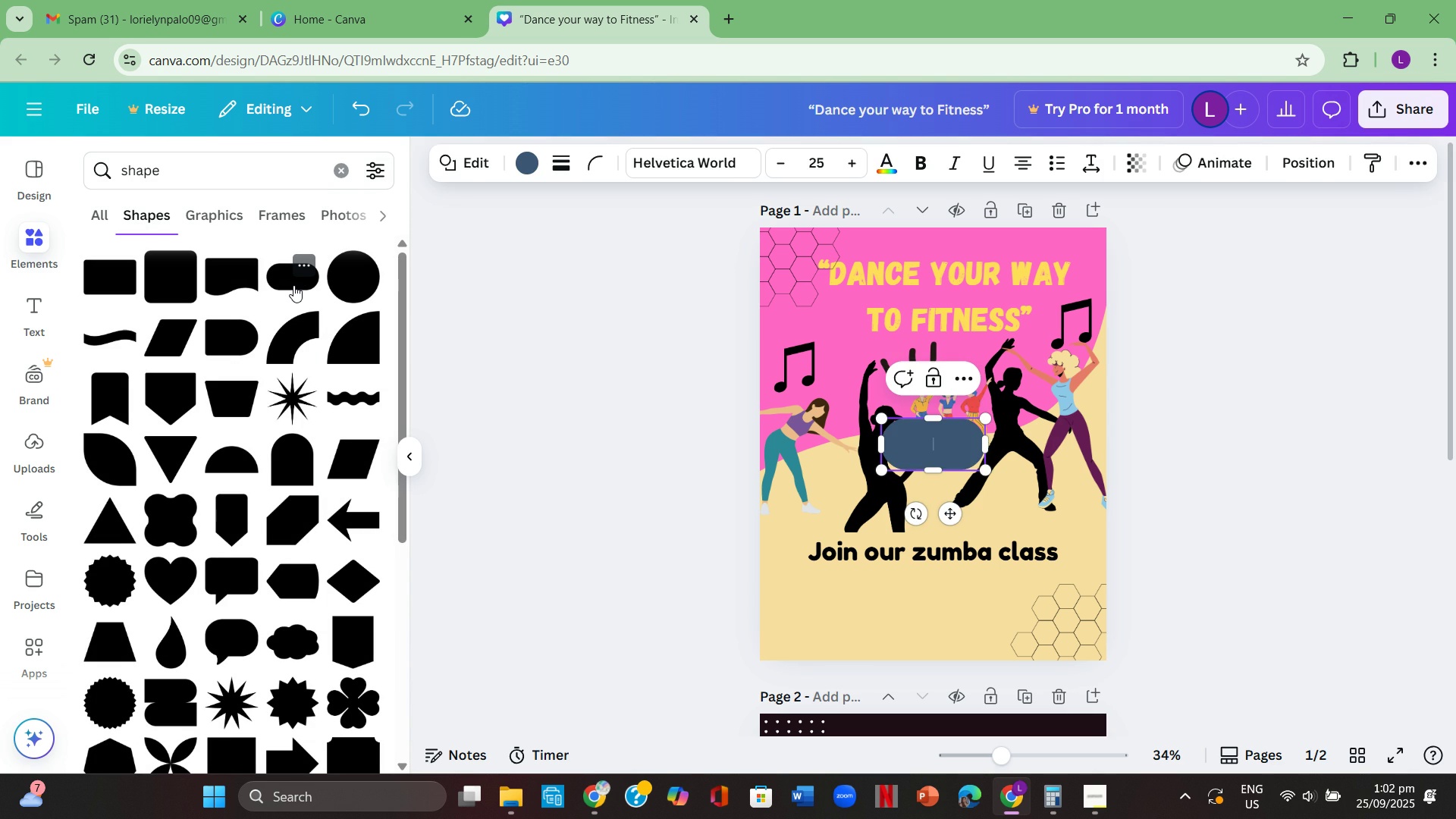 
left_click([293, 285])
 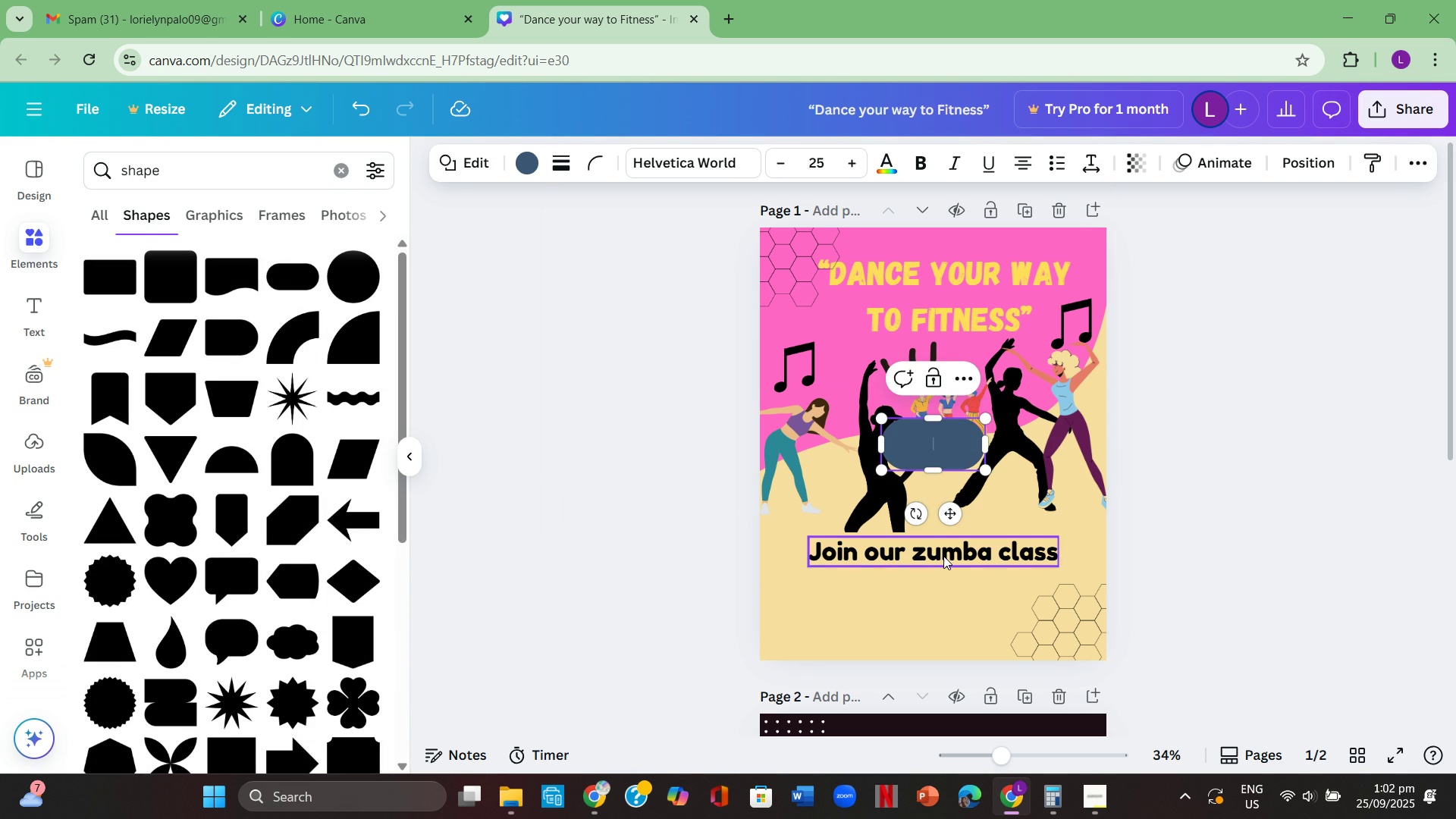 
left_click([1335, 520])
 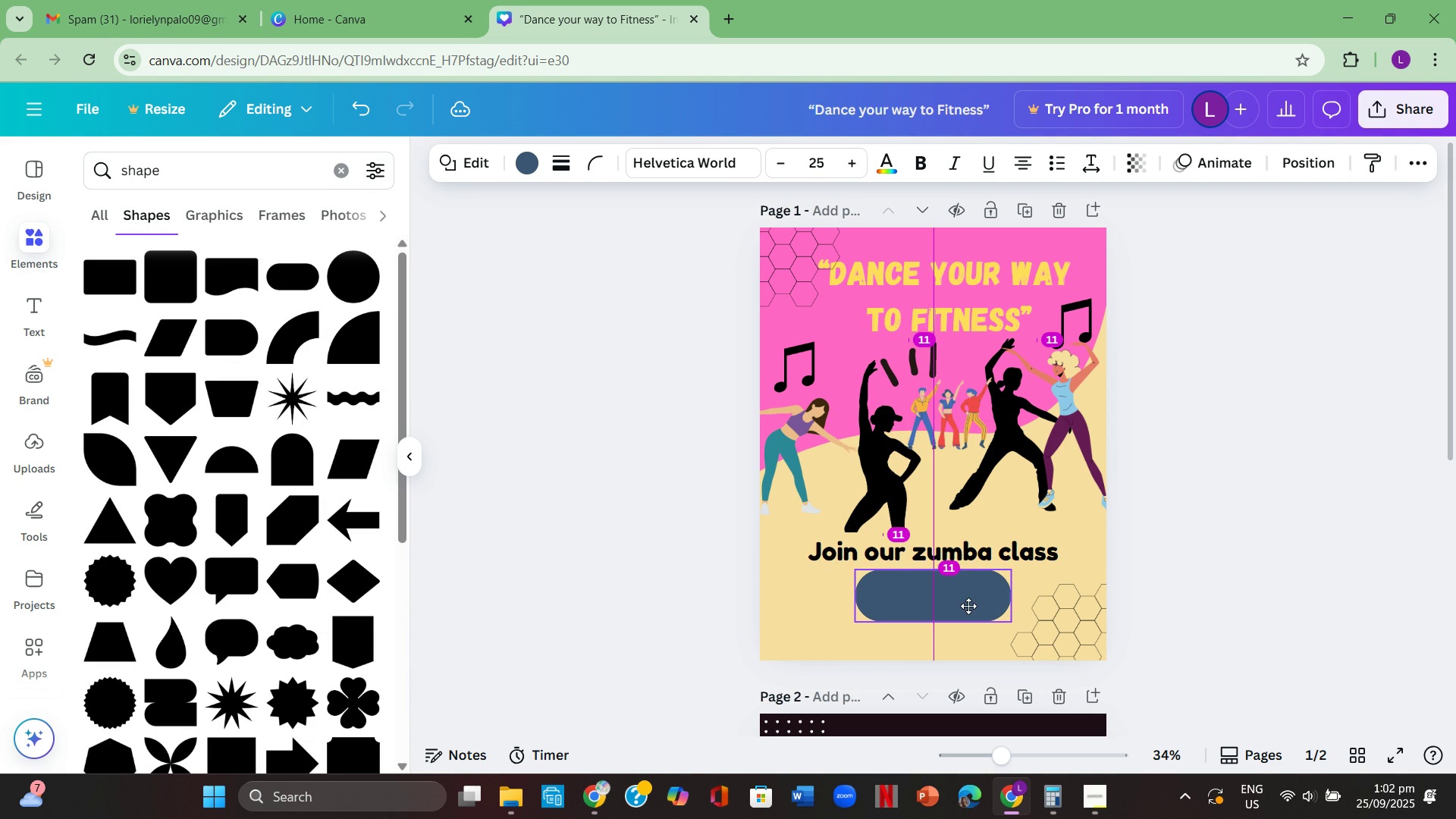 
wait(7.6)
 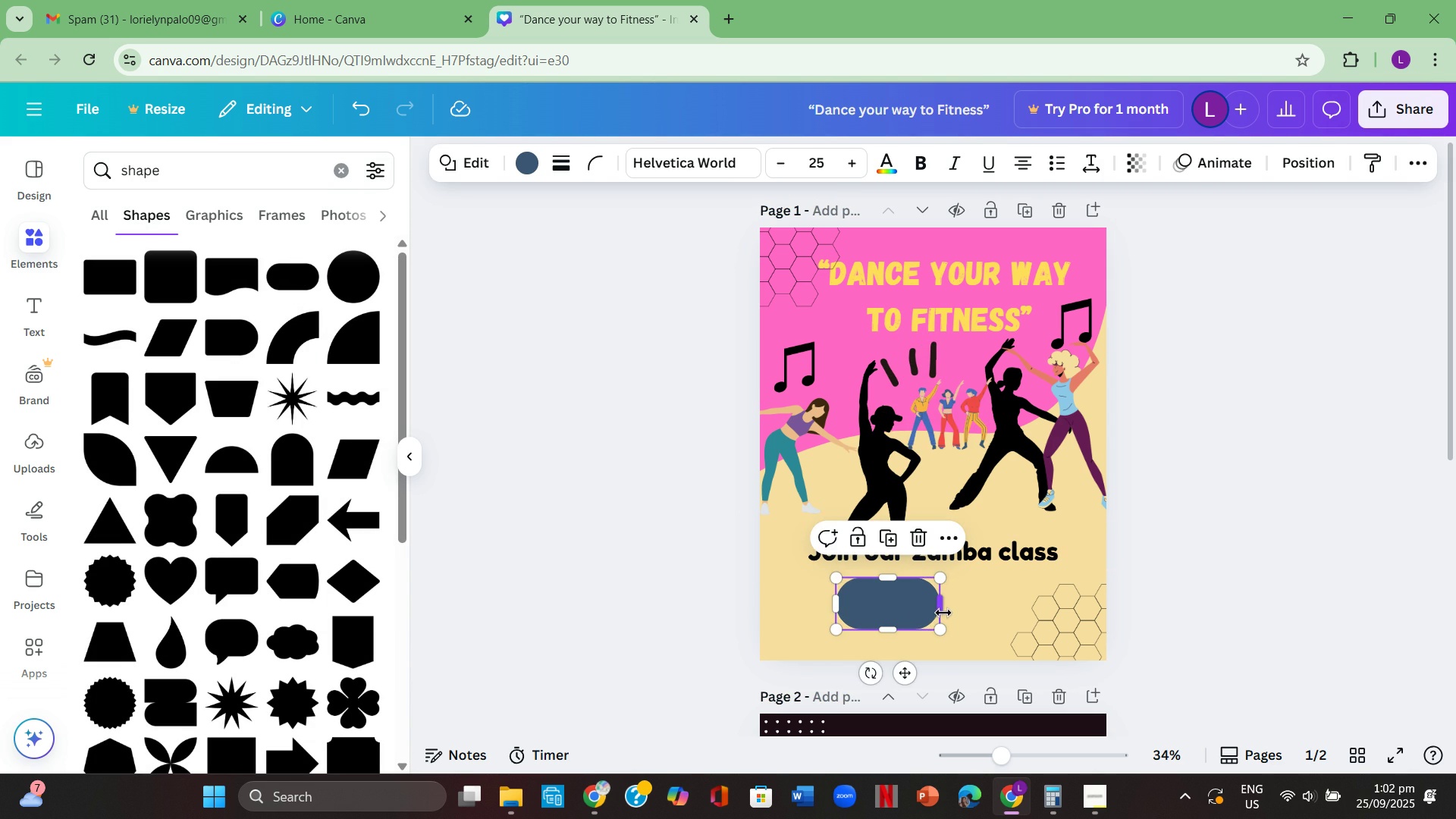 
mouse_move([965, 601])
 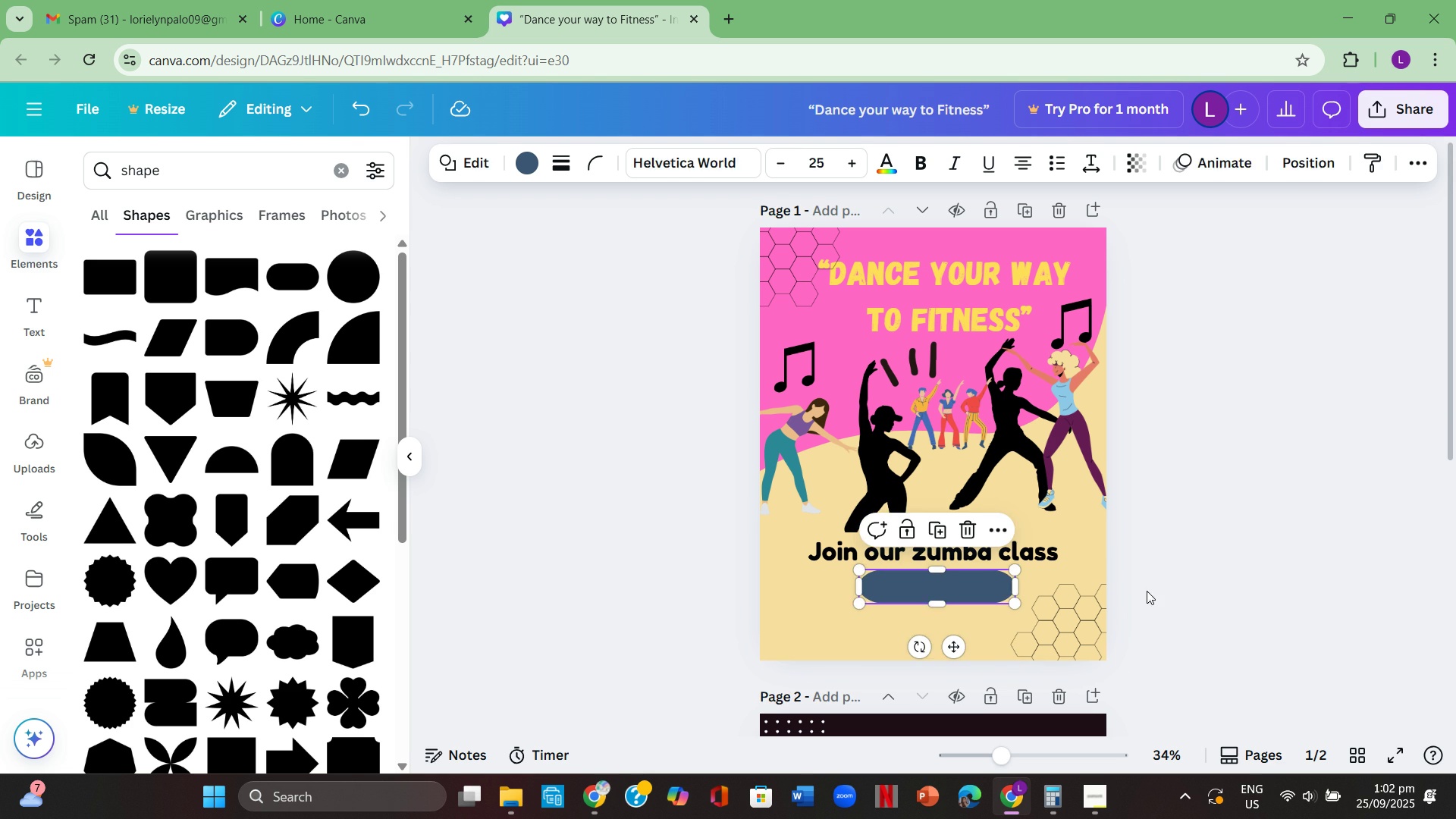 
left_click([1147, 591])
 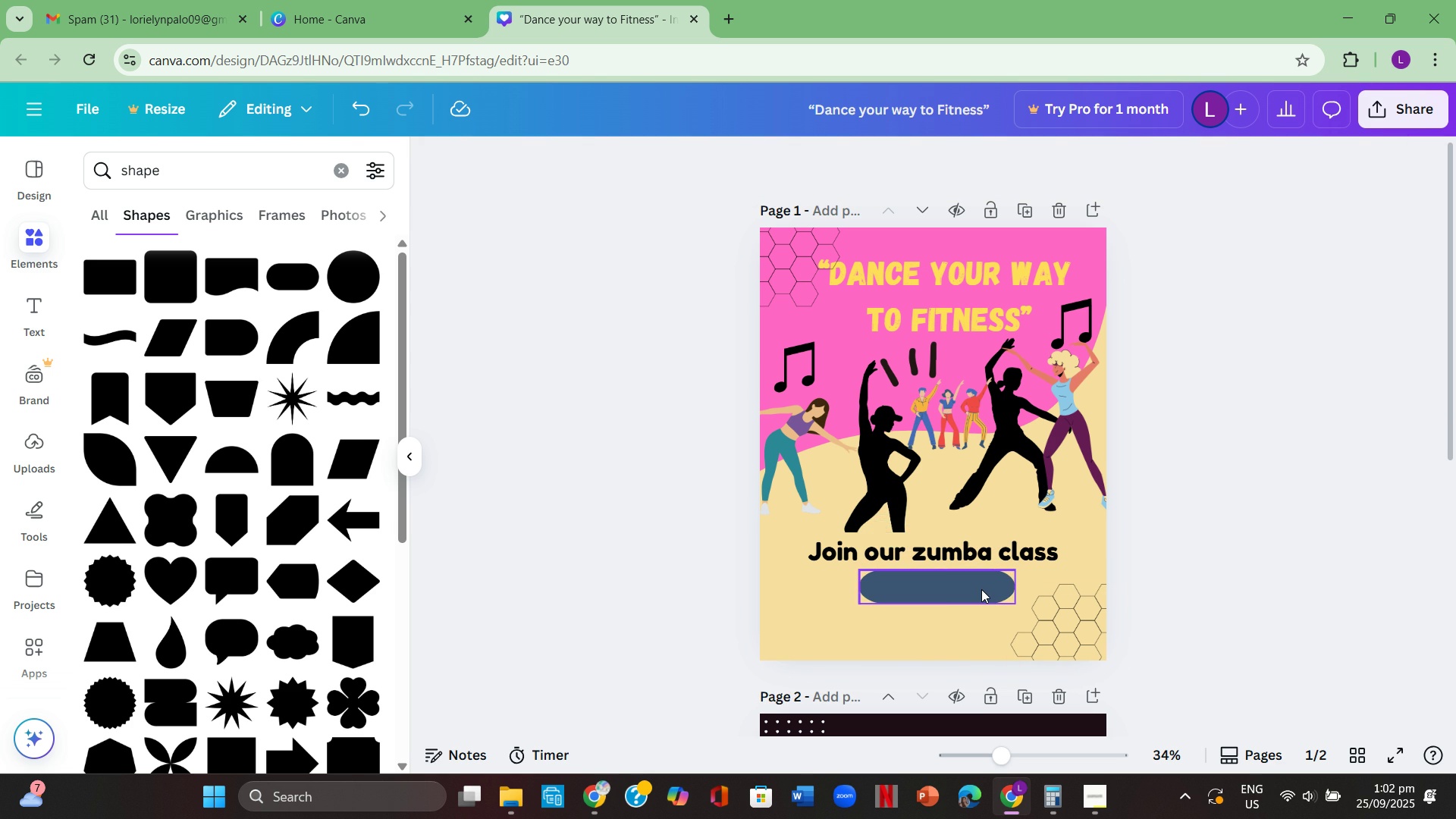 
left_click([981, 589])
 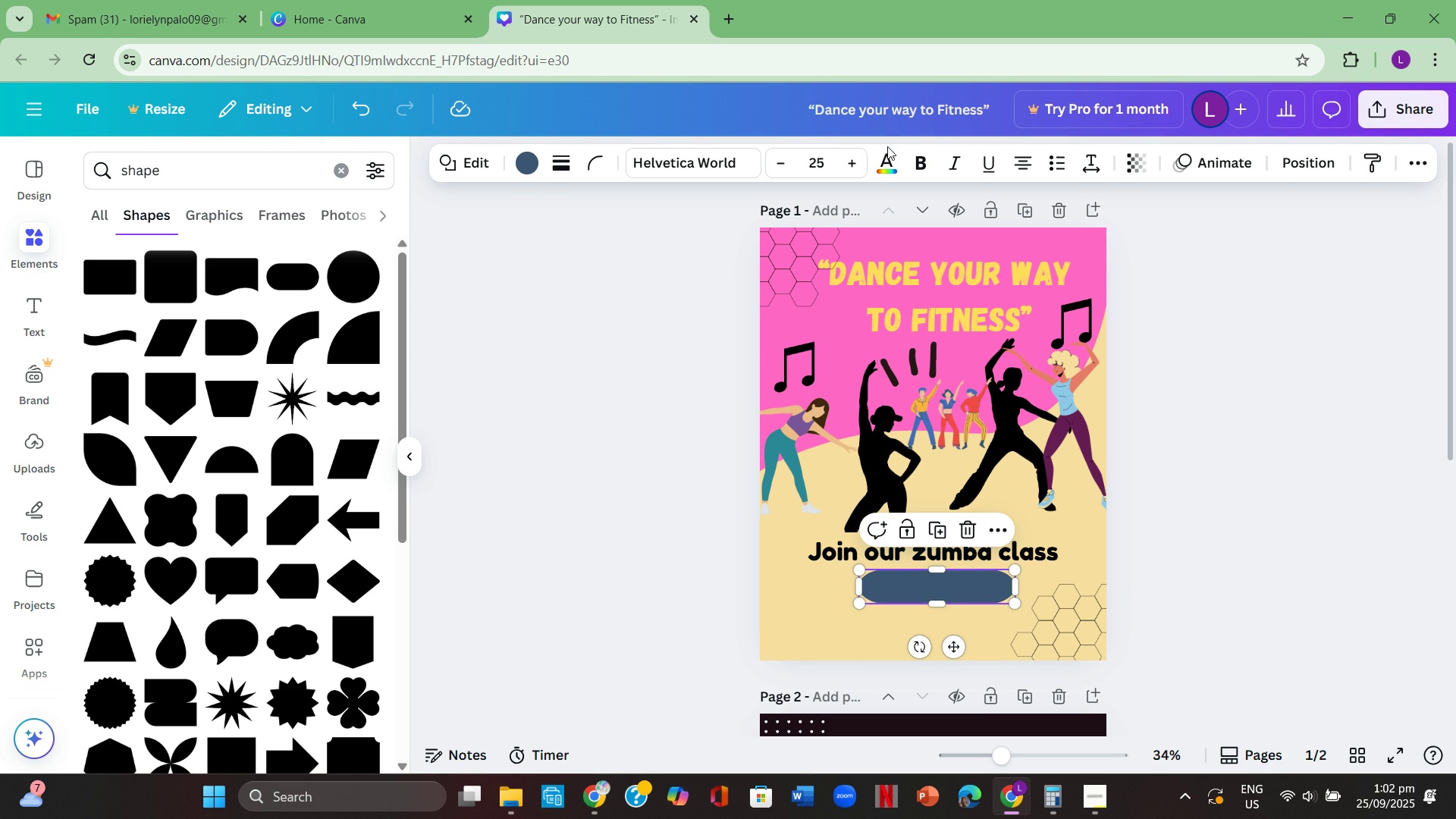 
left_click([881, 159])
 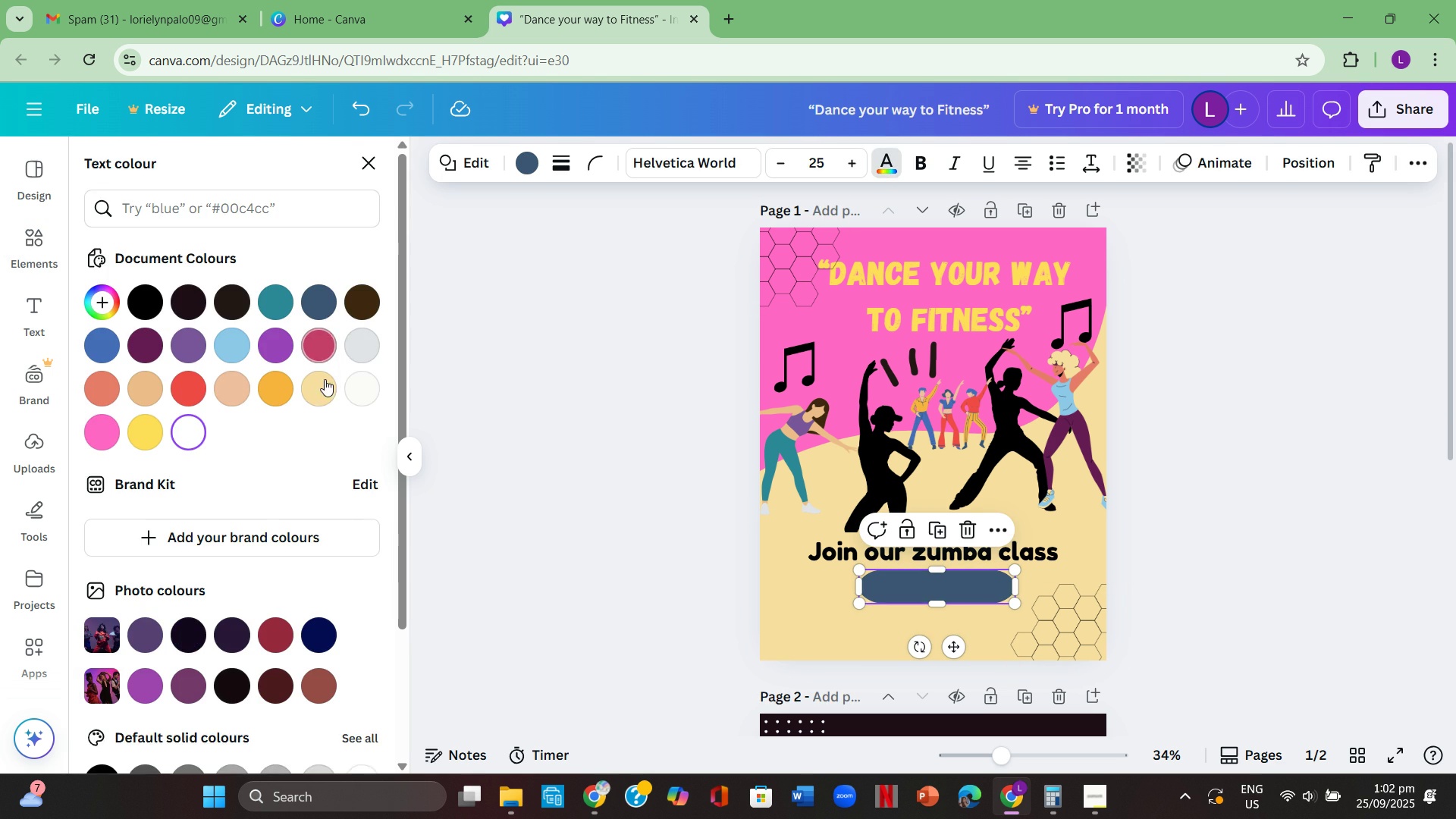 
left_click([325, 384])
 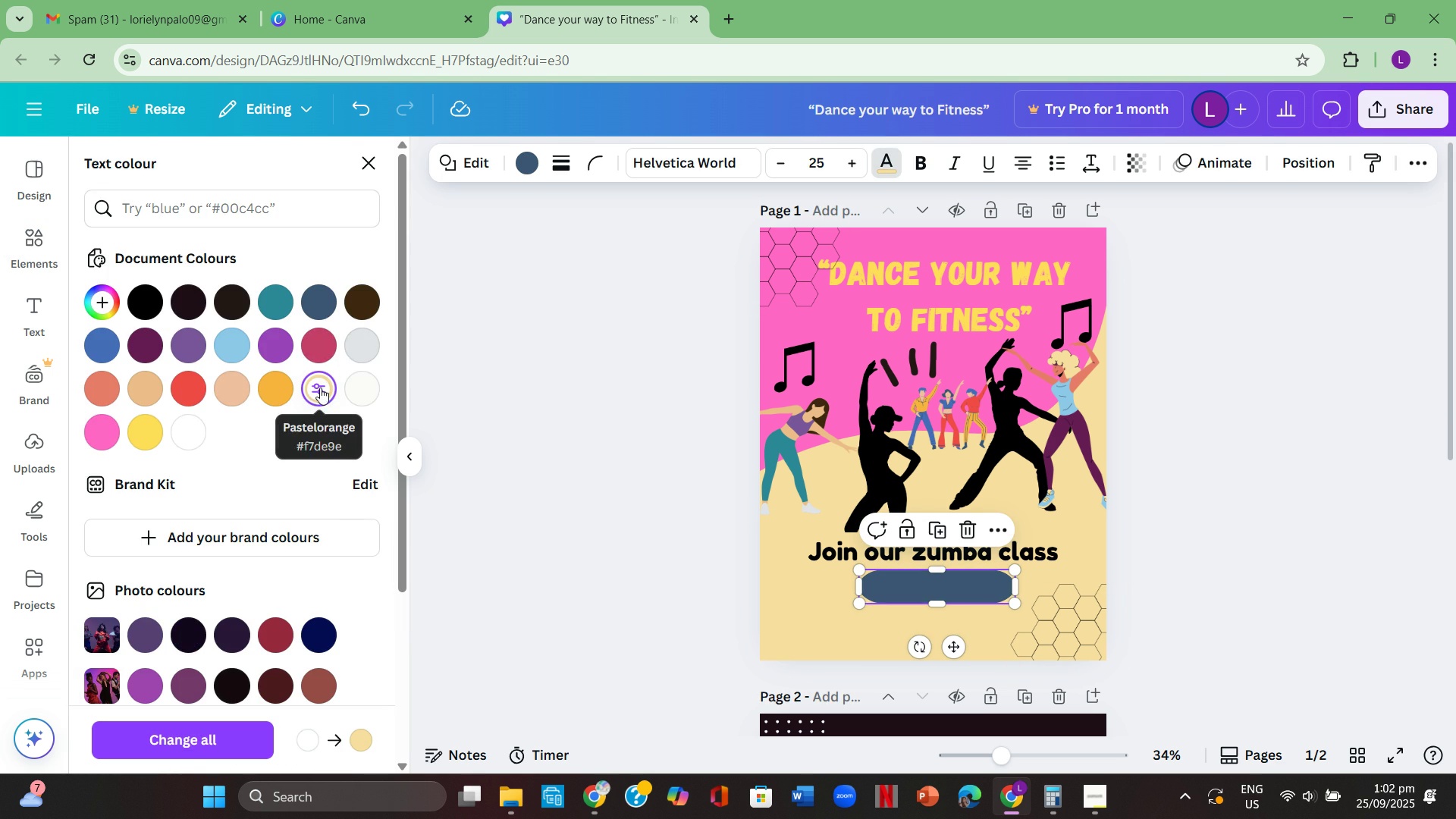 
left_click([320, 388])
 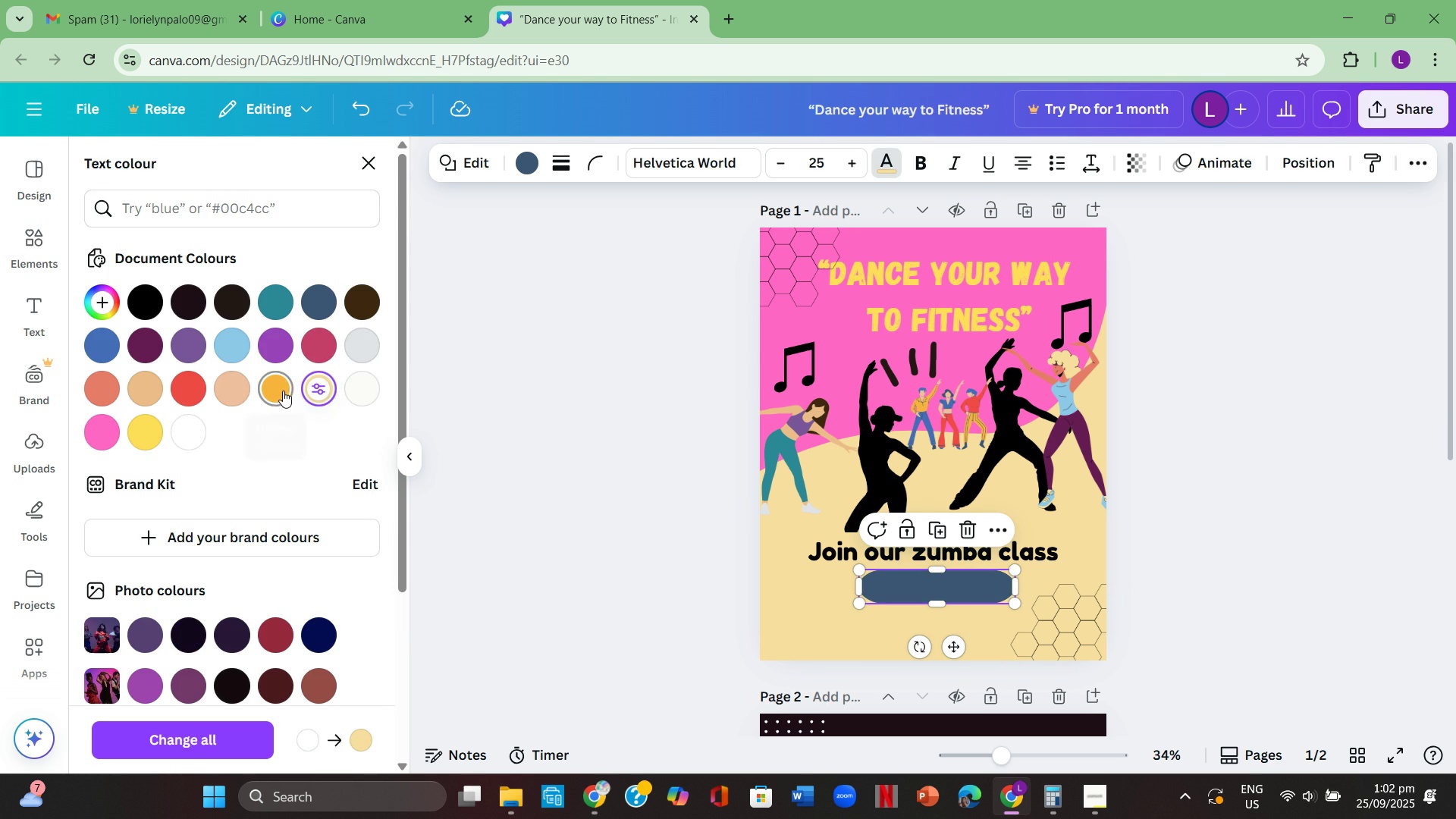 
left_click([281, 388])
 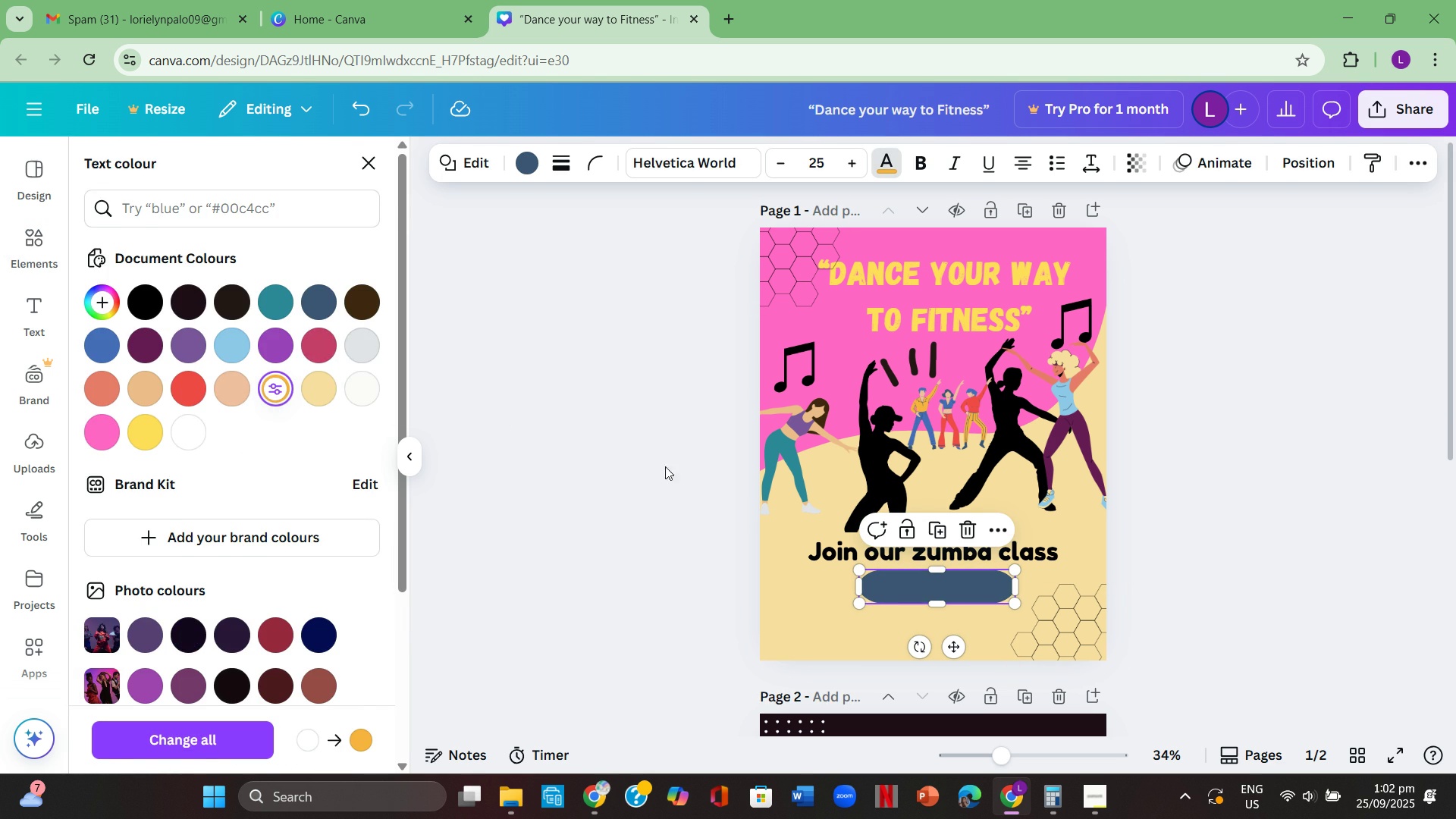 
left_click([693, 479])
 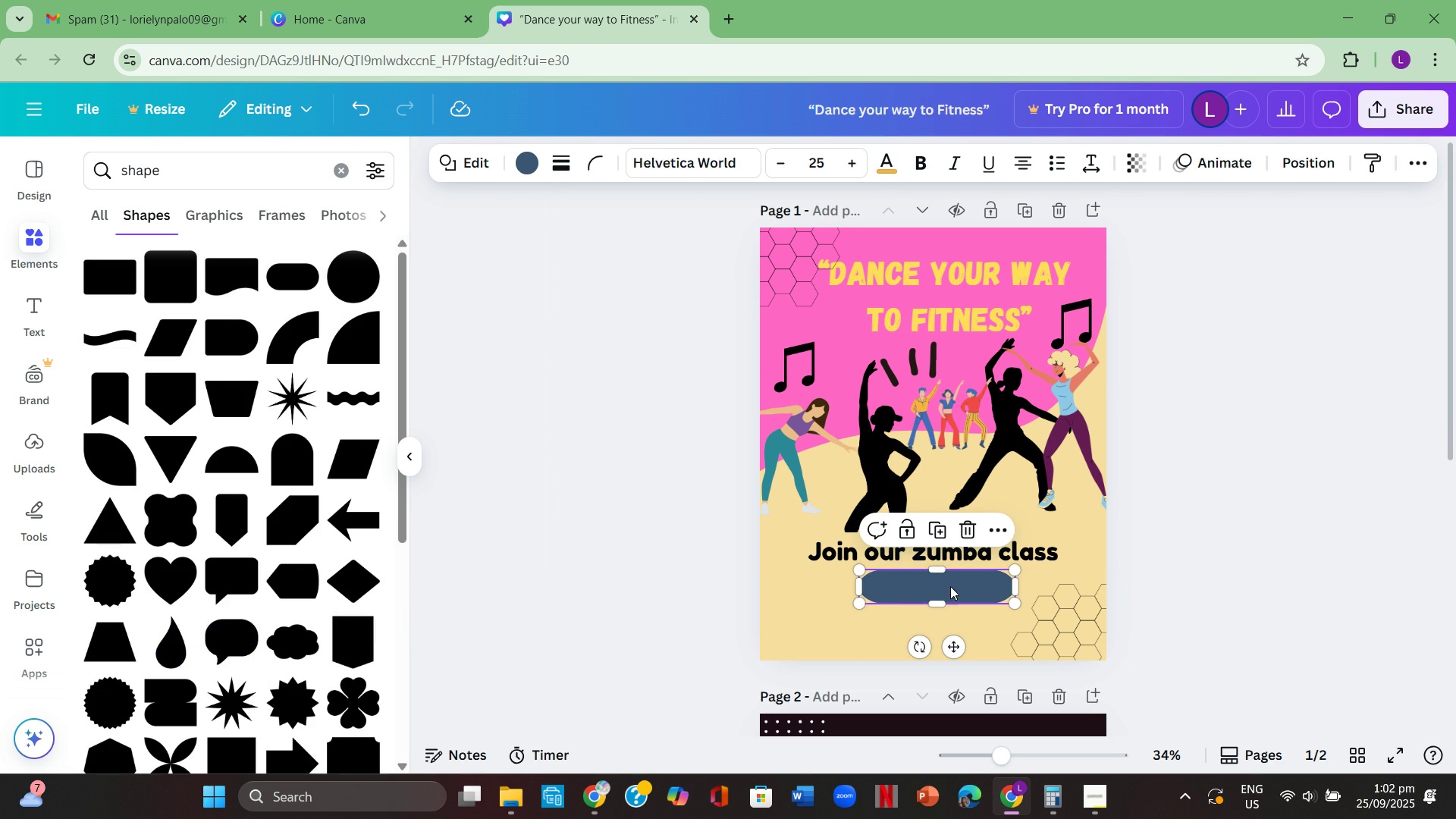 
left_click([950, 586])
 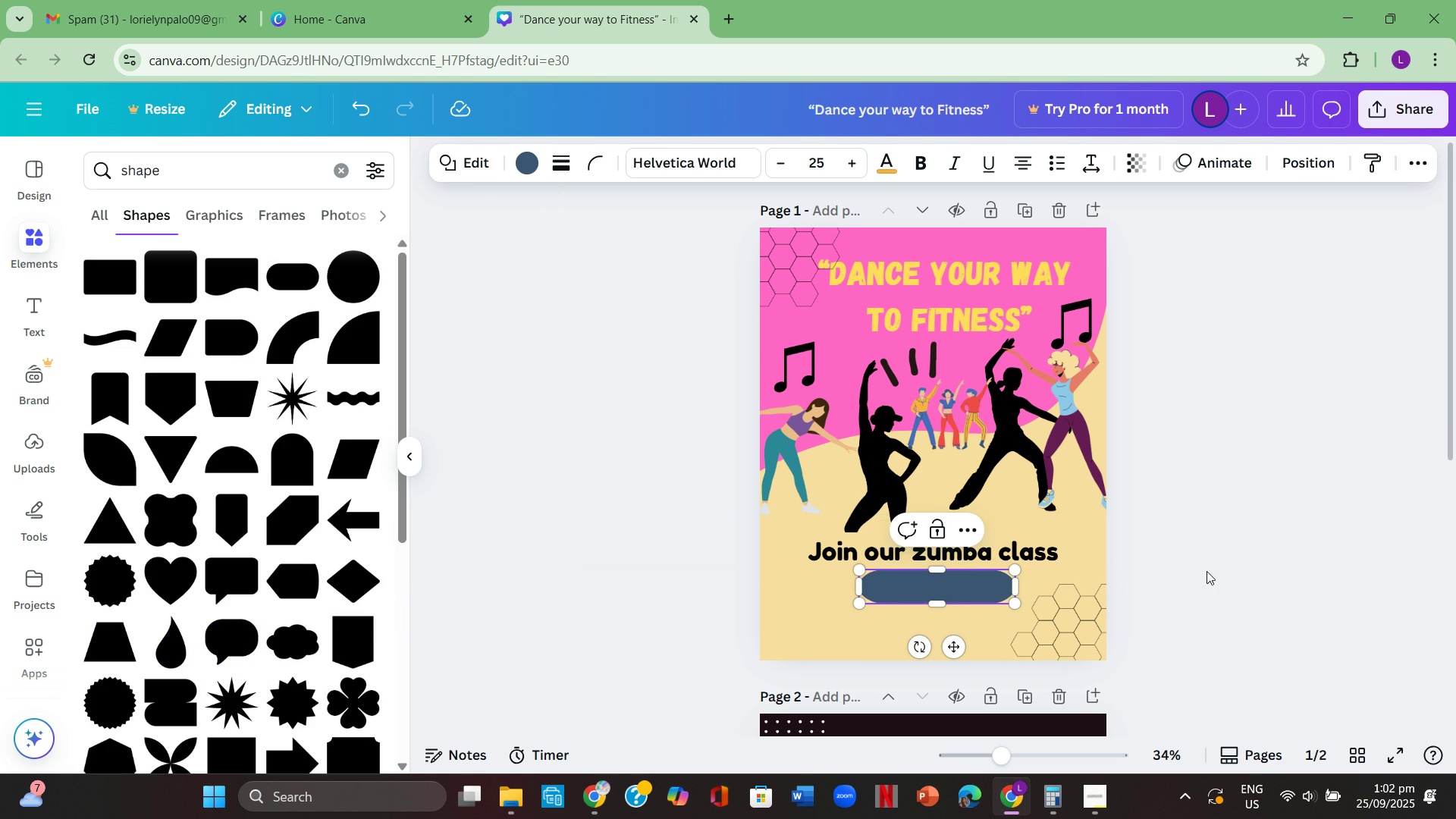 
left_click([1207, 571])
 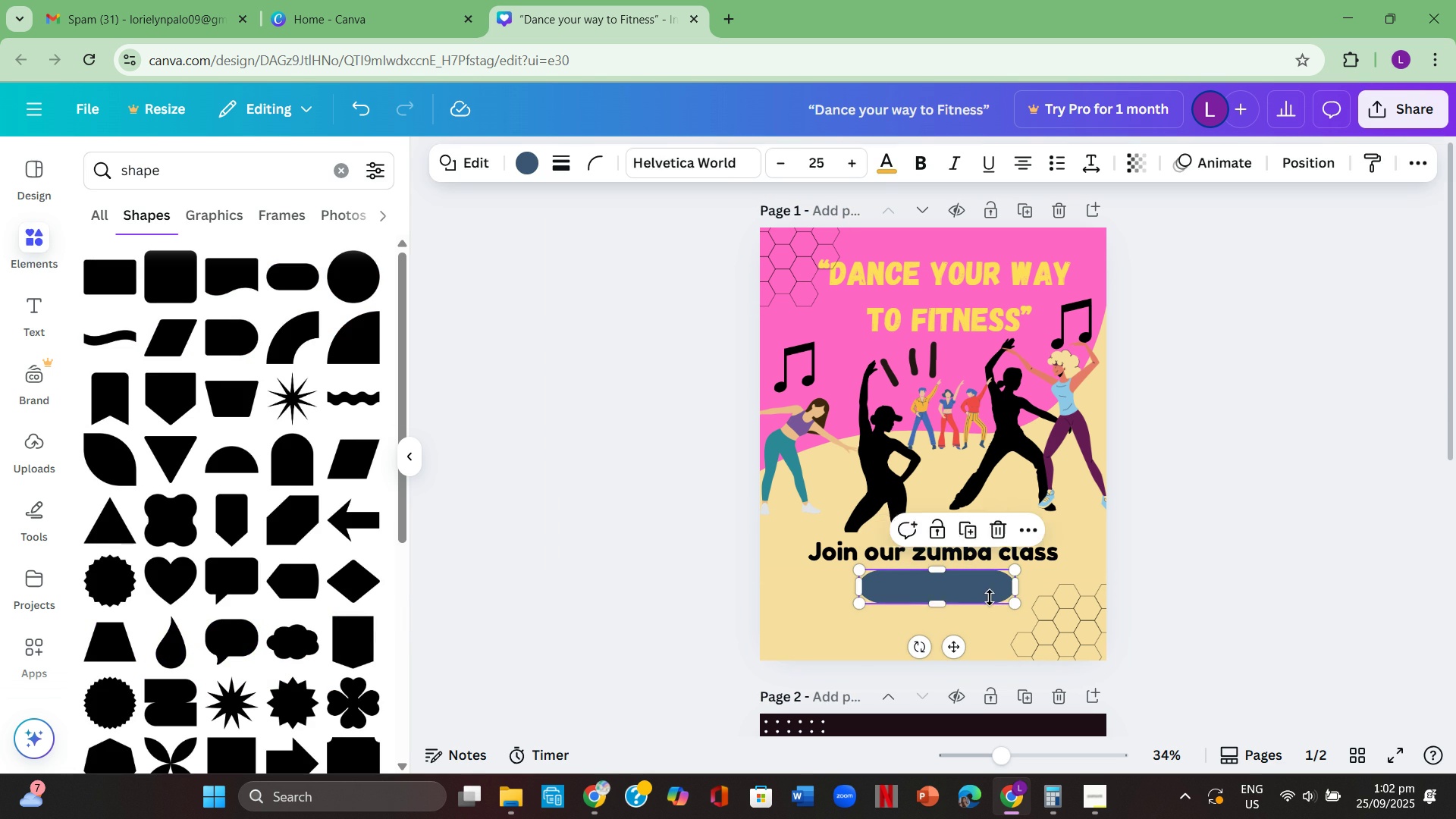 
left_click([990, 598])
 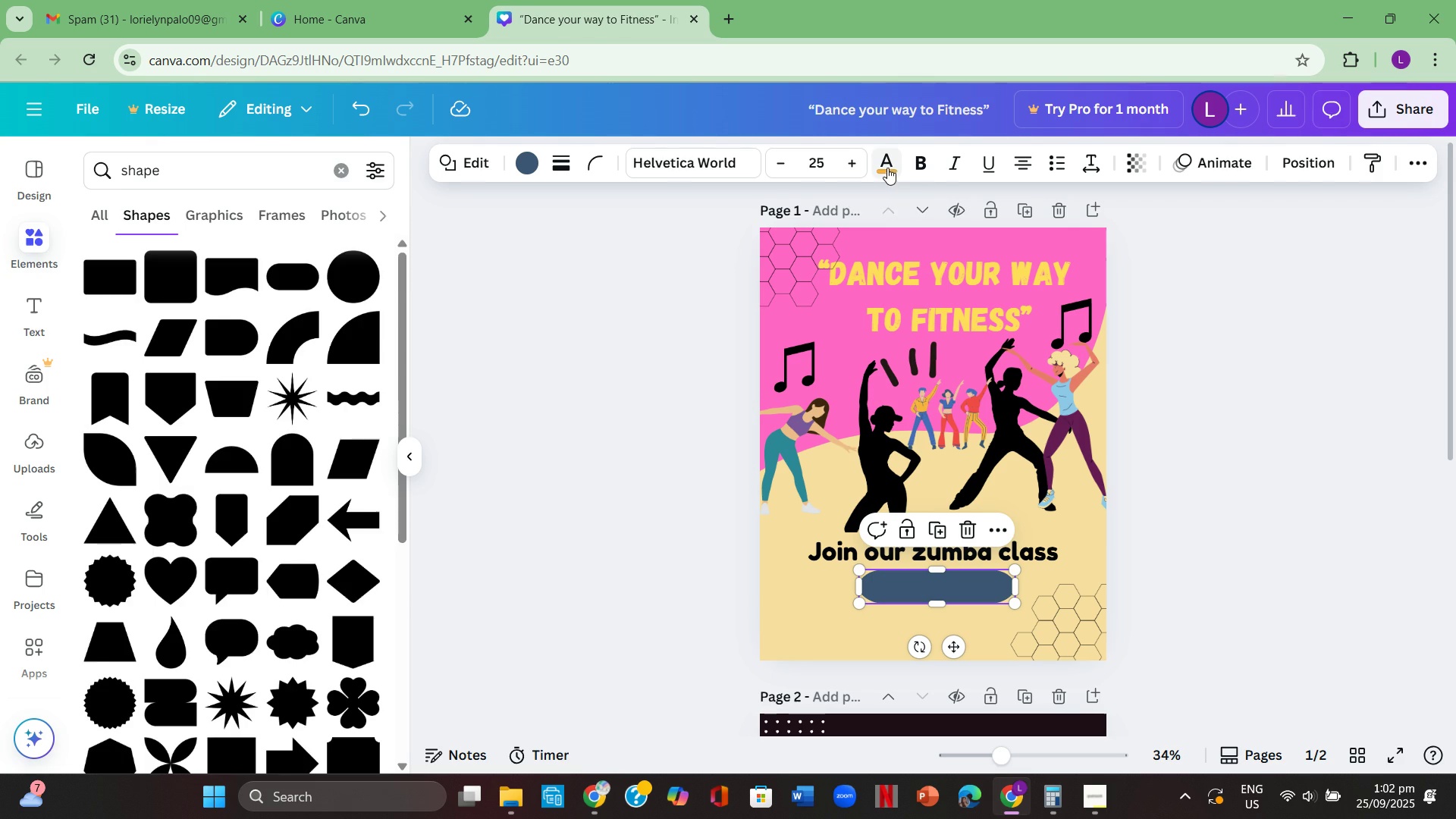 
left_click([888, 167])
 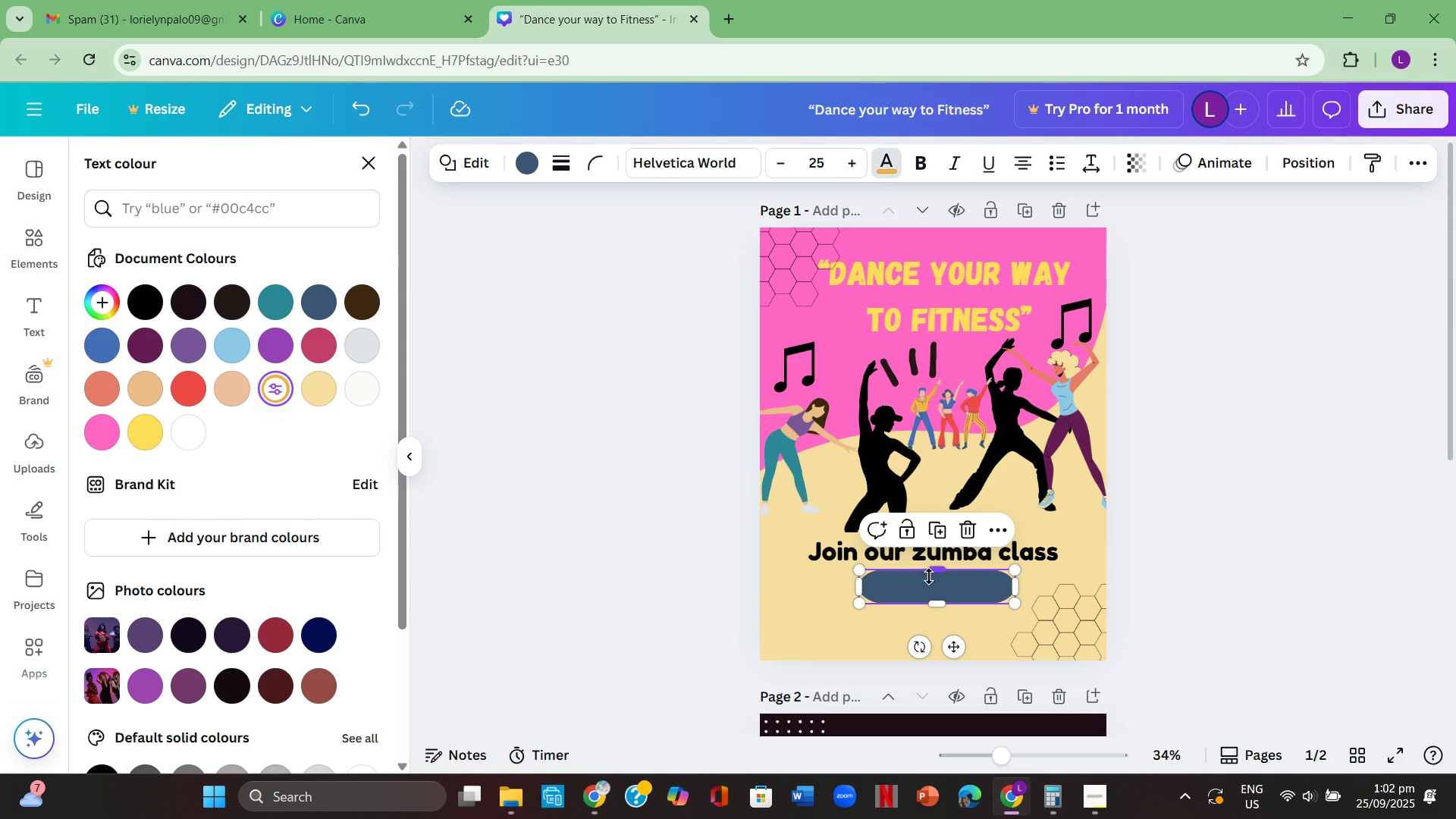 
left_click([936, 583])
 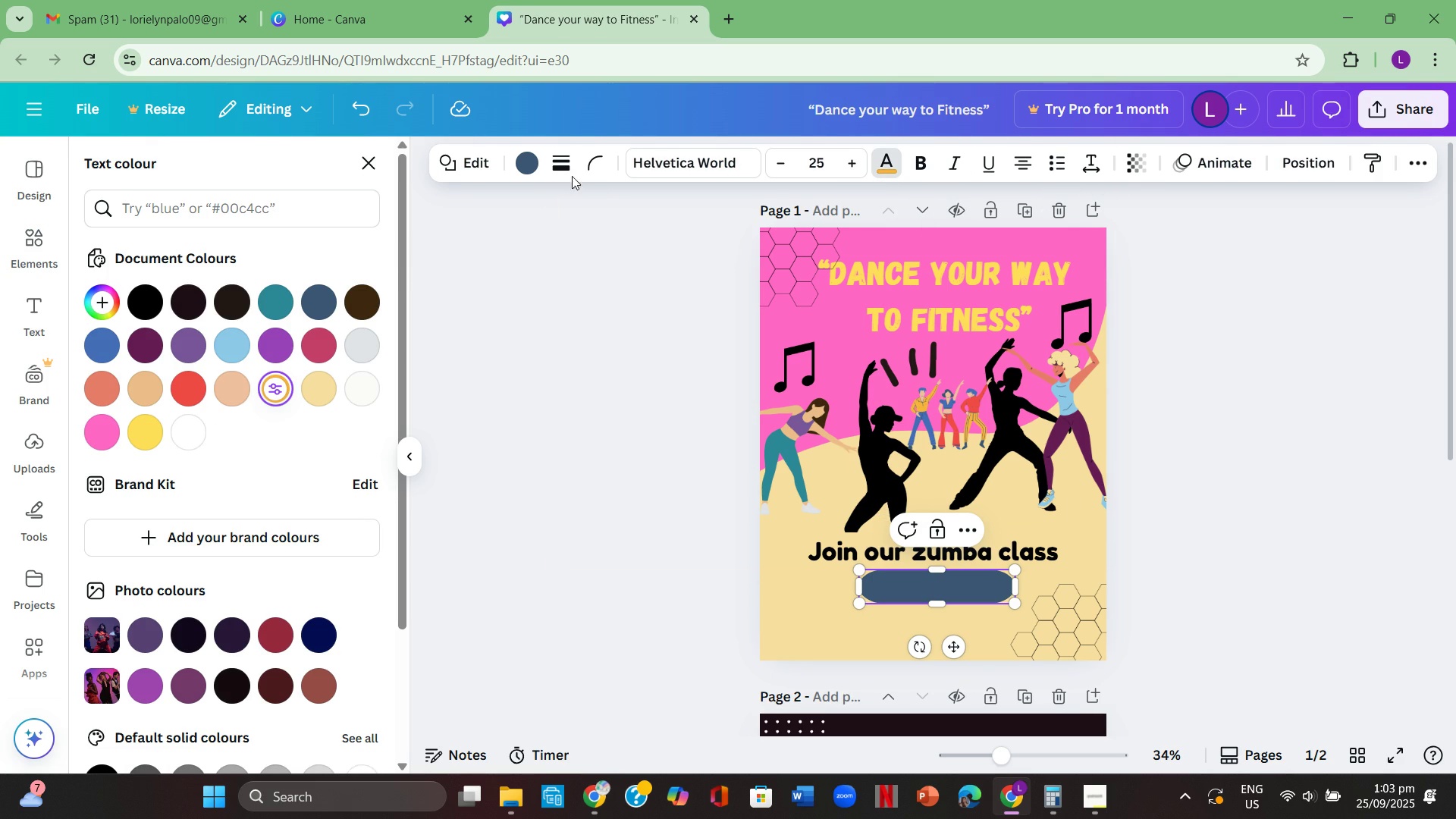 
left_click([532, 163])
 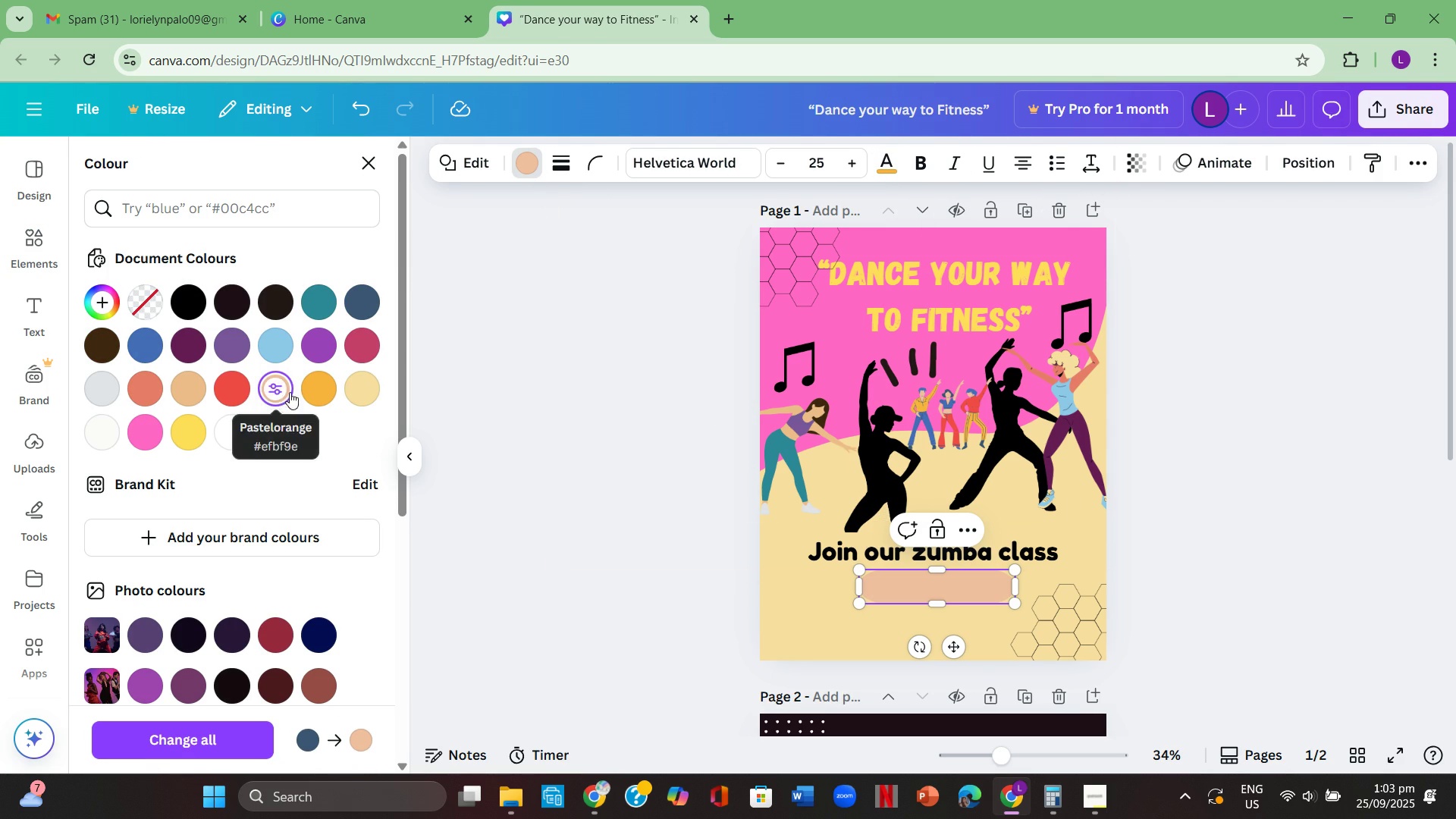 
left_click([319, 391])
 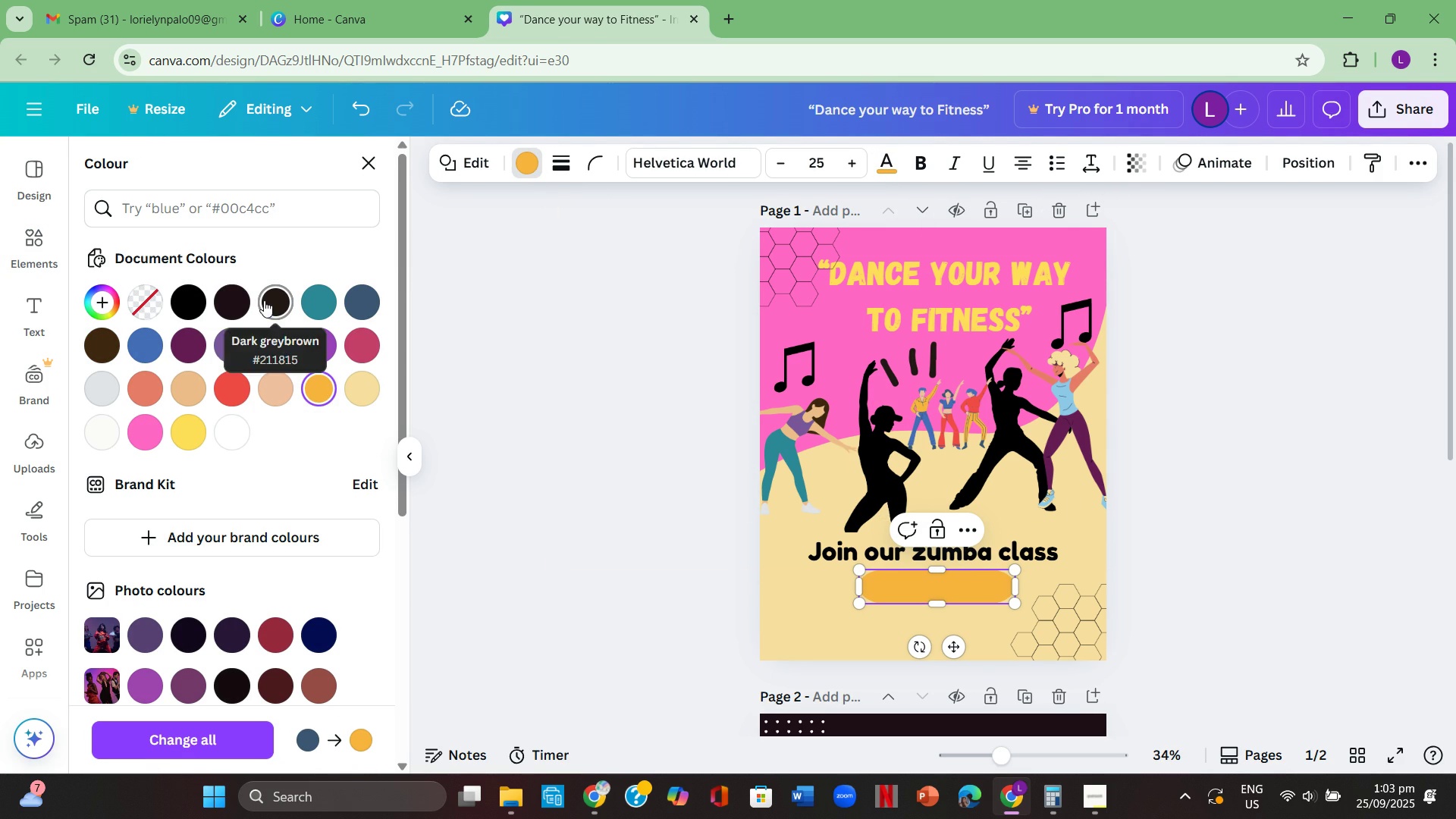 
left_click([263, 301])
 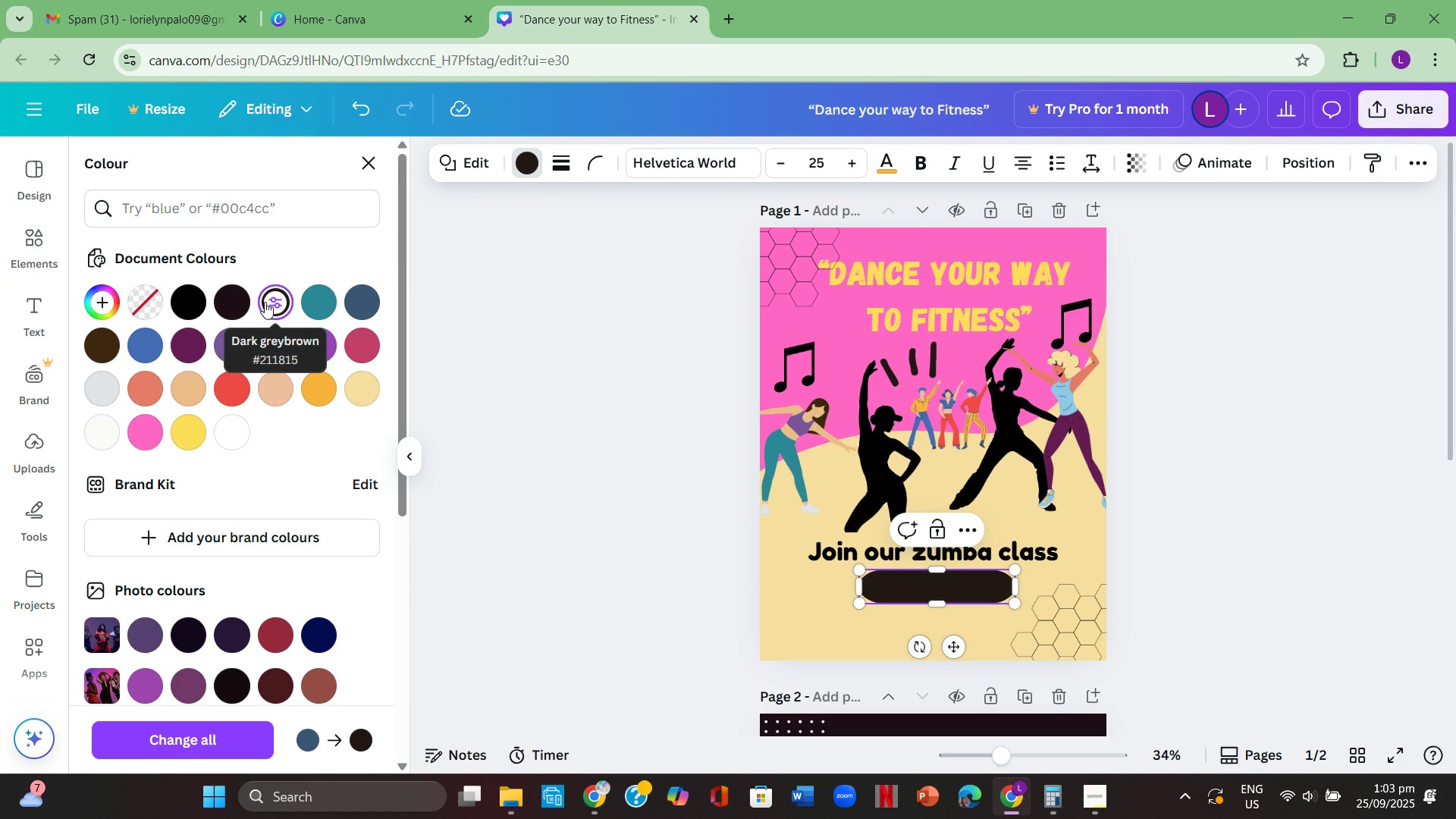 
left_click([238, 302])
 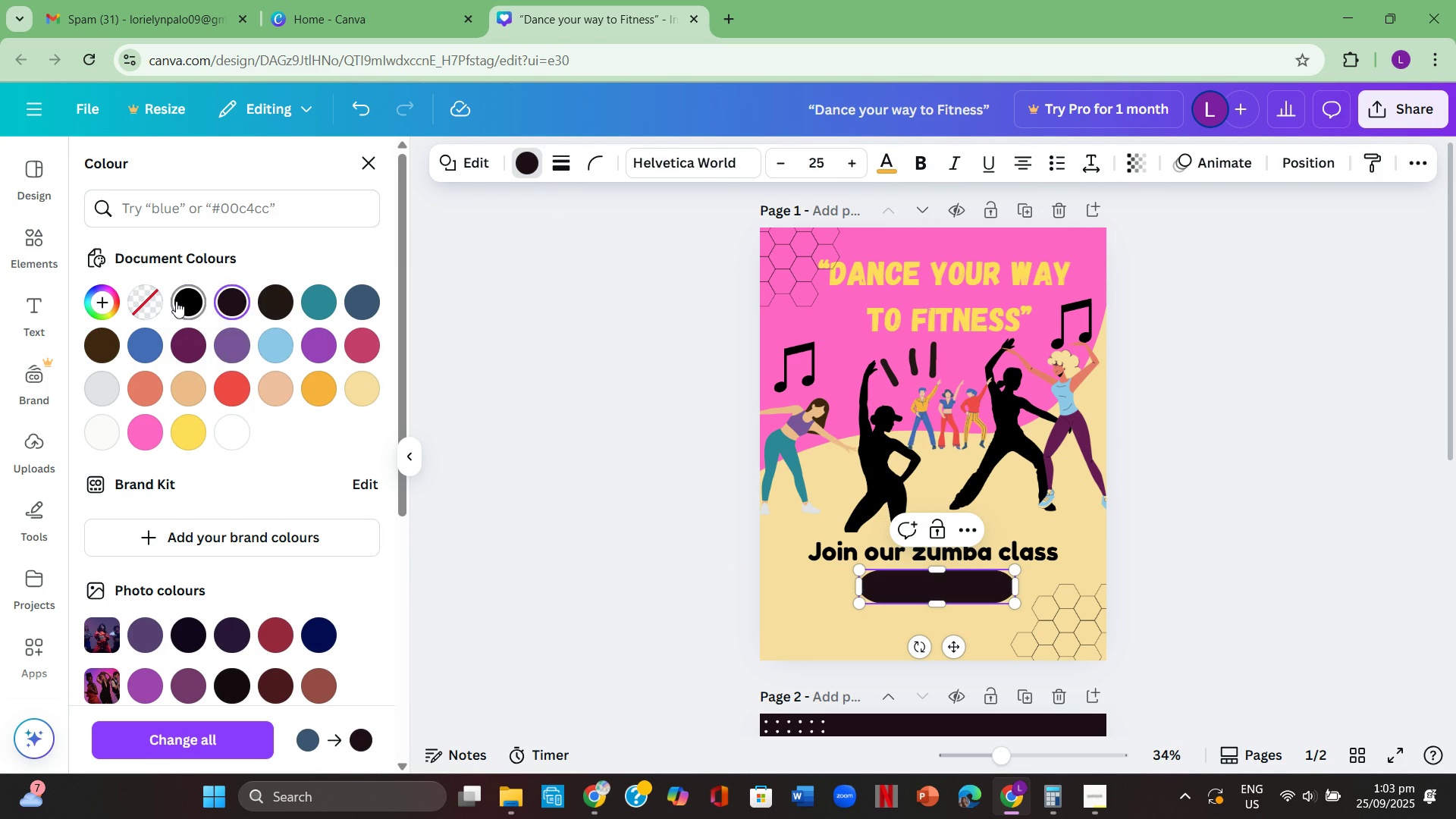 
left_click([176, 301])
 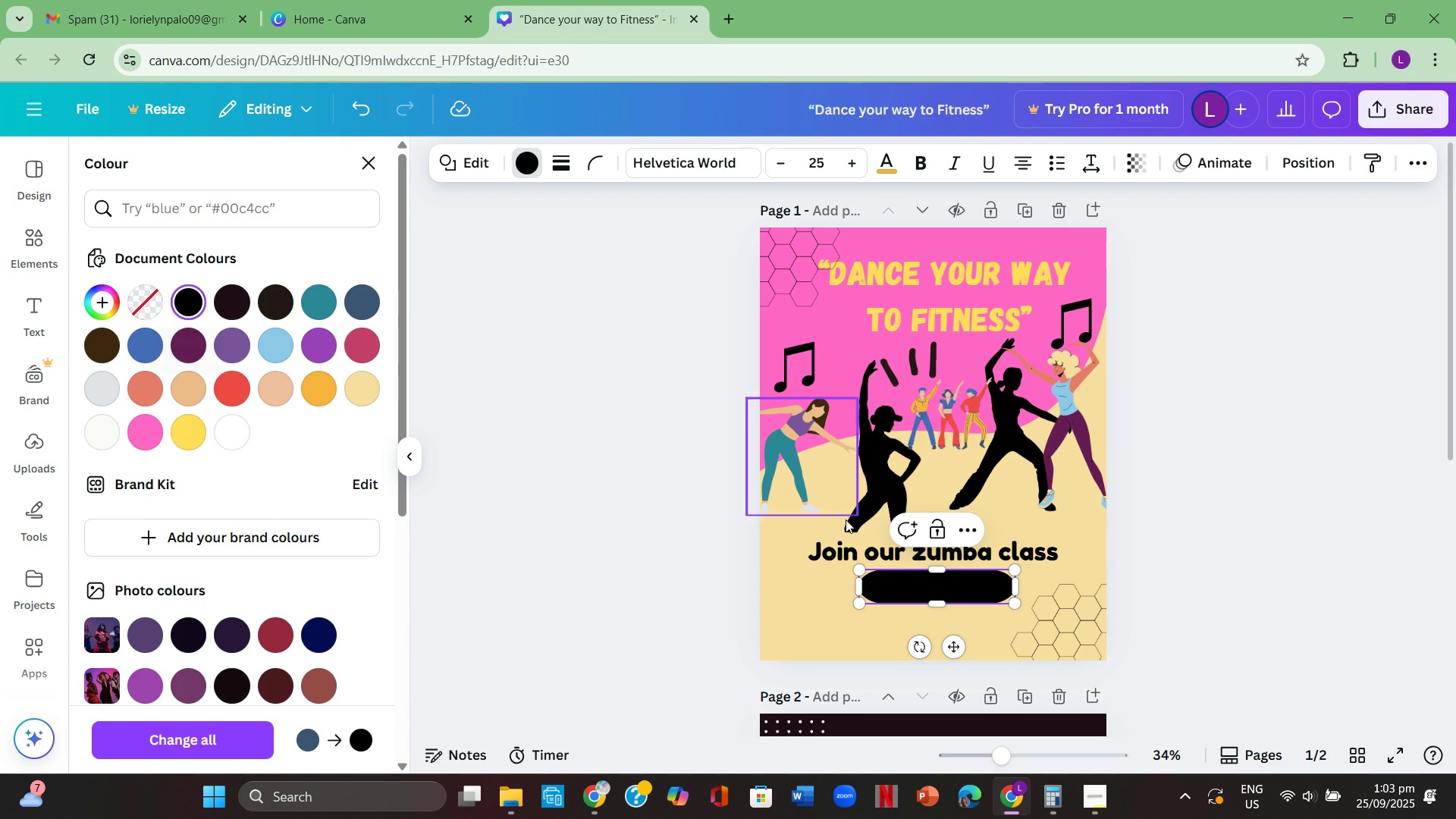 
scroll: coordinate [941, 536], scroll_direction: down, amount: 5.0
 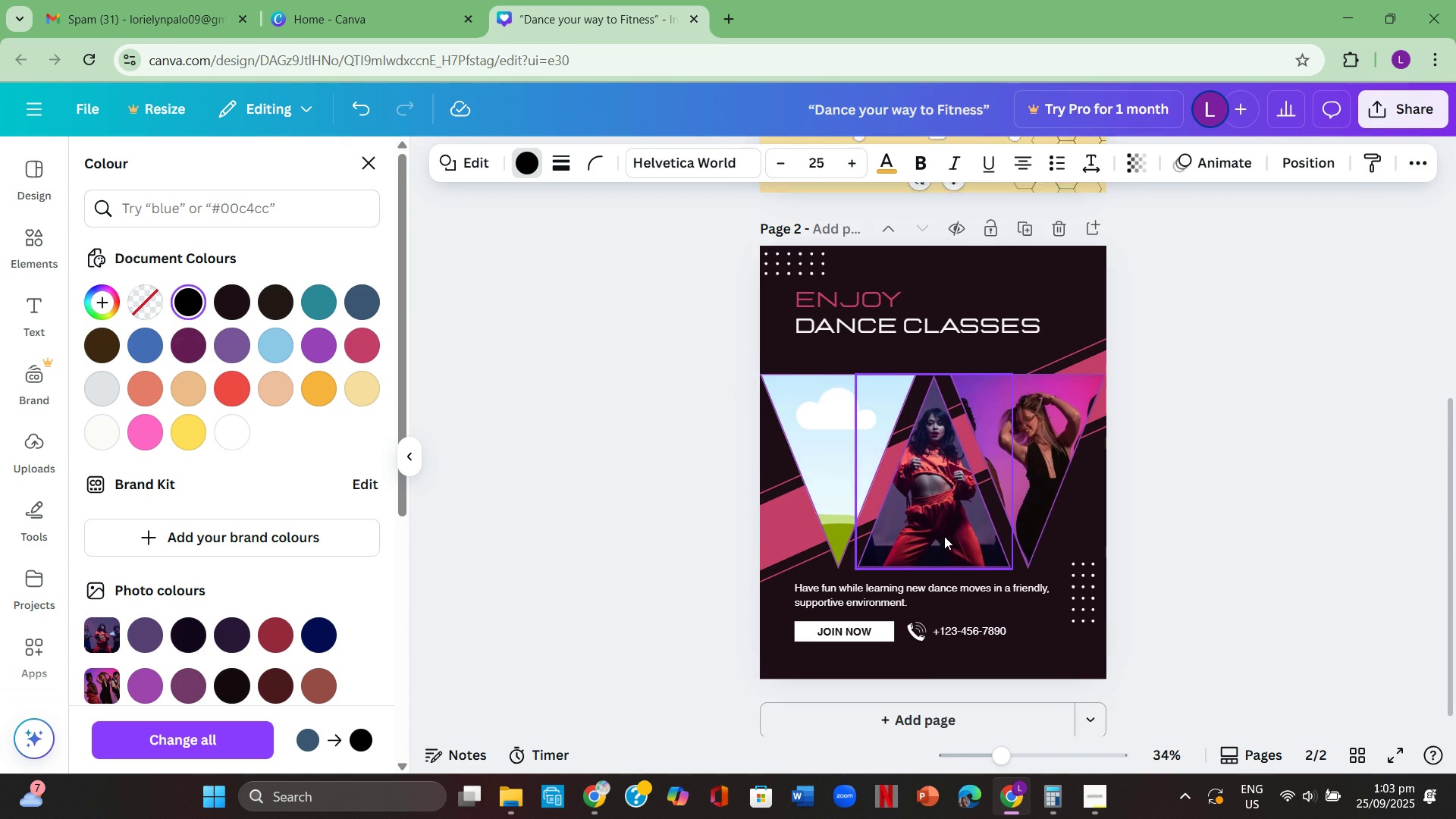 
scroll: coordinate [944, 536], scroll_direction: up, amount: 4.0
 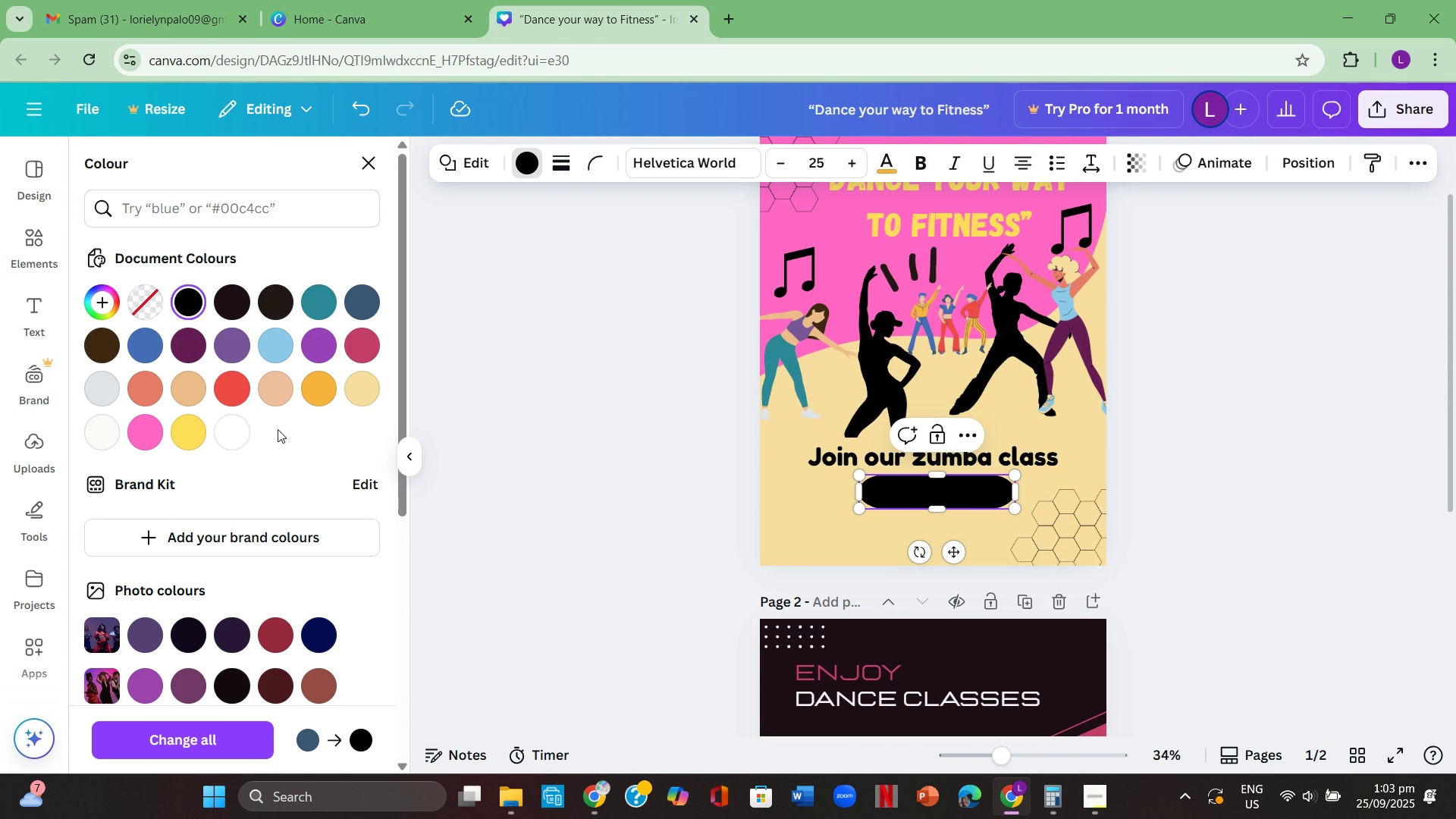 
left_click([241, 435])
 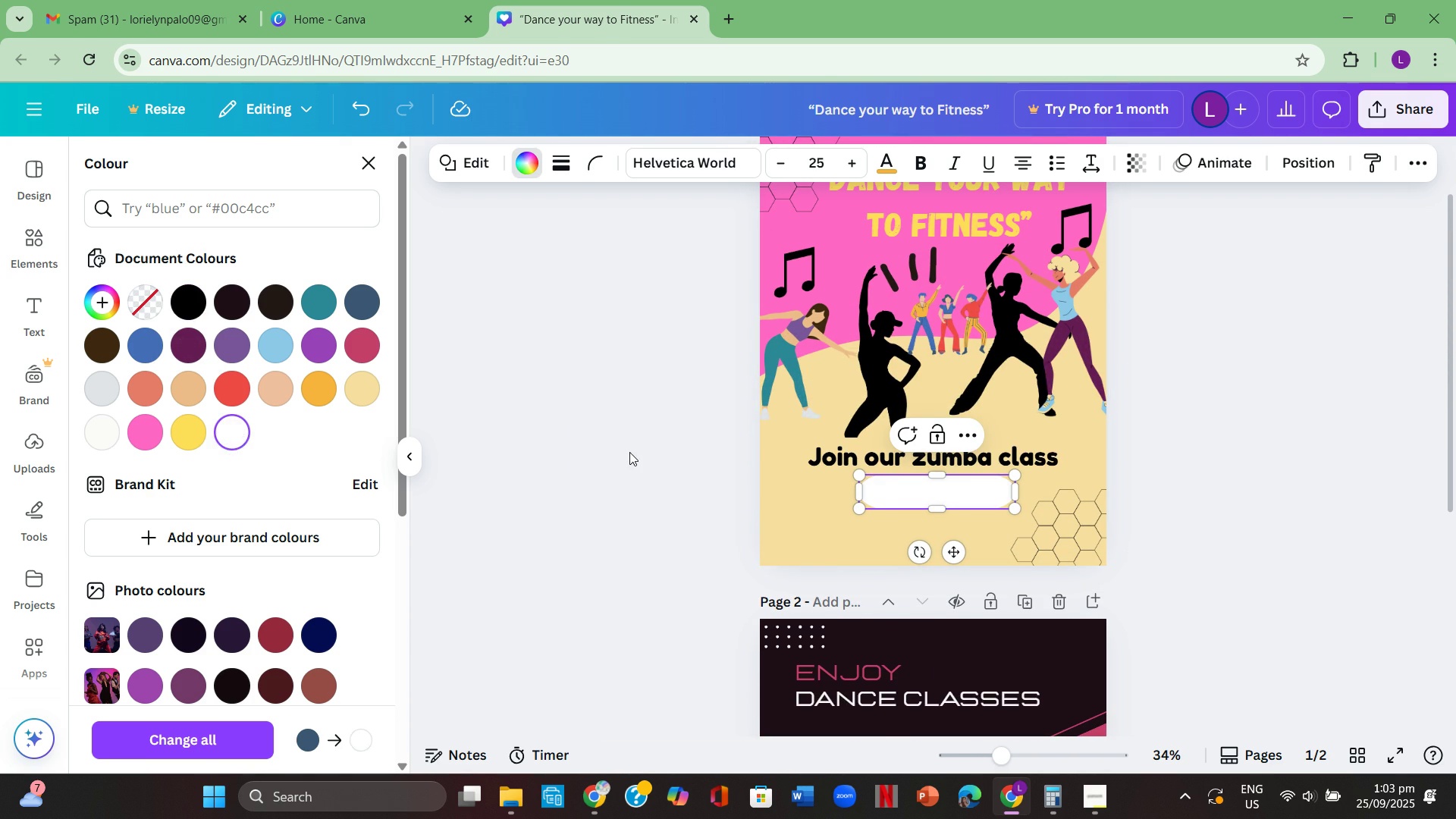 
left_click([629, 452])
 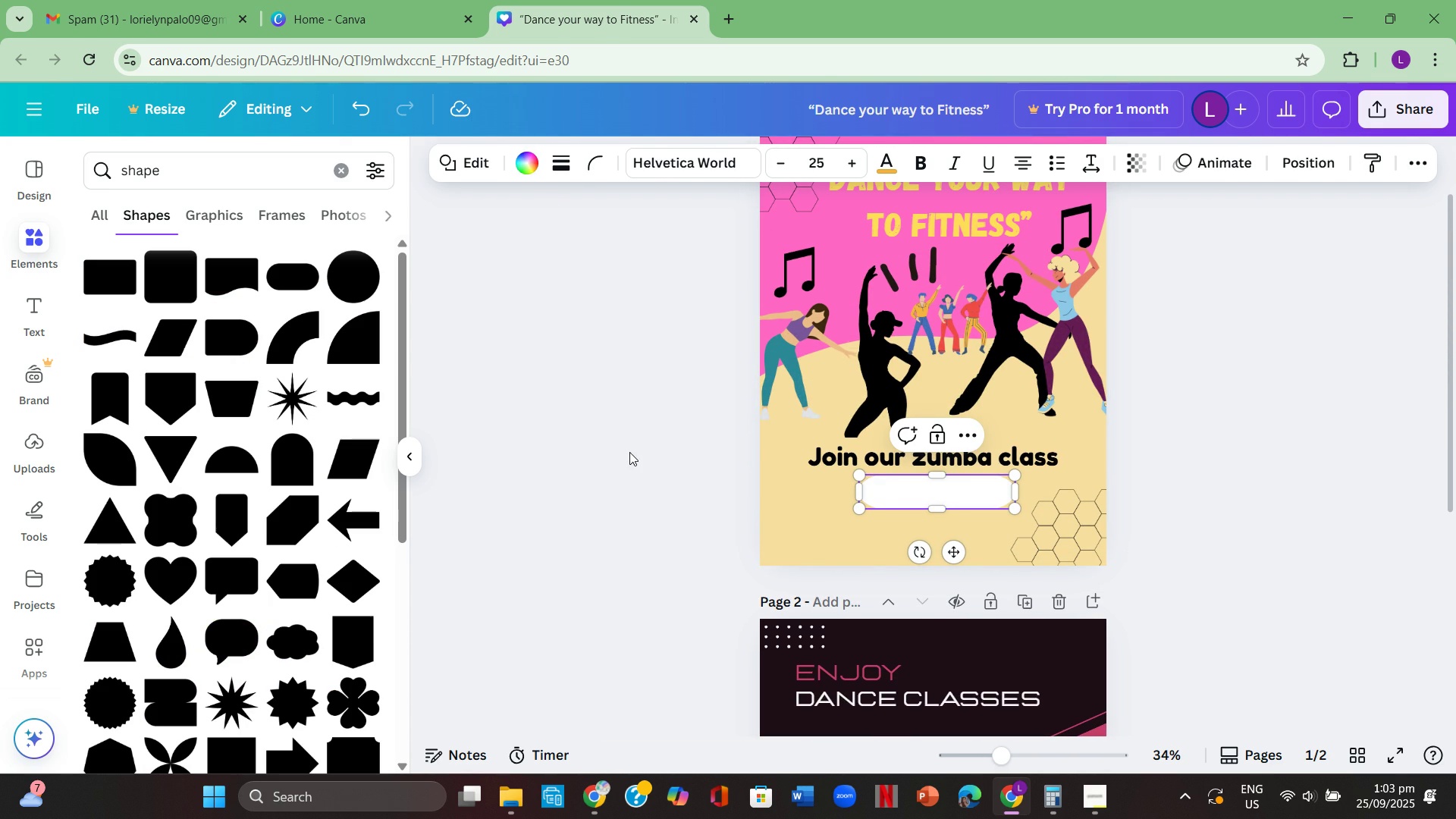 
left_click([629, 452])
 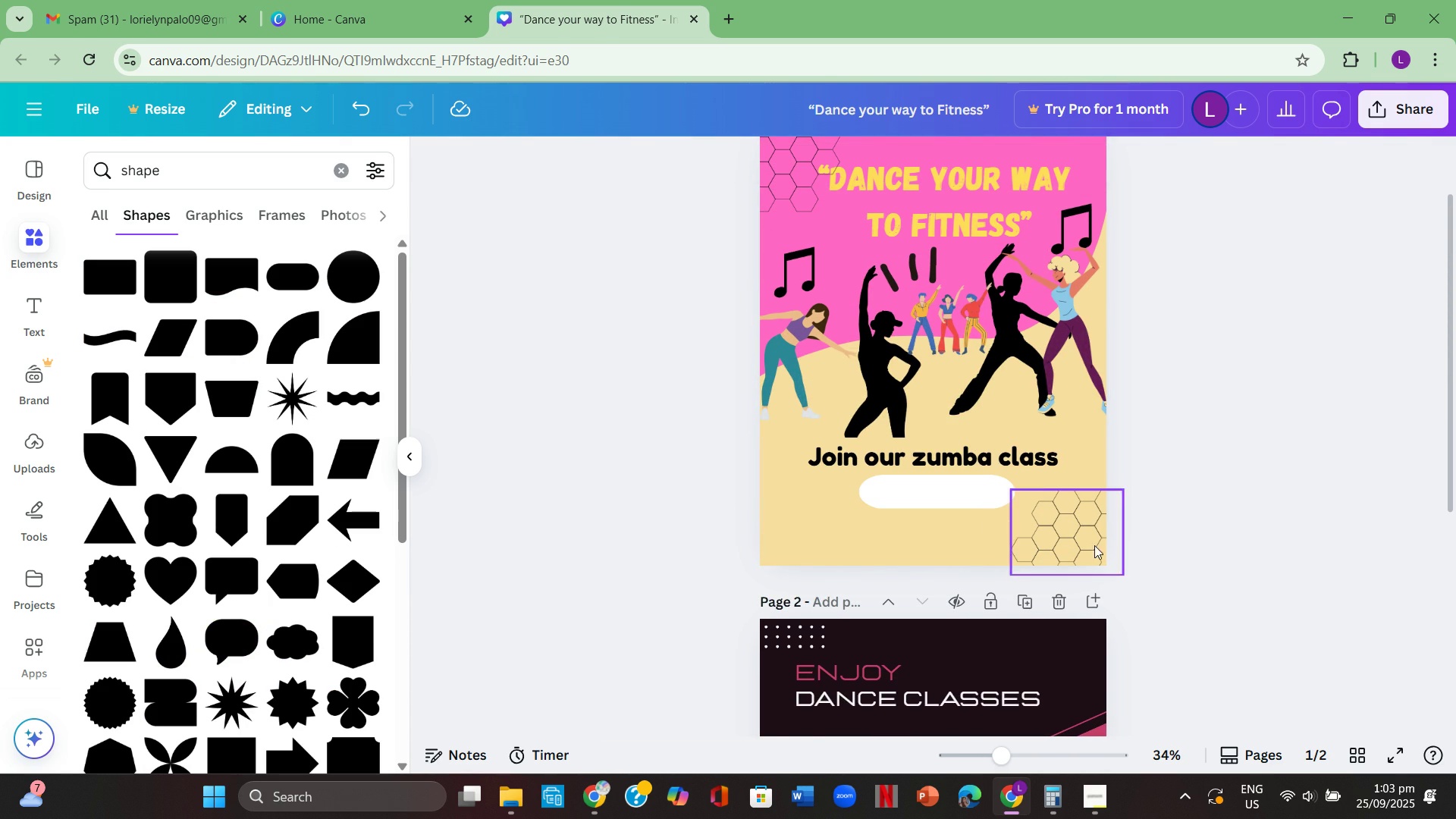 
scroll: coordinate [1103, 546], scroll_direction: up, amount: 1.0
 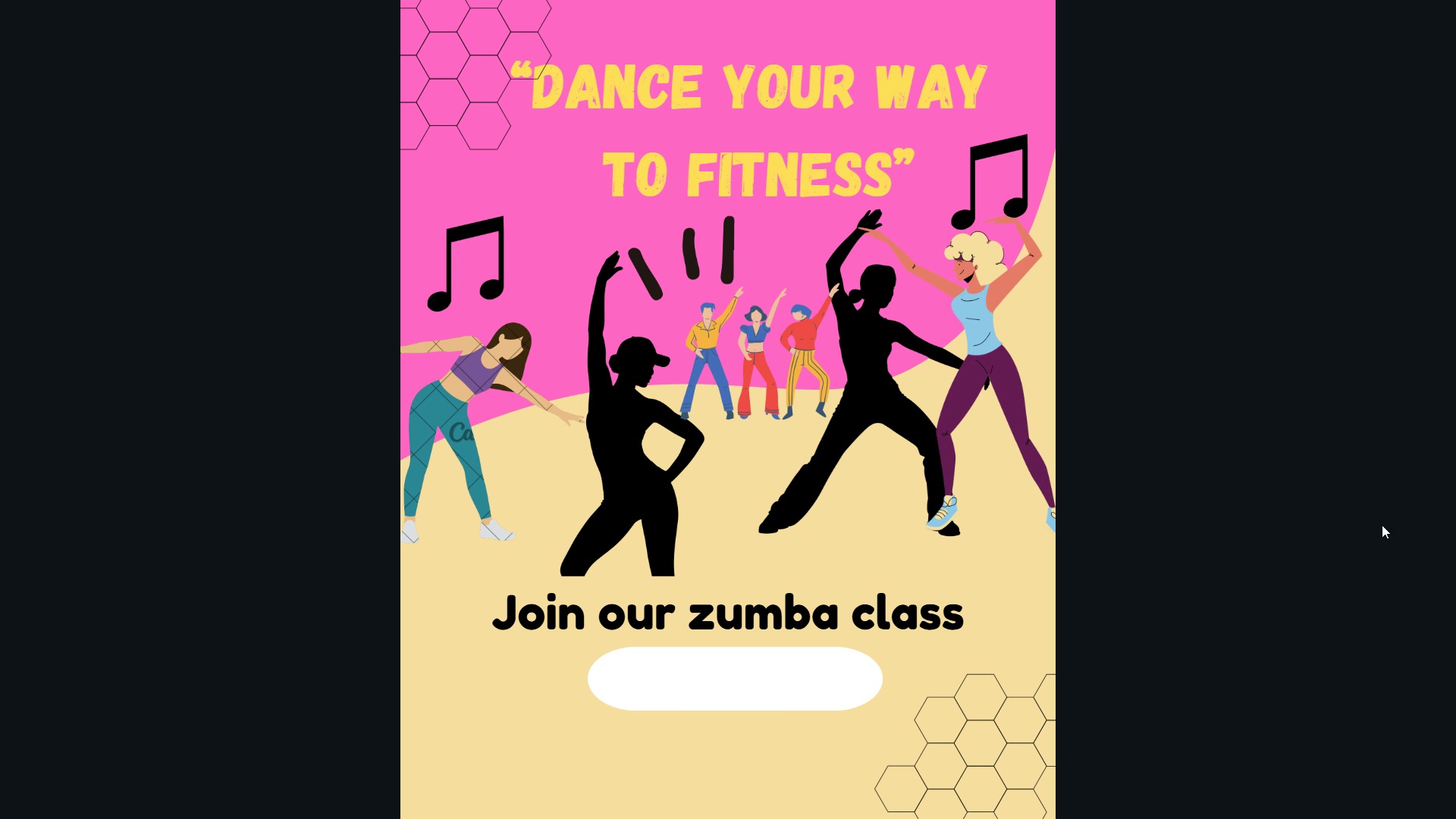 
wait(26.68)
 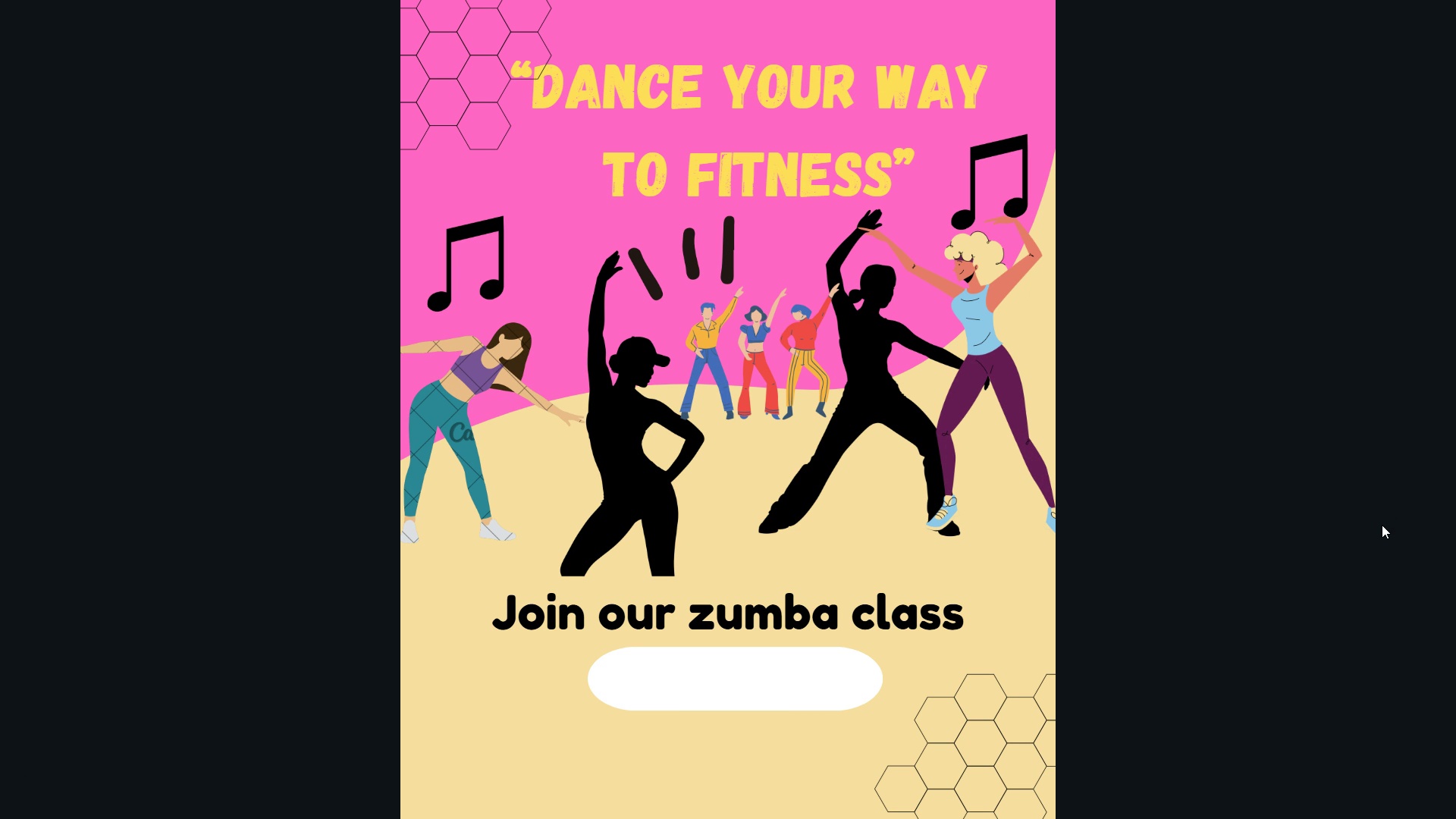 
key(Escape)
 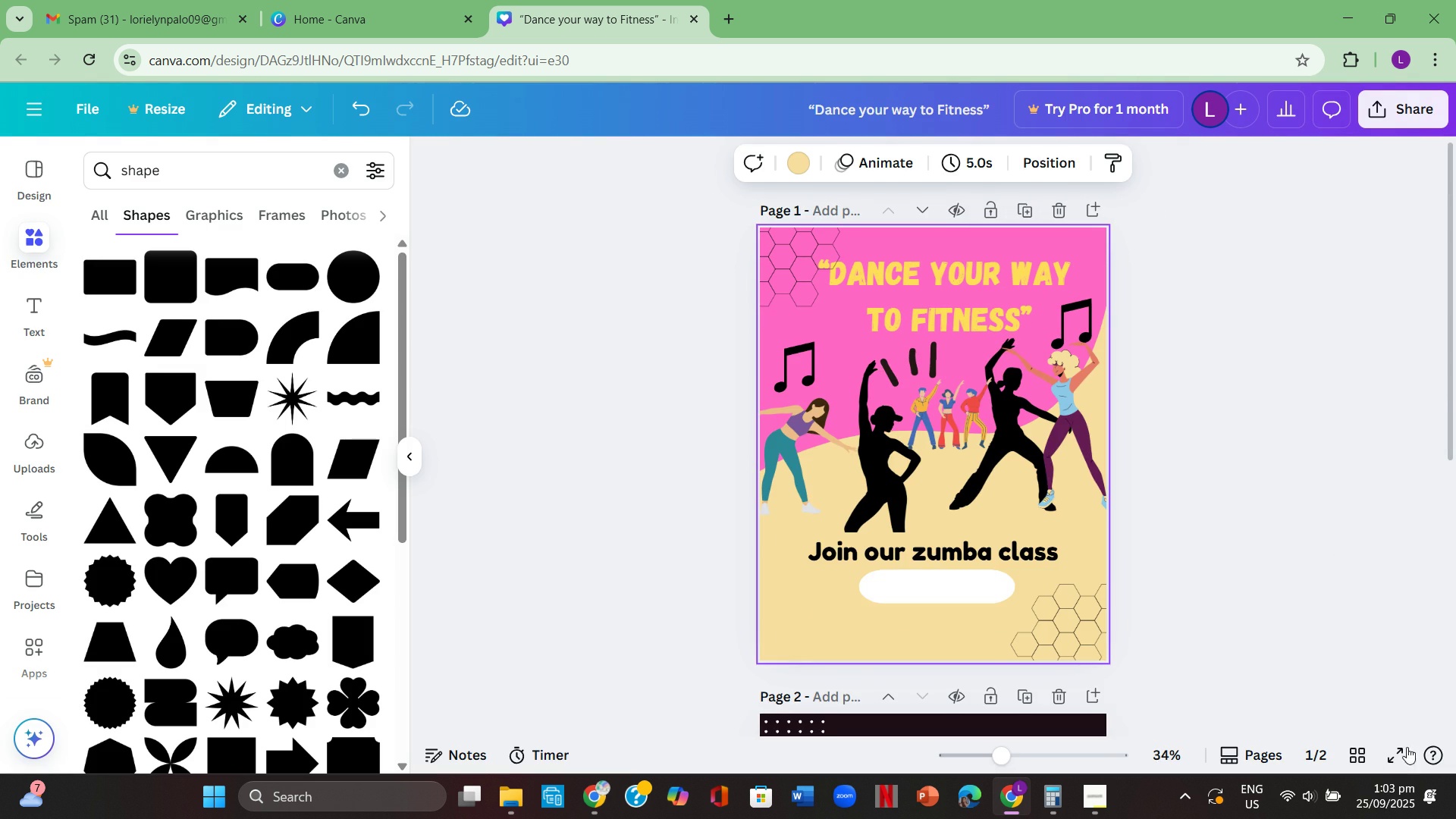 
scroll: coordinate [1178, 612], scroll_direction: down, amount: 5.0
 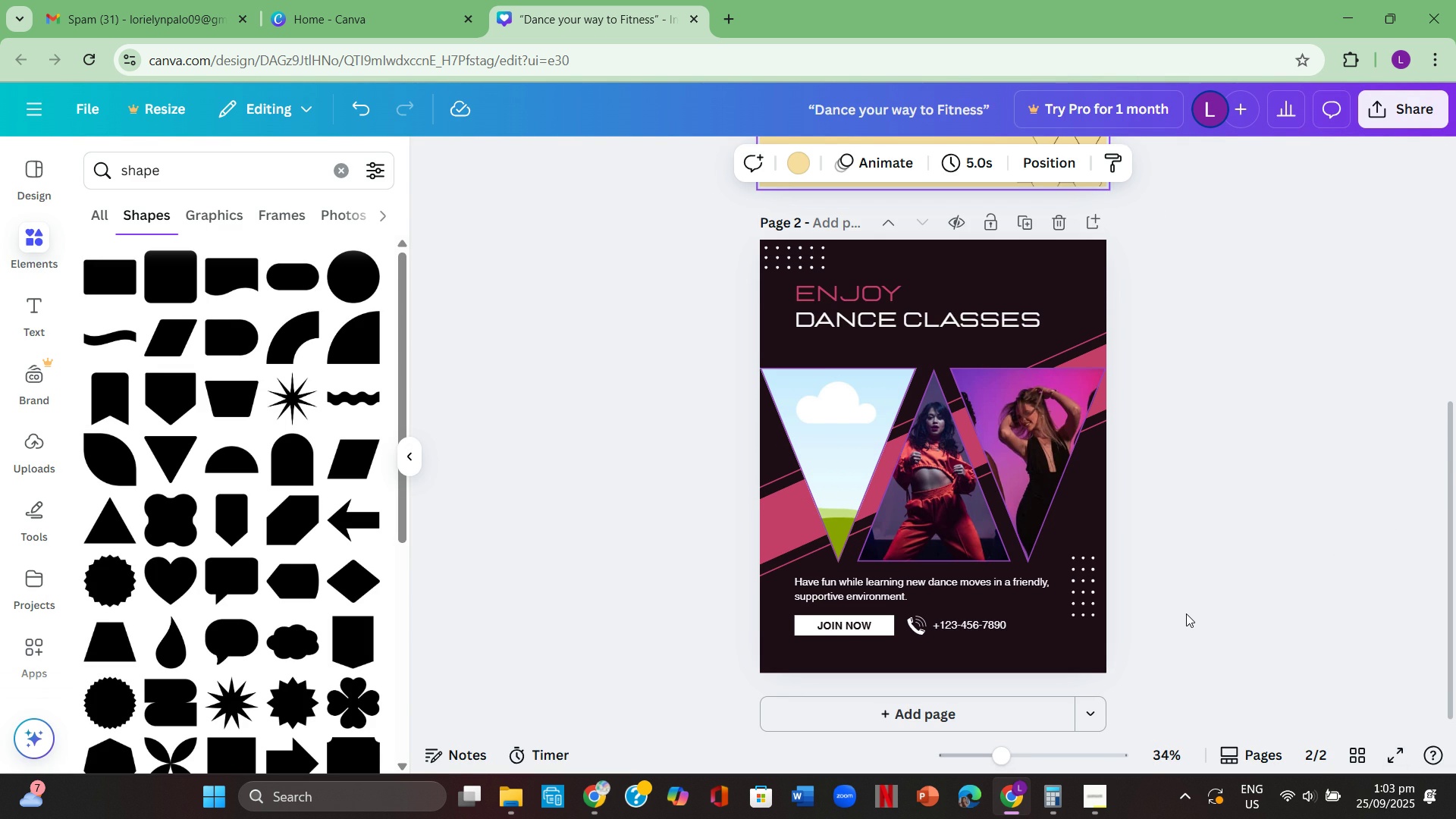 
scroll: coordinate [1081, 438], scroll_direction: up, amount: 5.0
 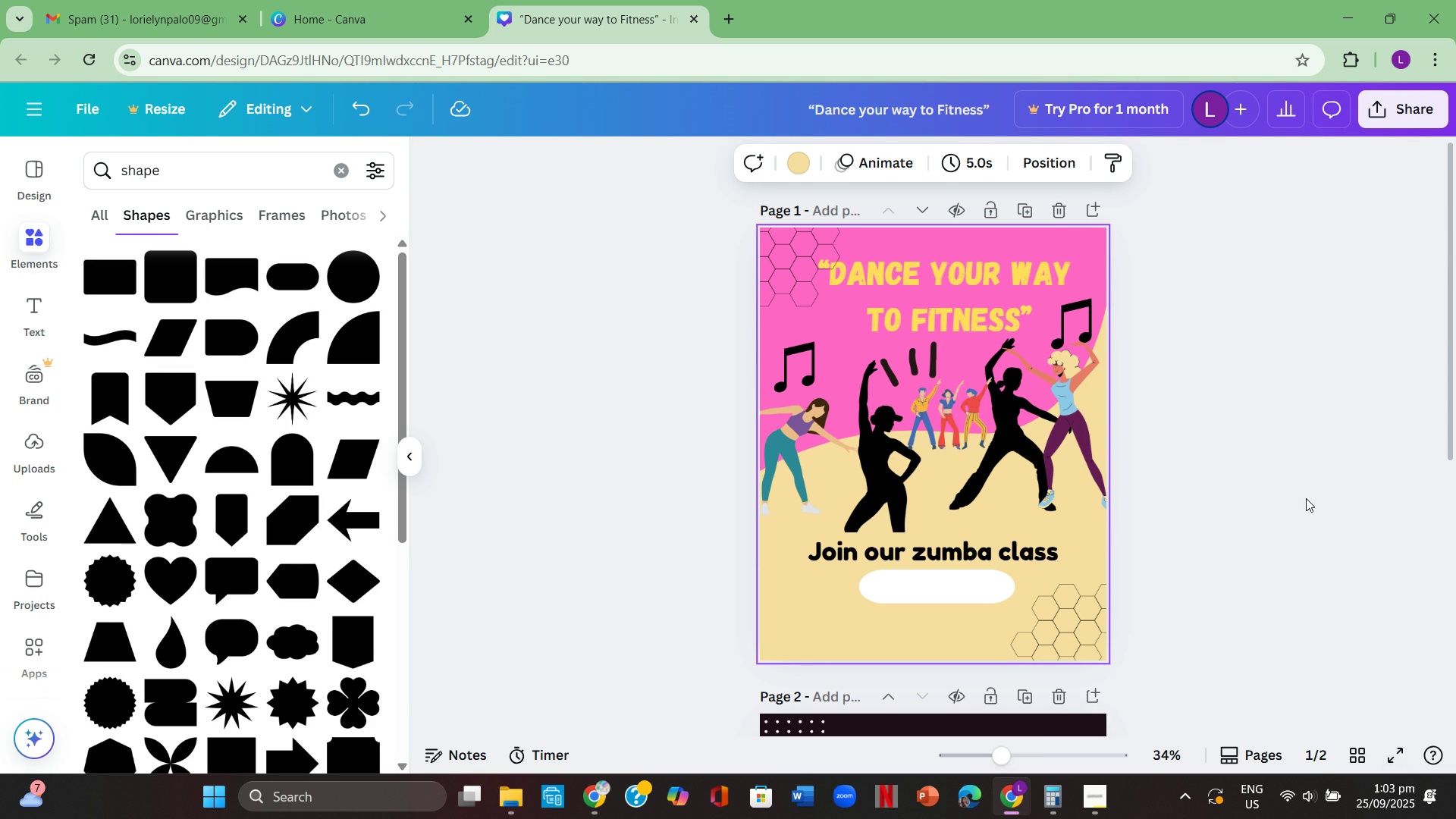 
wait(5.47)
 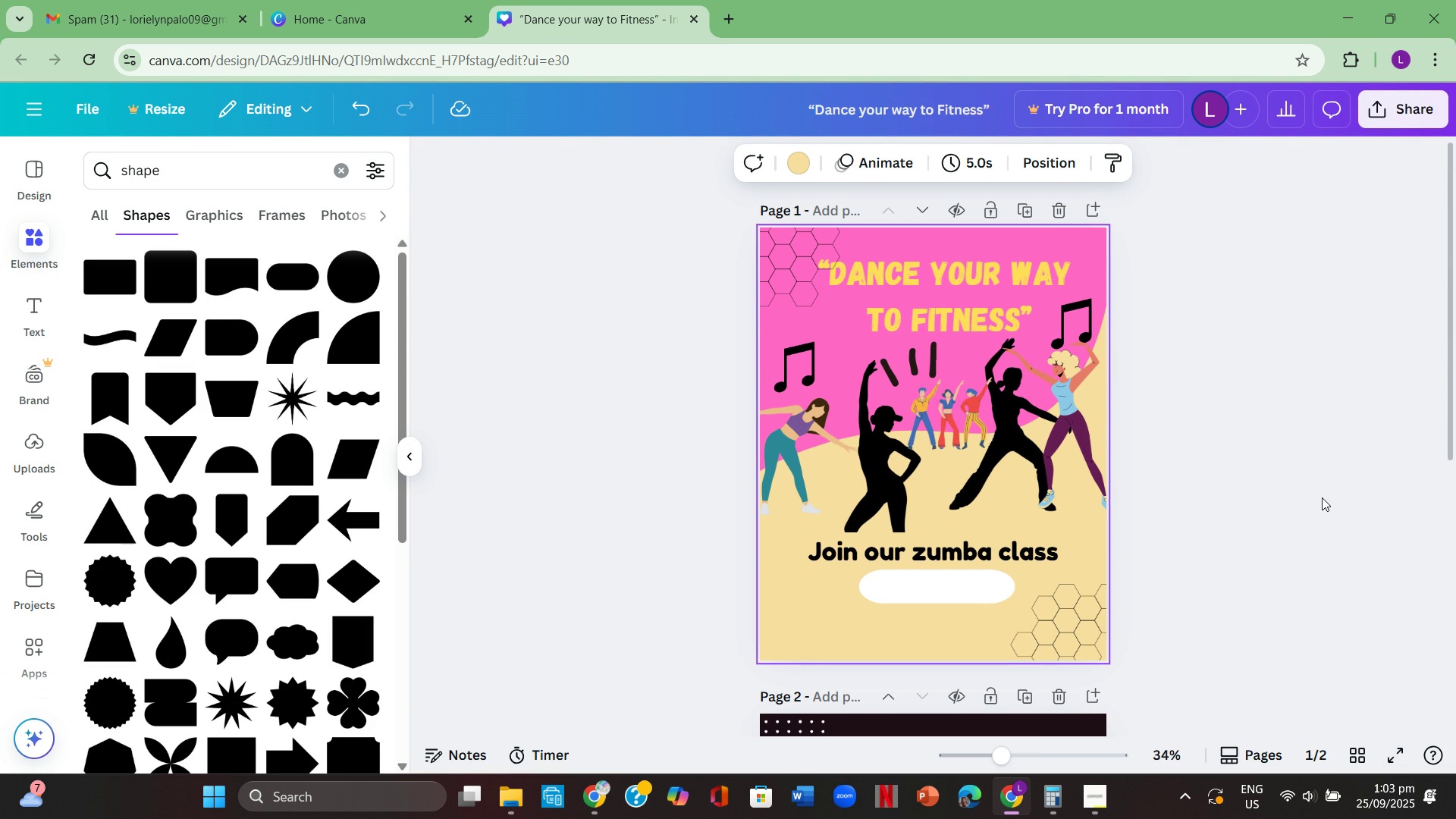 
left_click([1302, 494])
 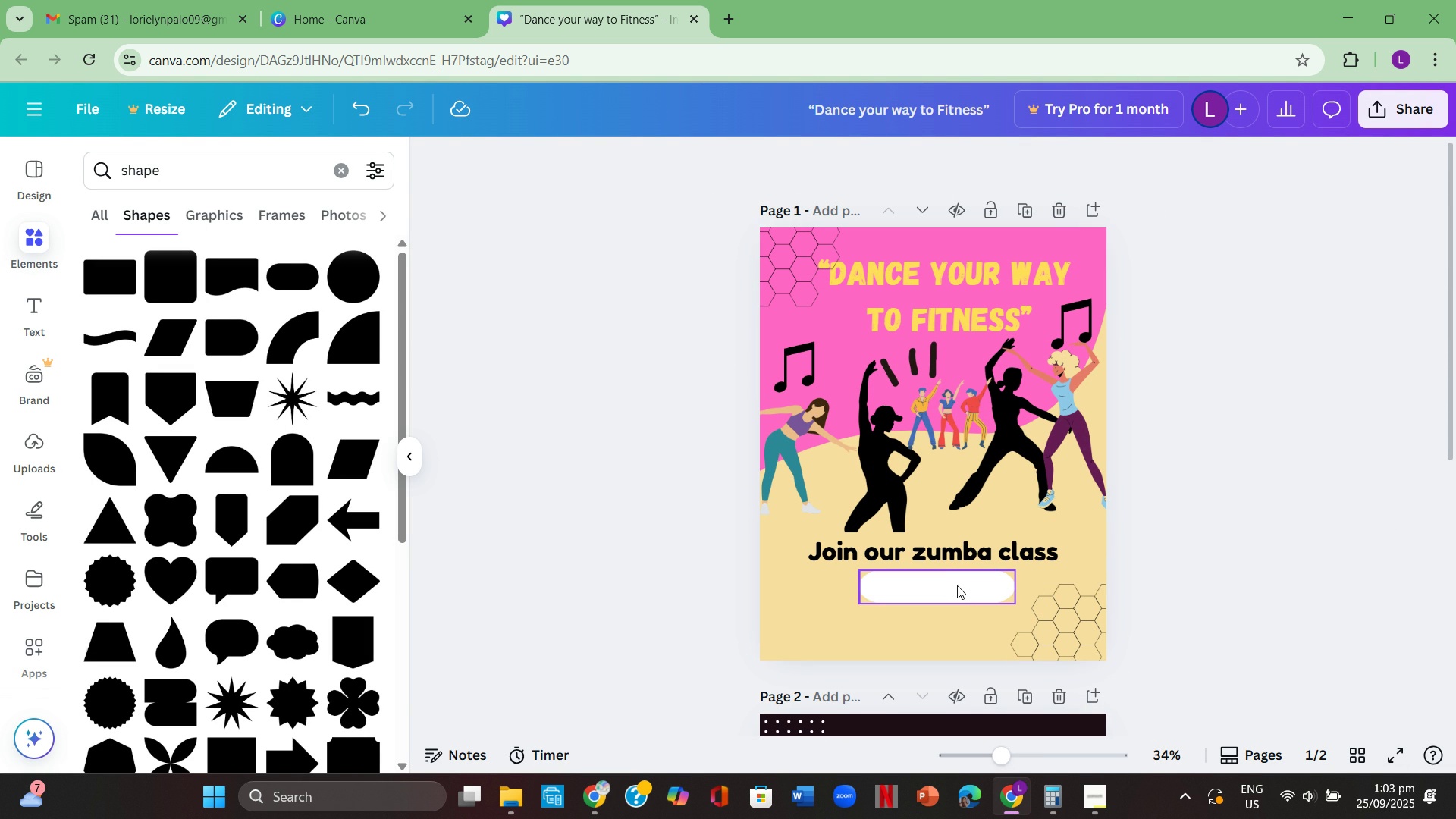 
mouse_move([1086, 655])
 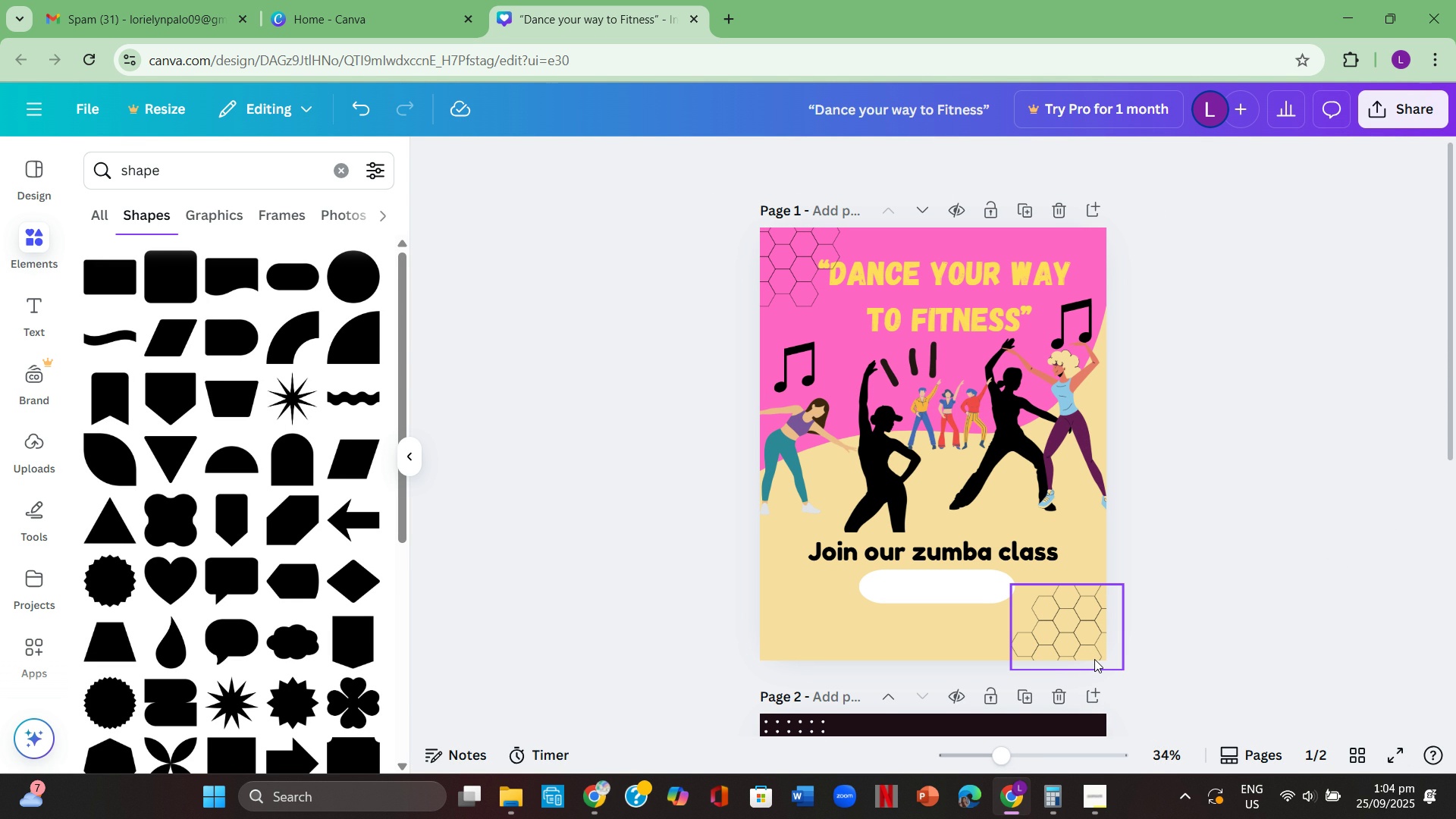 
wait(14.66)
 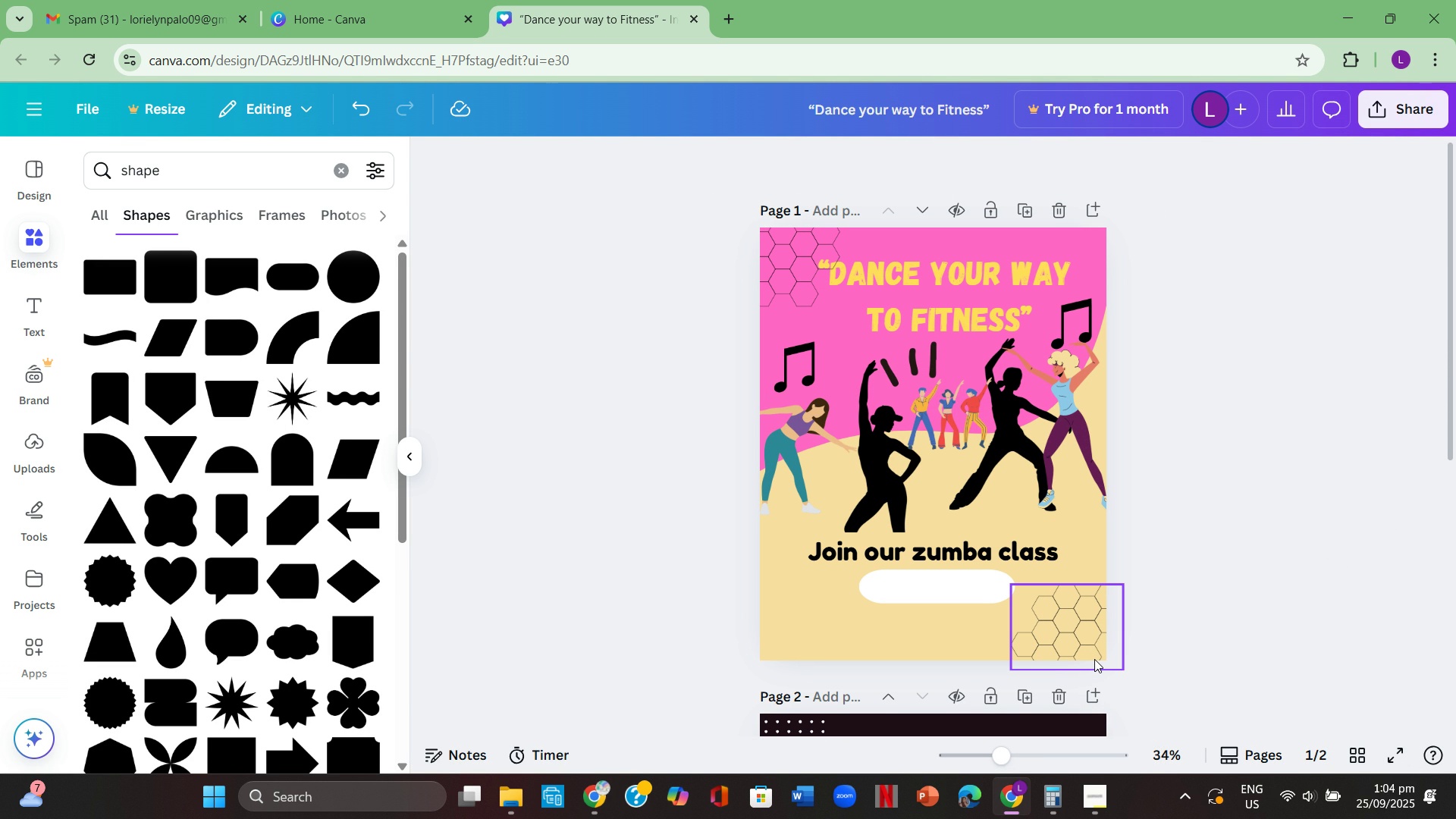 
left_click([924, 581])
 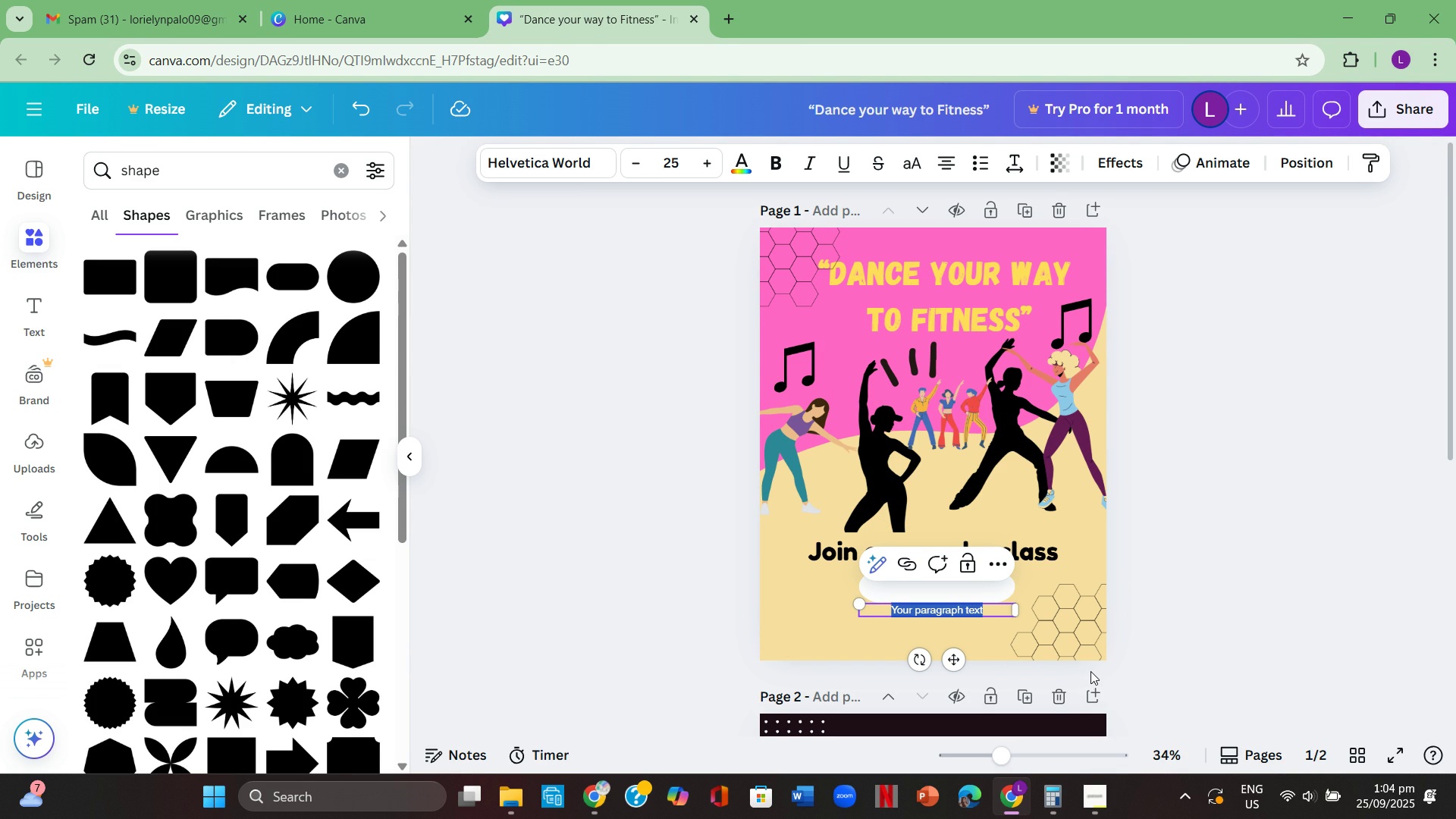 
key(T)
 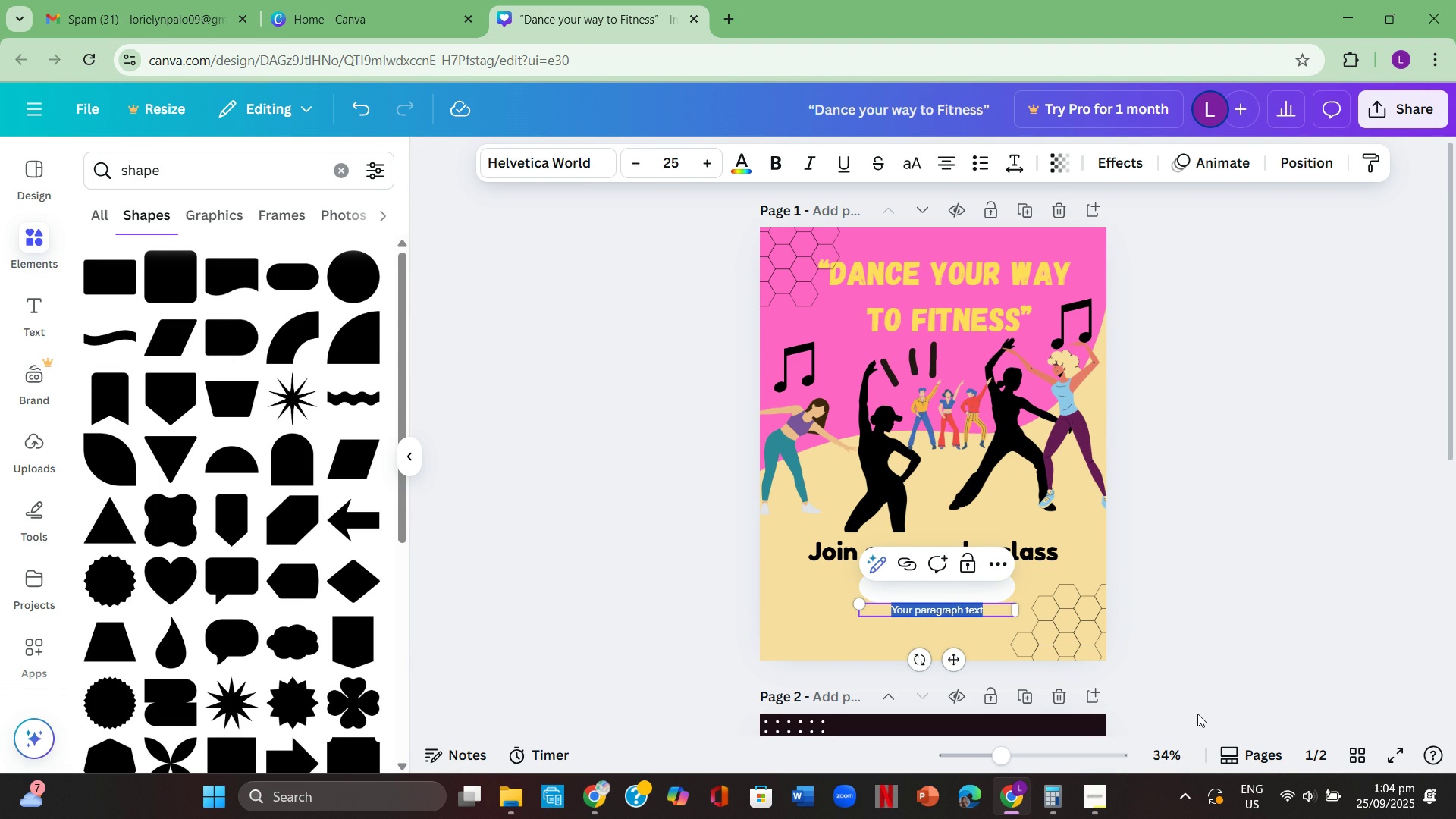 
wait(5.71)
 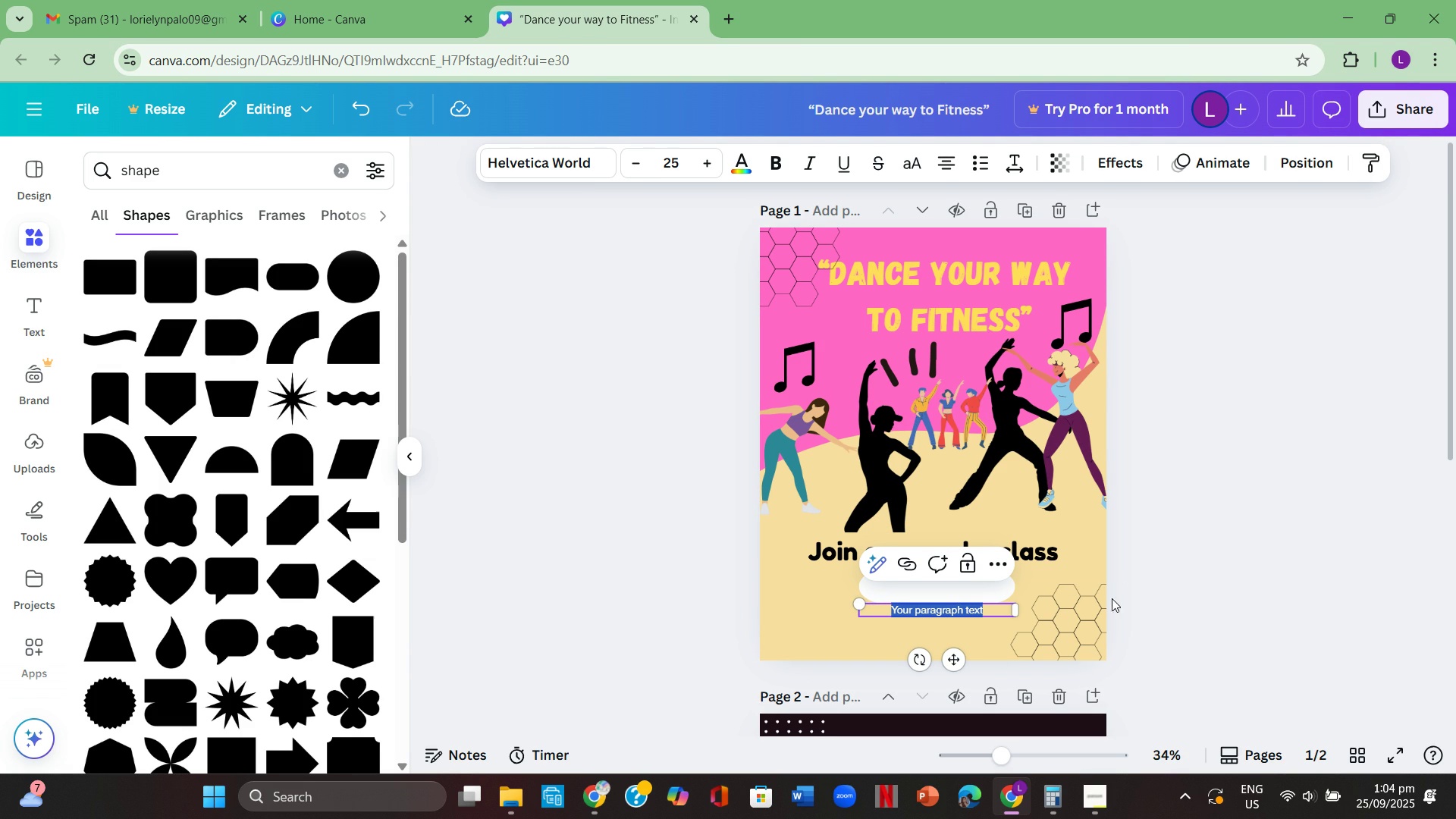 
key(Backspace)
type(Sign Up Now!)
 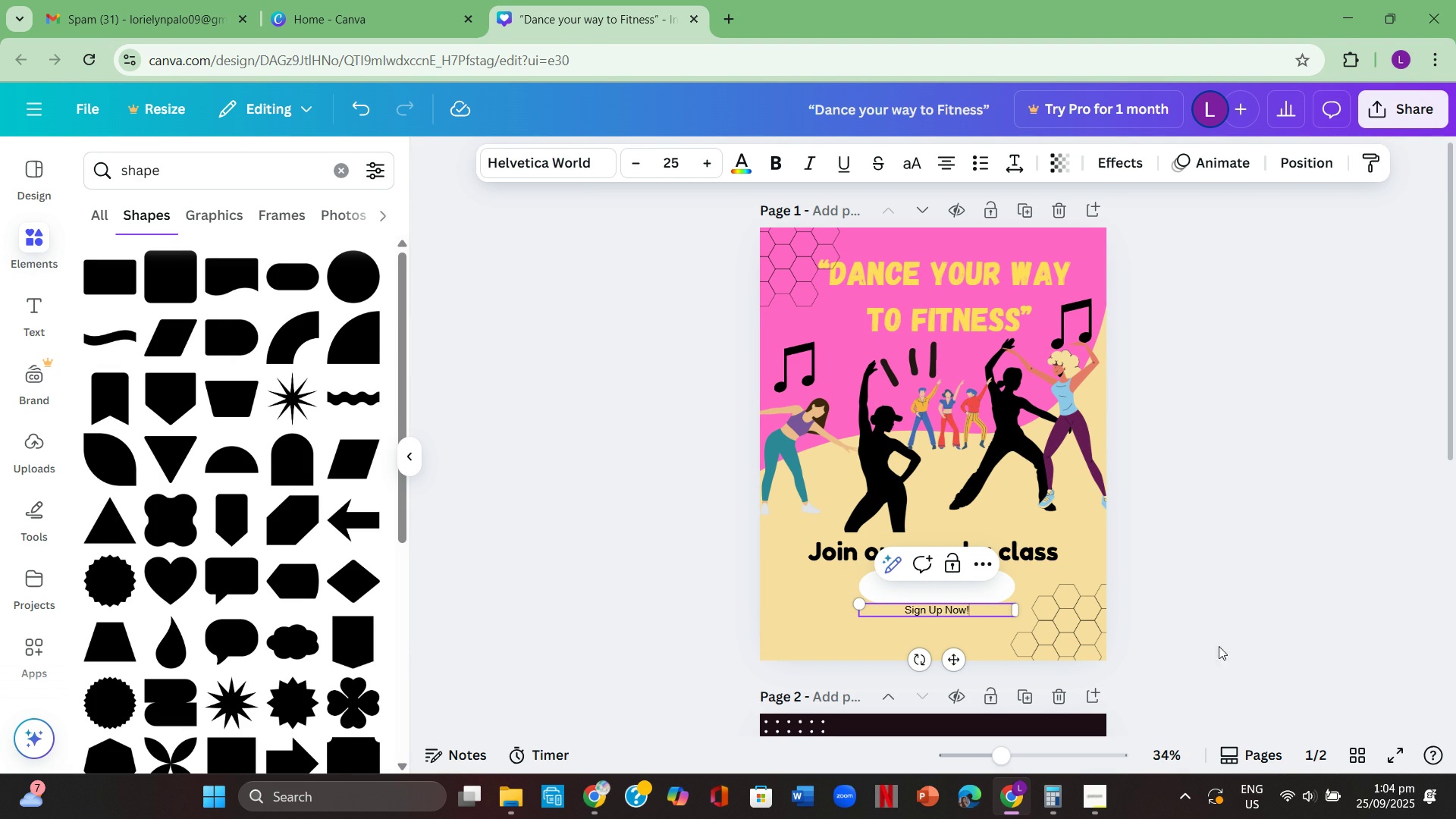 
left_click([1264, 598])
 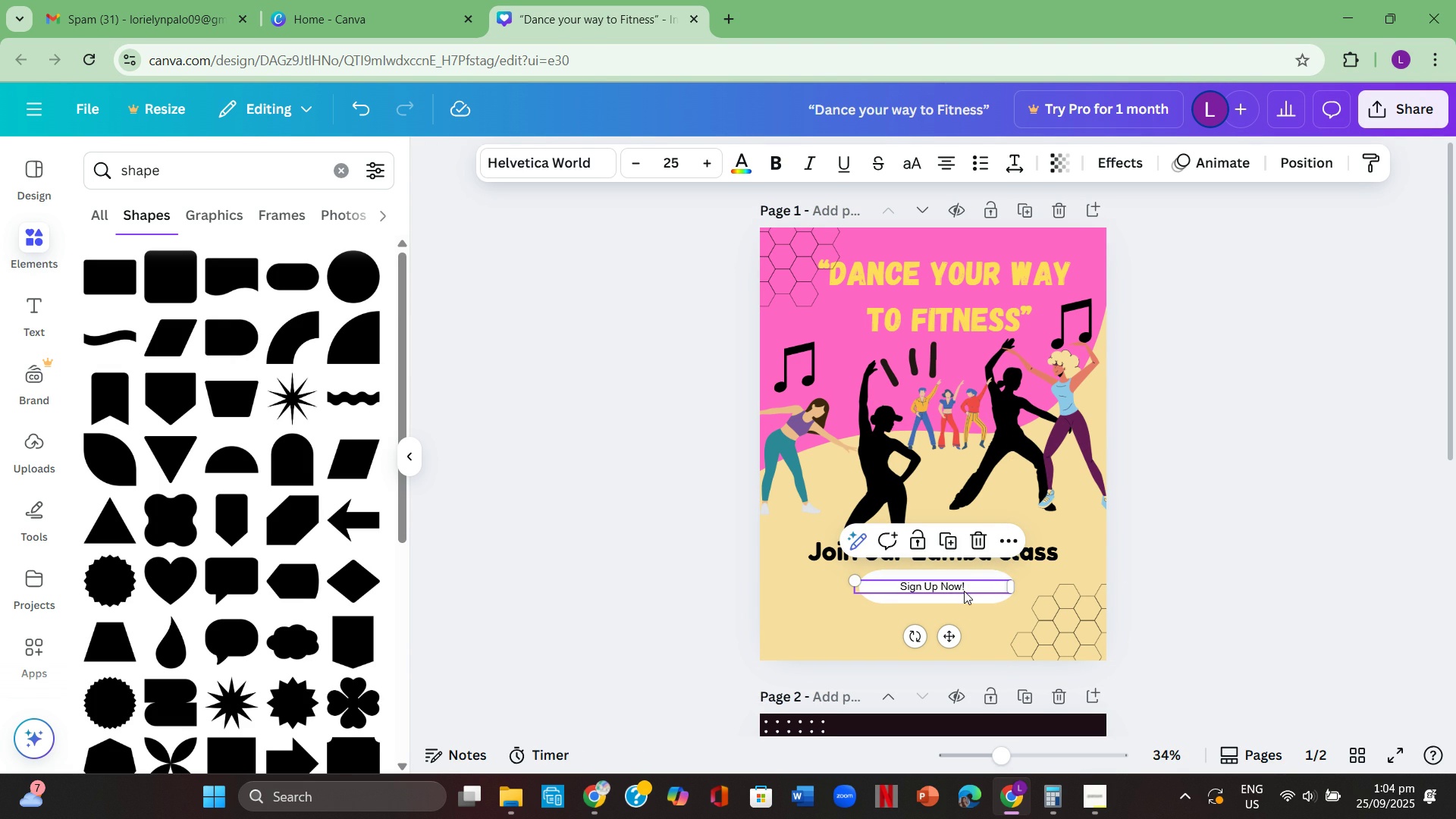 
double_click([970, 585])
 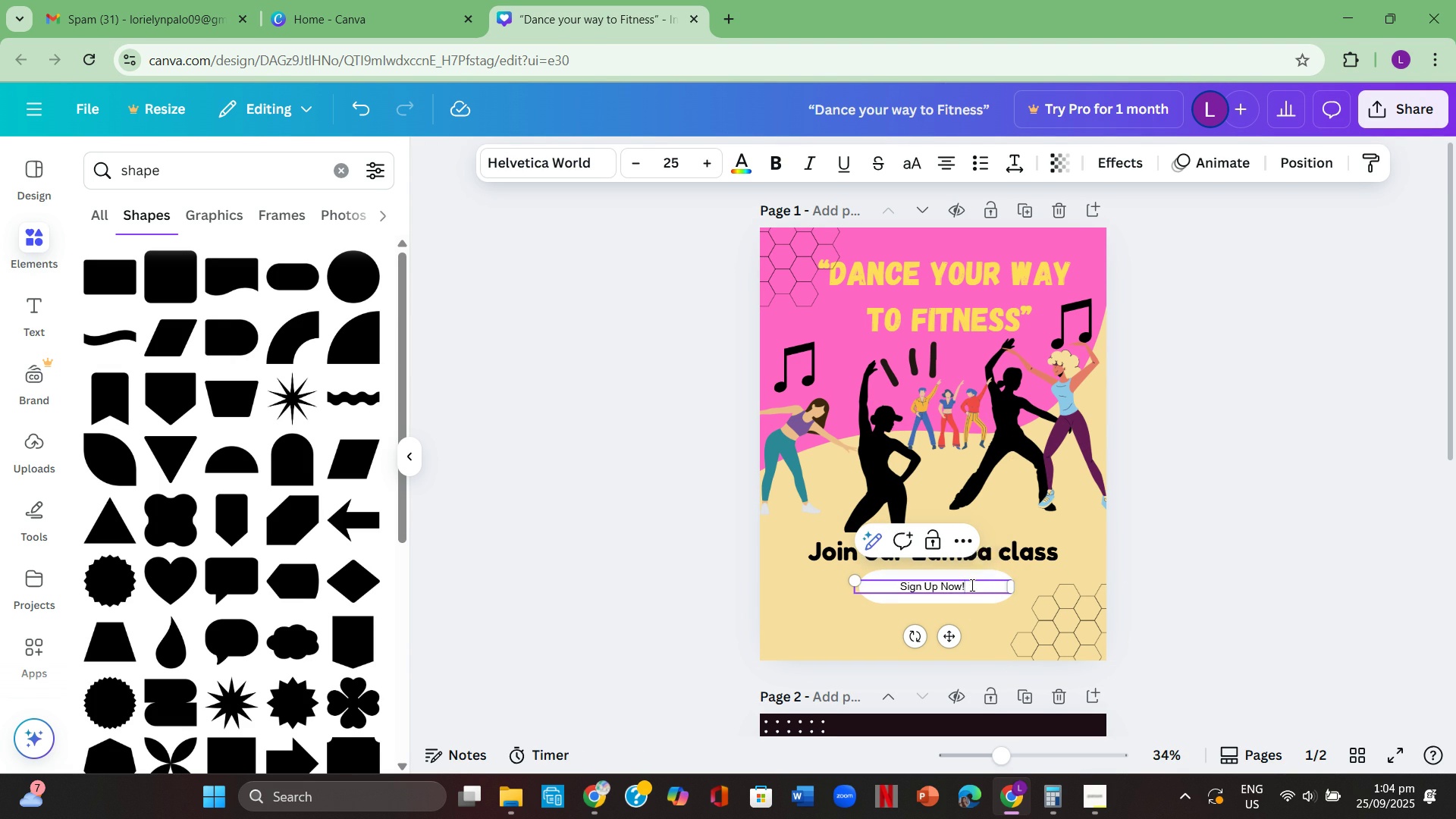 
left_click([971, 585])
 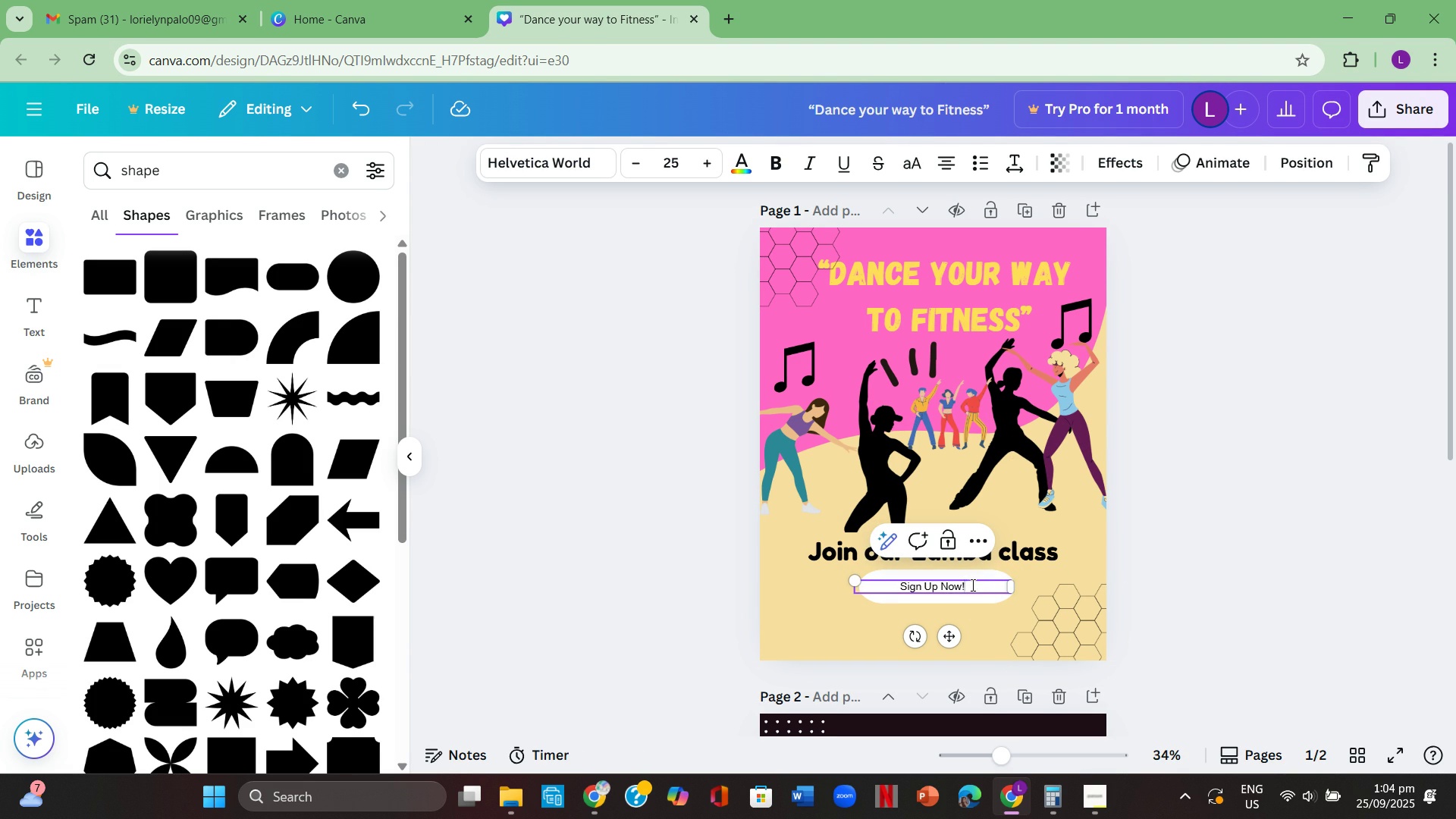 
left_click([971, 585])
 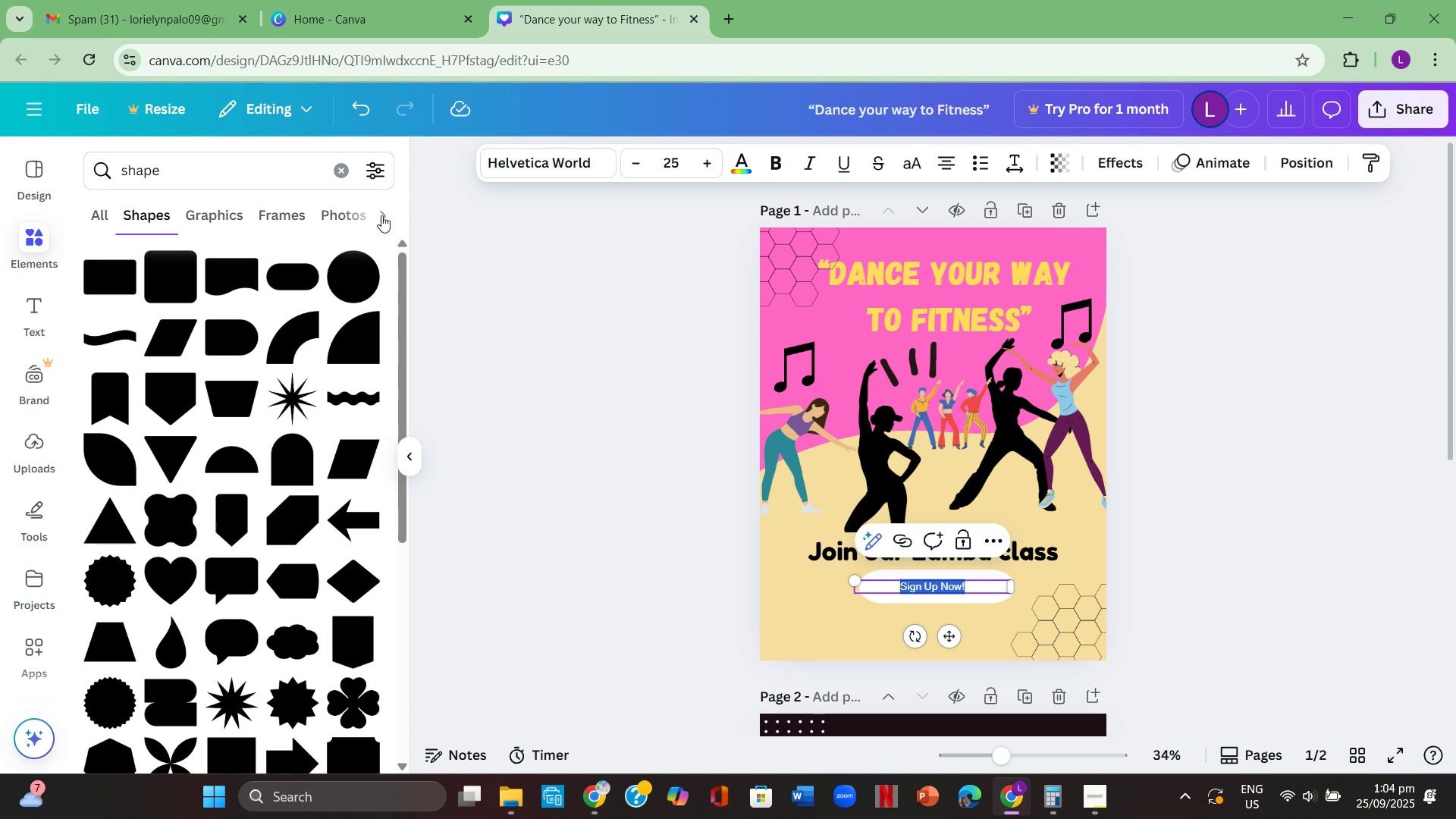 
left_click([589, 159])
 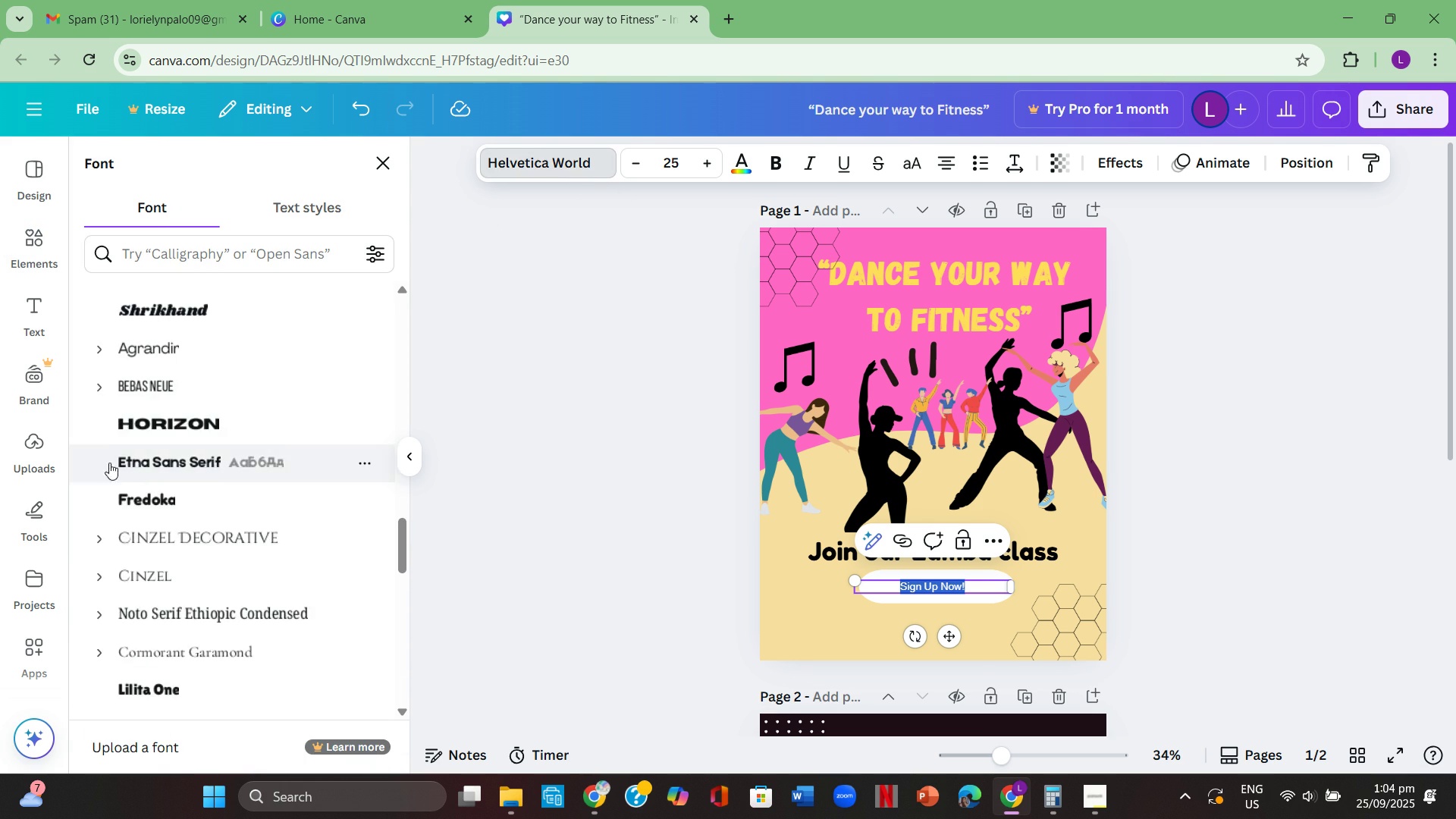 
scroll: coordinate [142, 473], scroll_direction: down, amount: 3.0
 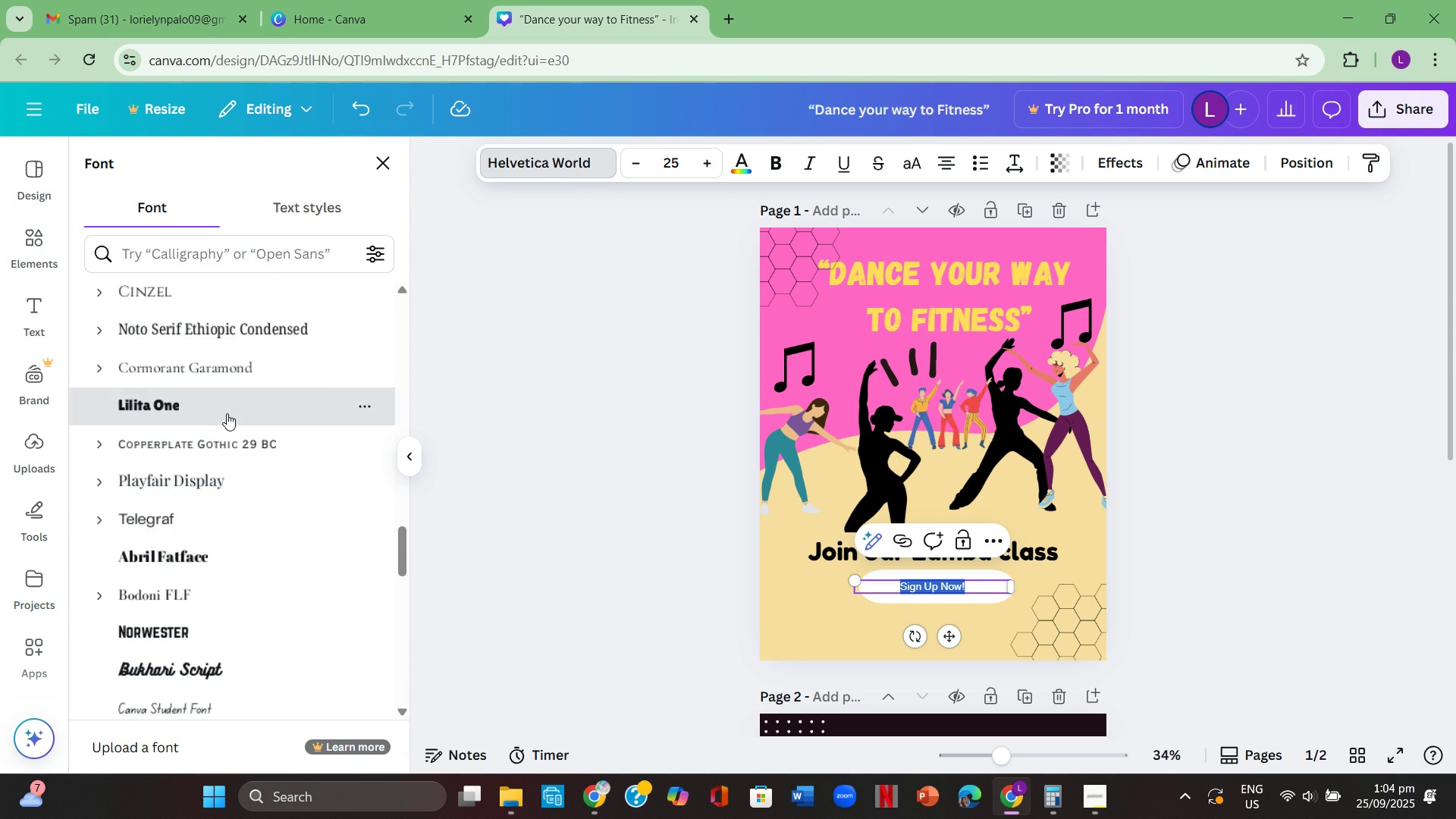 
left_click([227, 413])
 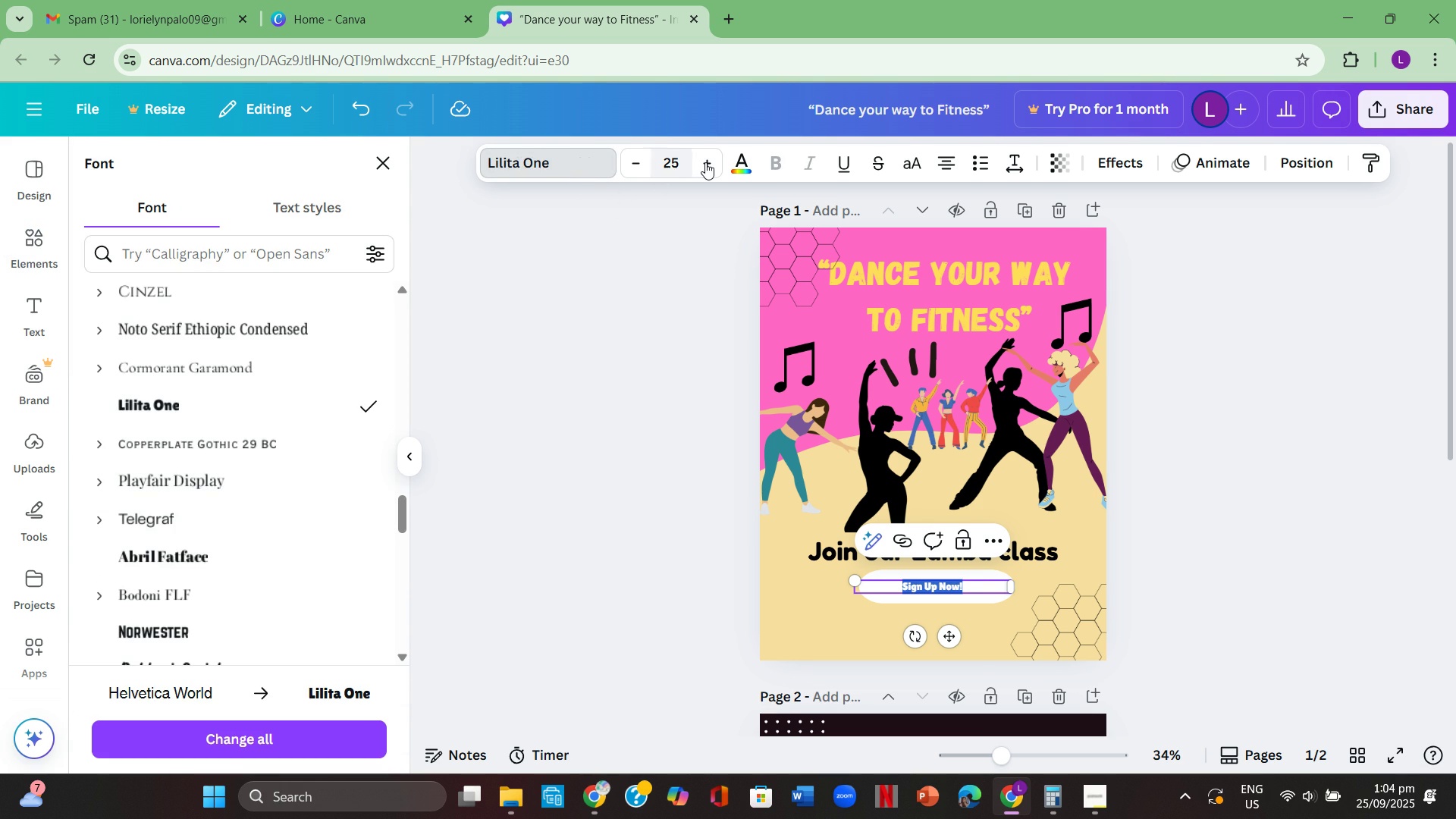 
double_click([706, 162])
 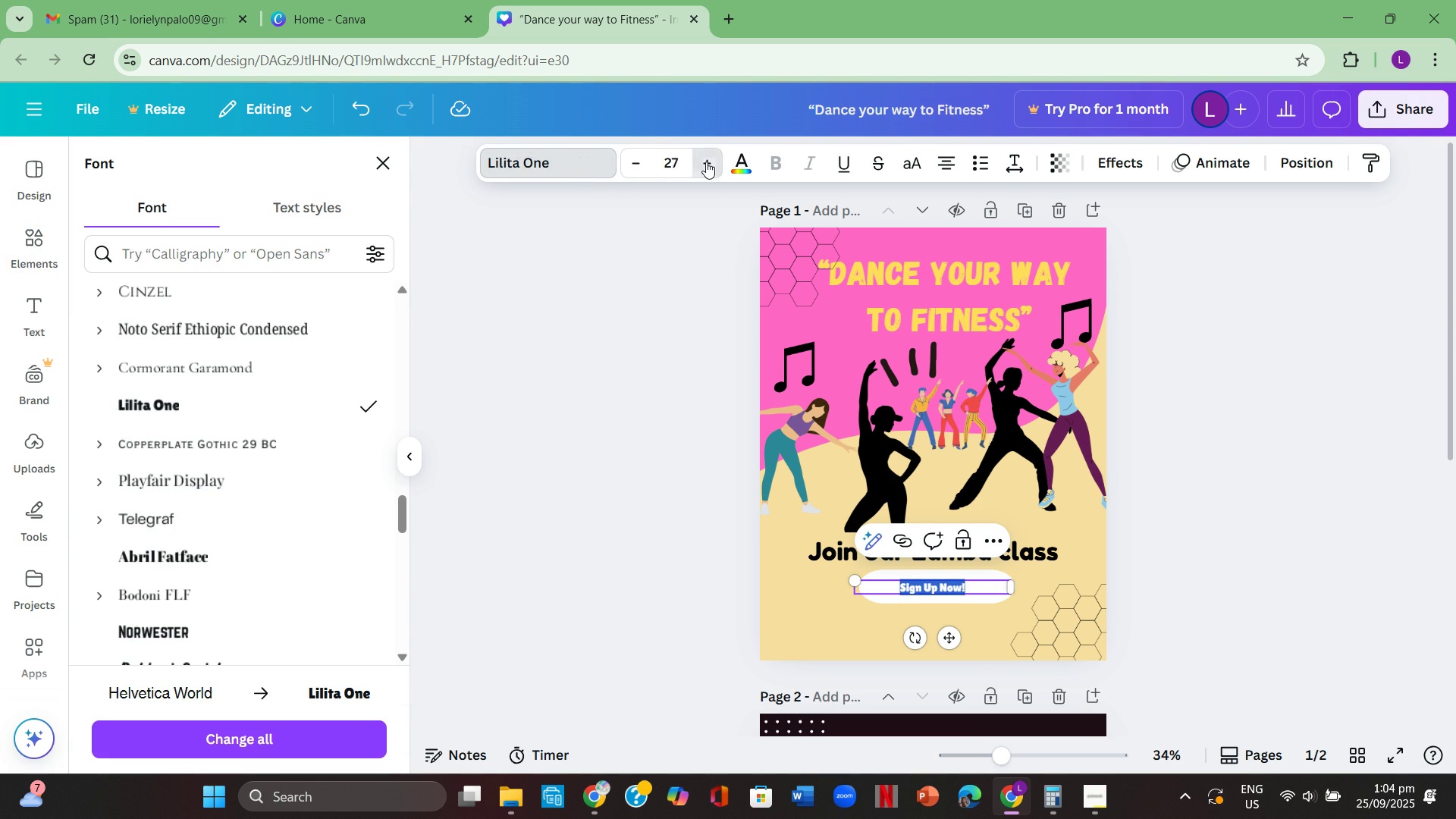 
triple_click([706, 162])
 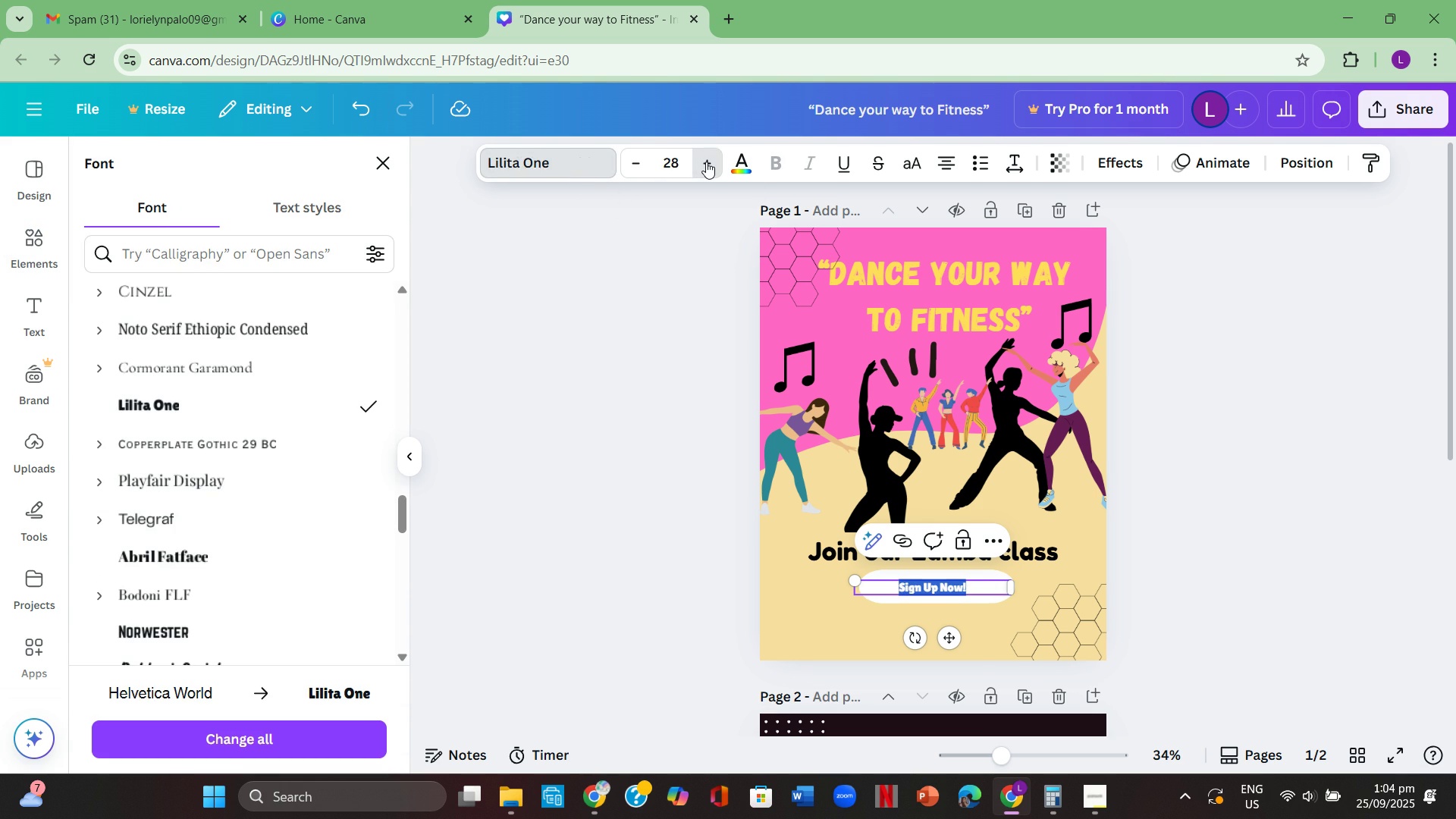 
triple_click([706, 162])
 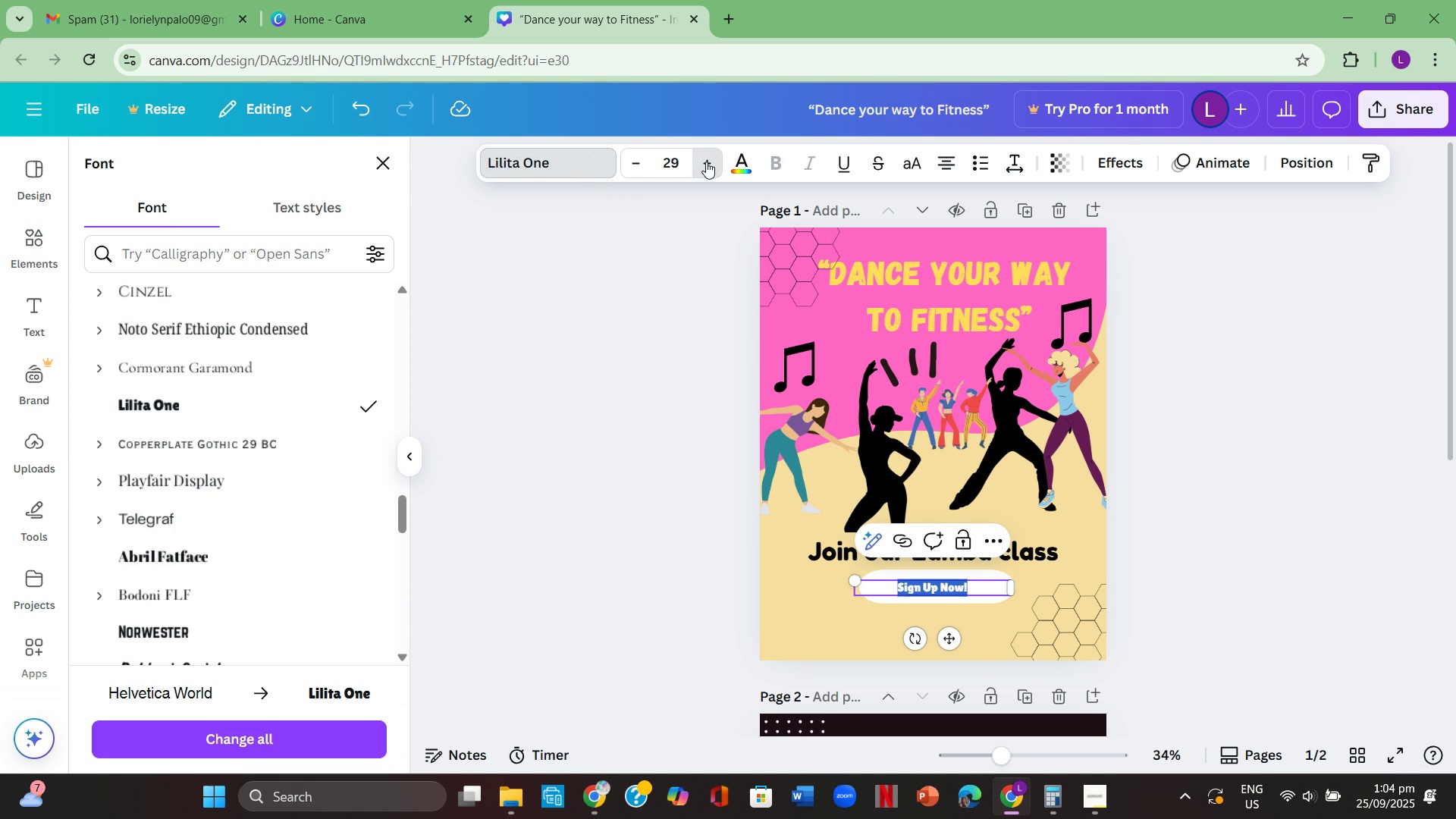 
triple_click([706, 162])
 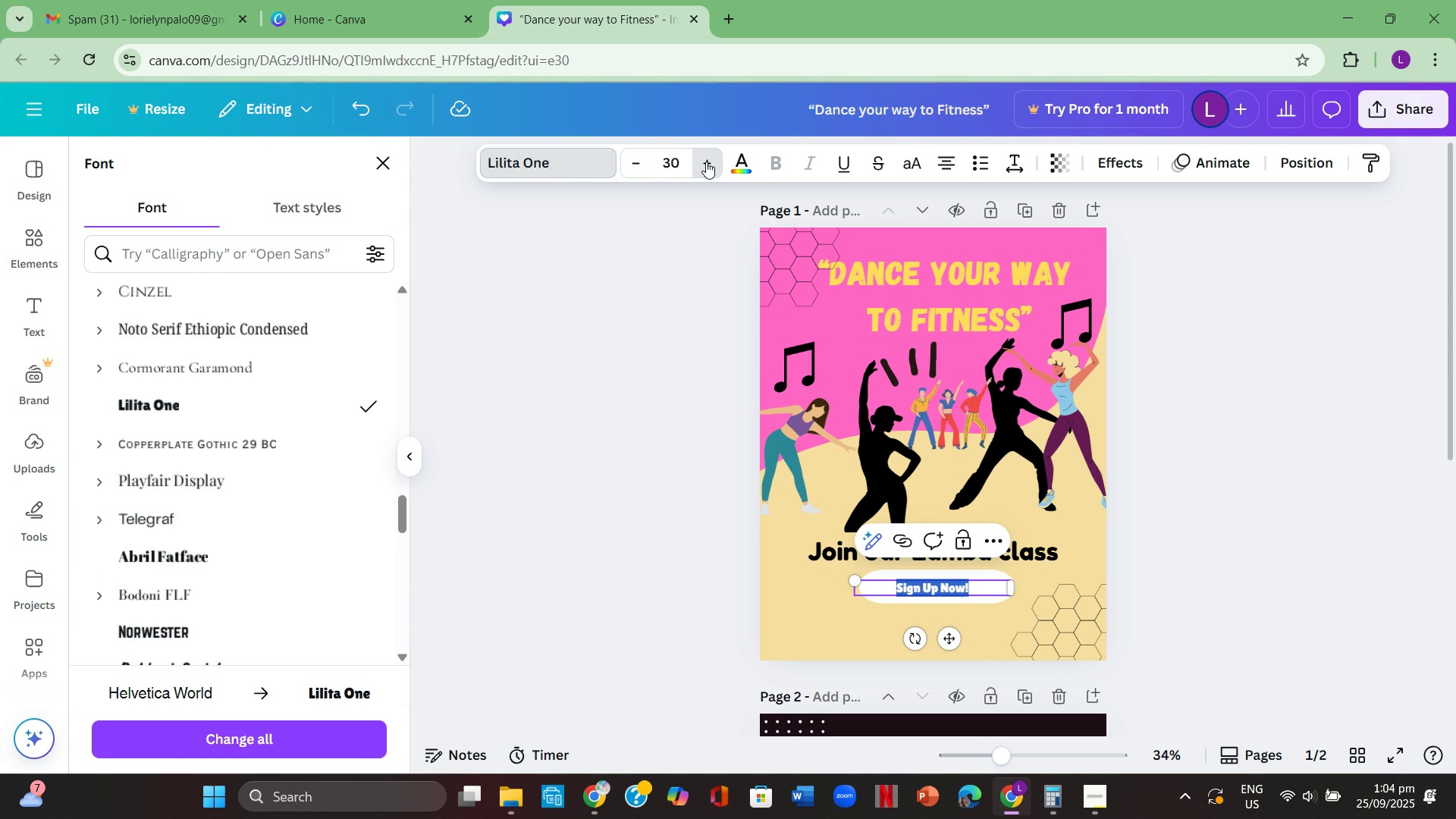 
triple_click([706, 162])
 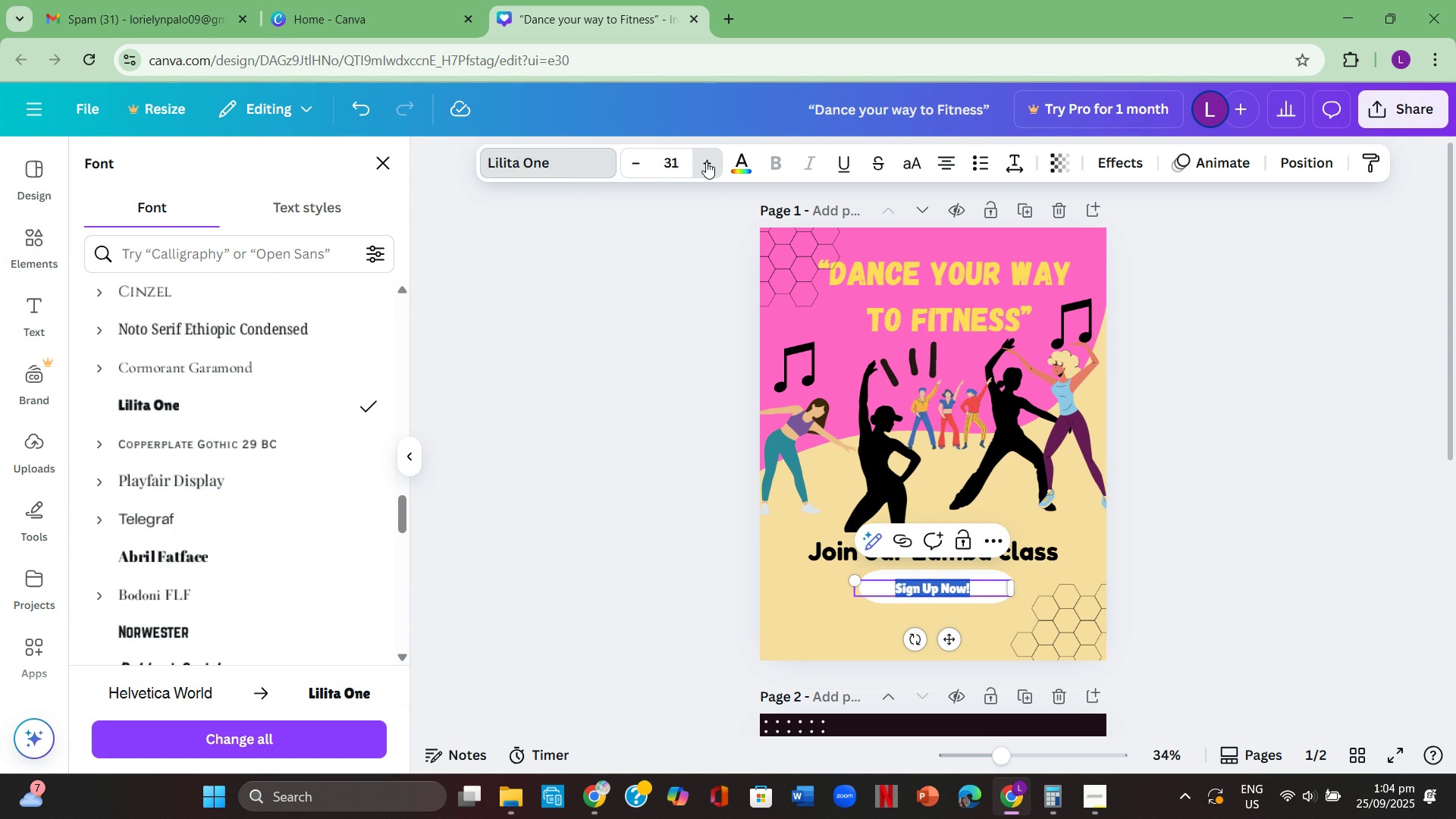 
triple_click([706, 162])
 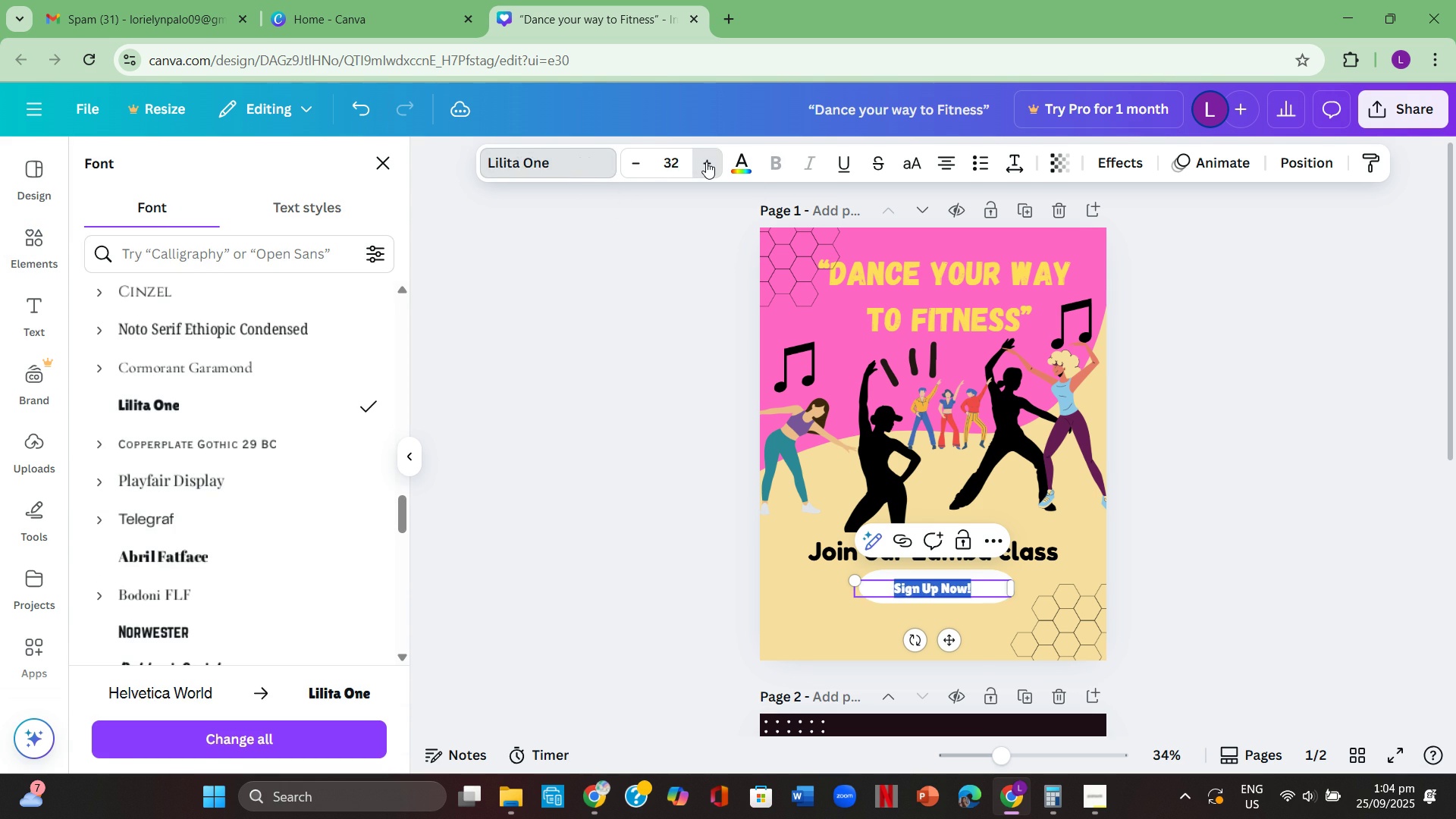 
triple_click([706, 162])
 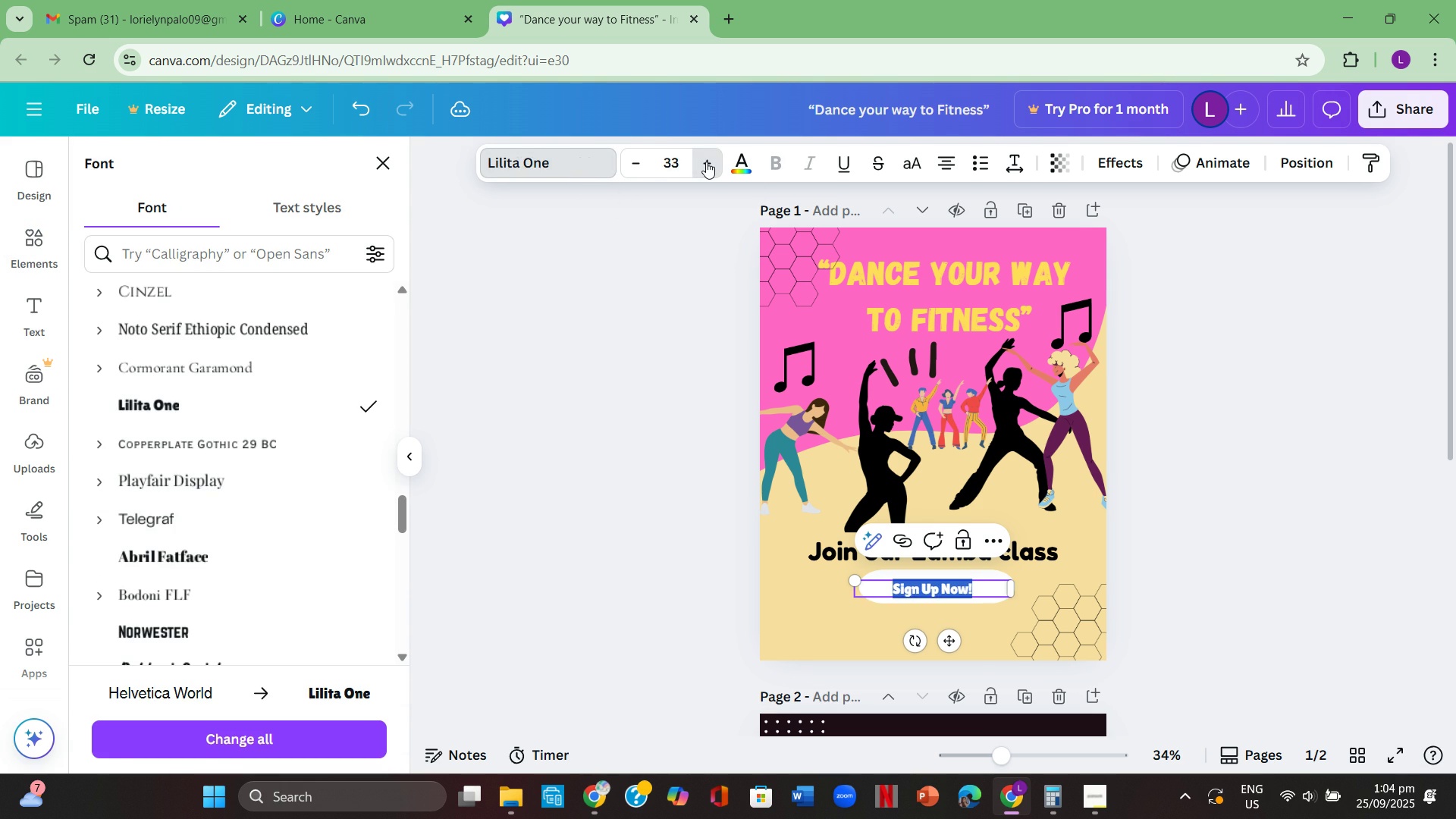 
triple_click([706, 162])
 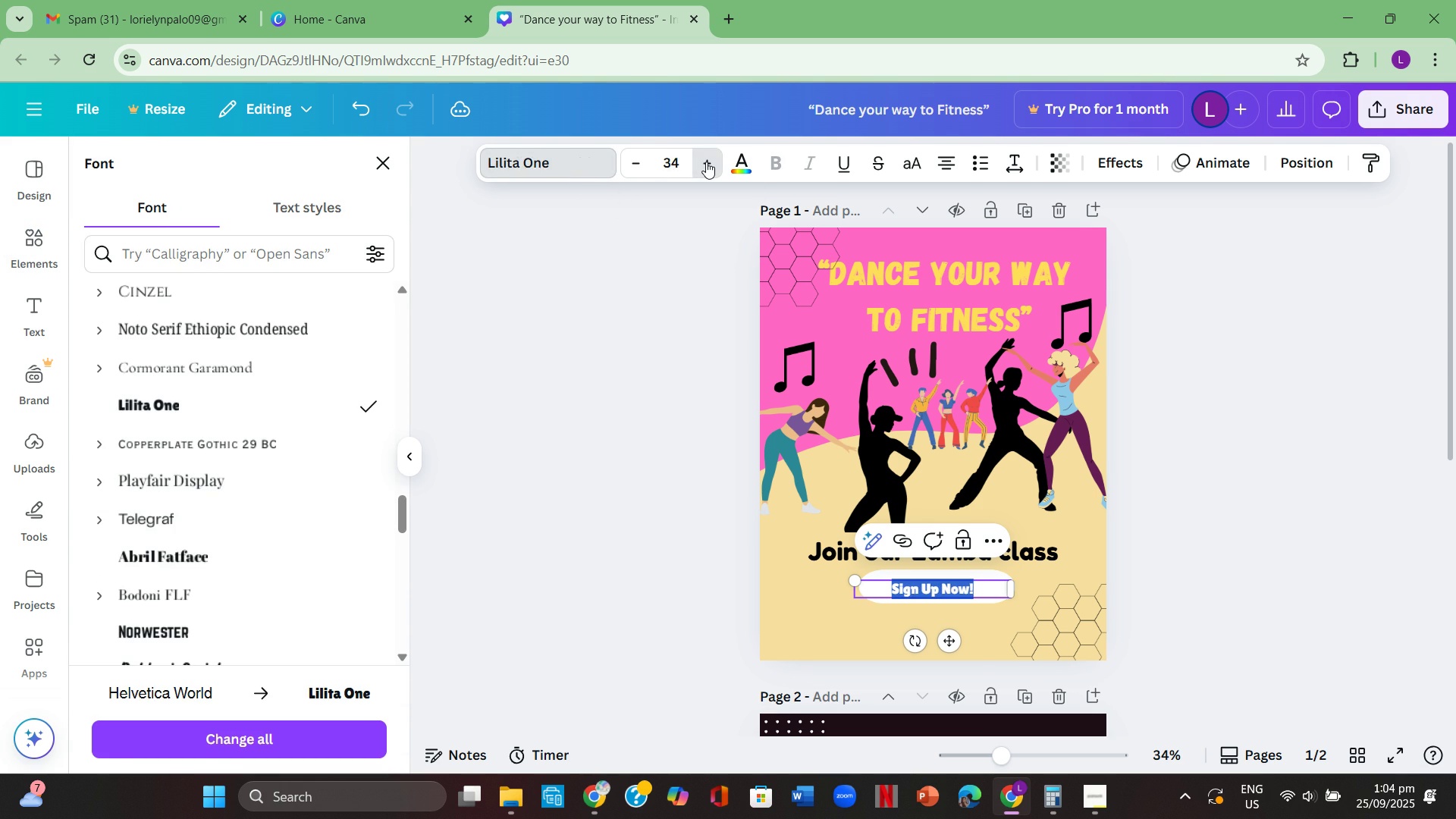 
triple_click([706, 162])
 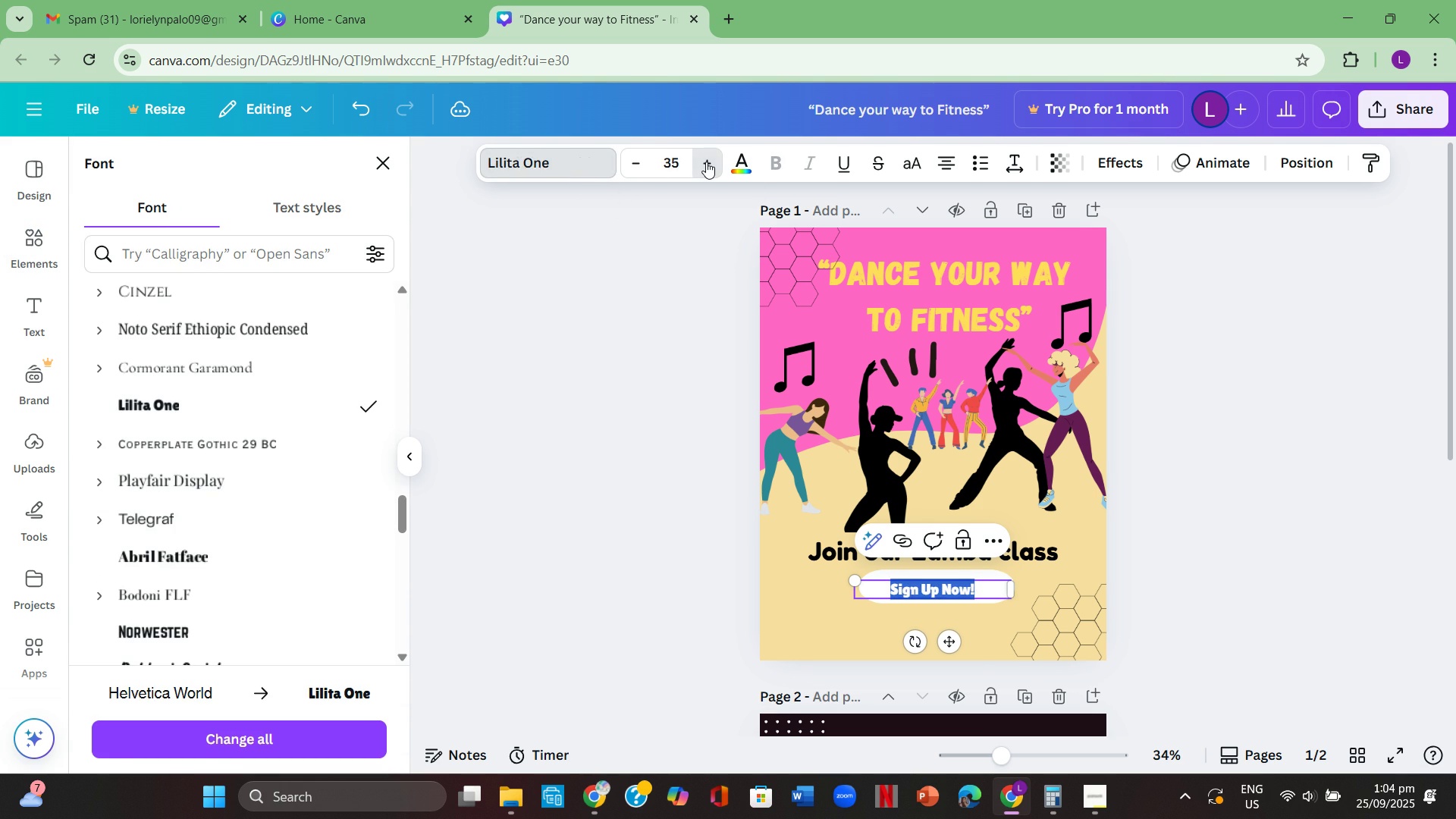 
triple_click([706, 162])
 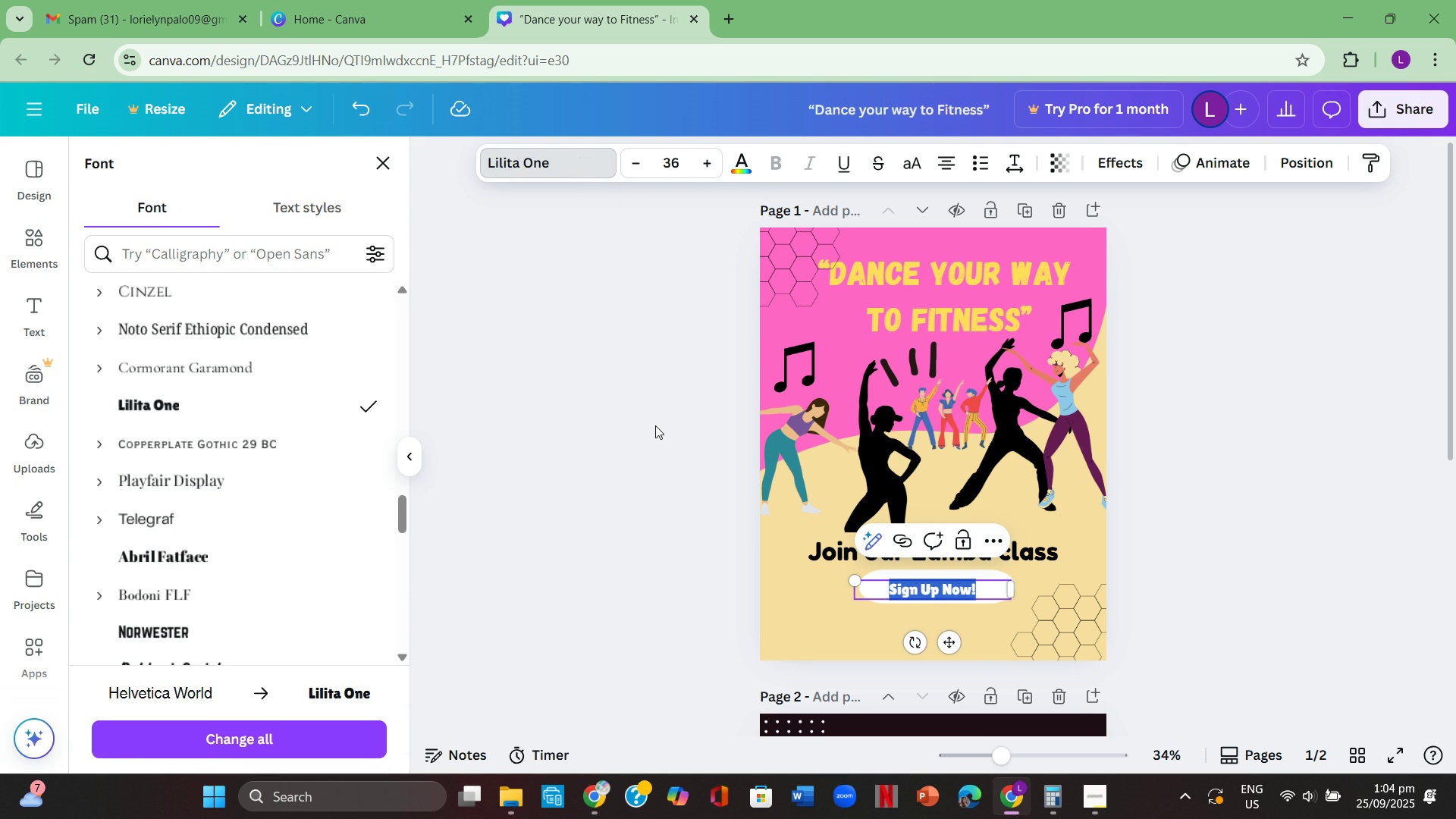 
left_click([655, 425])
 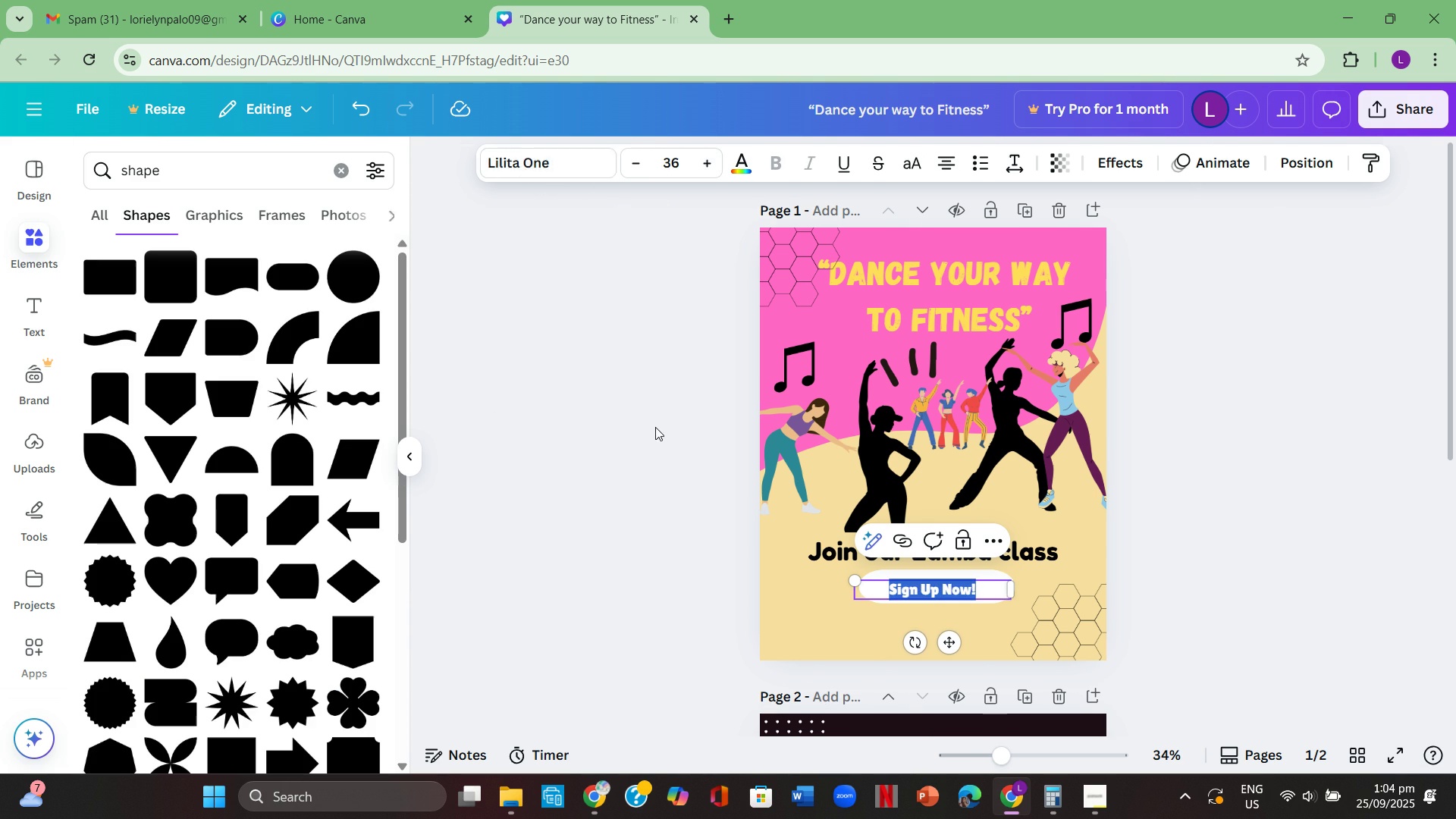 
left_click([655, 427])
 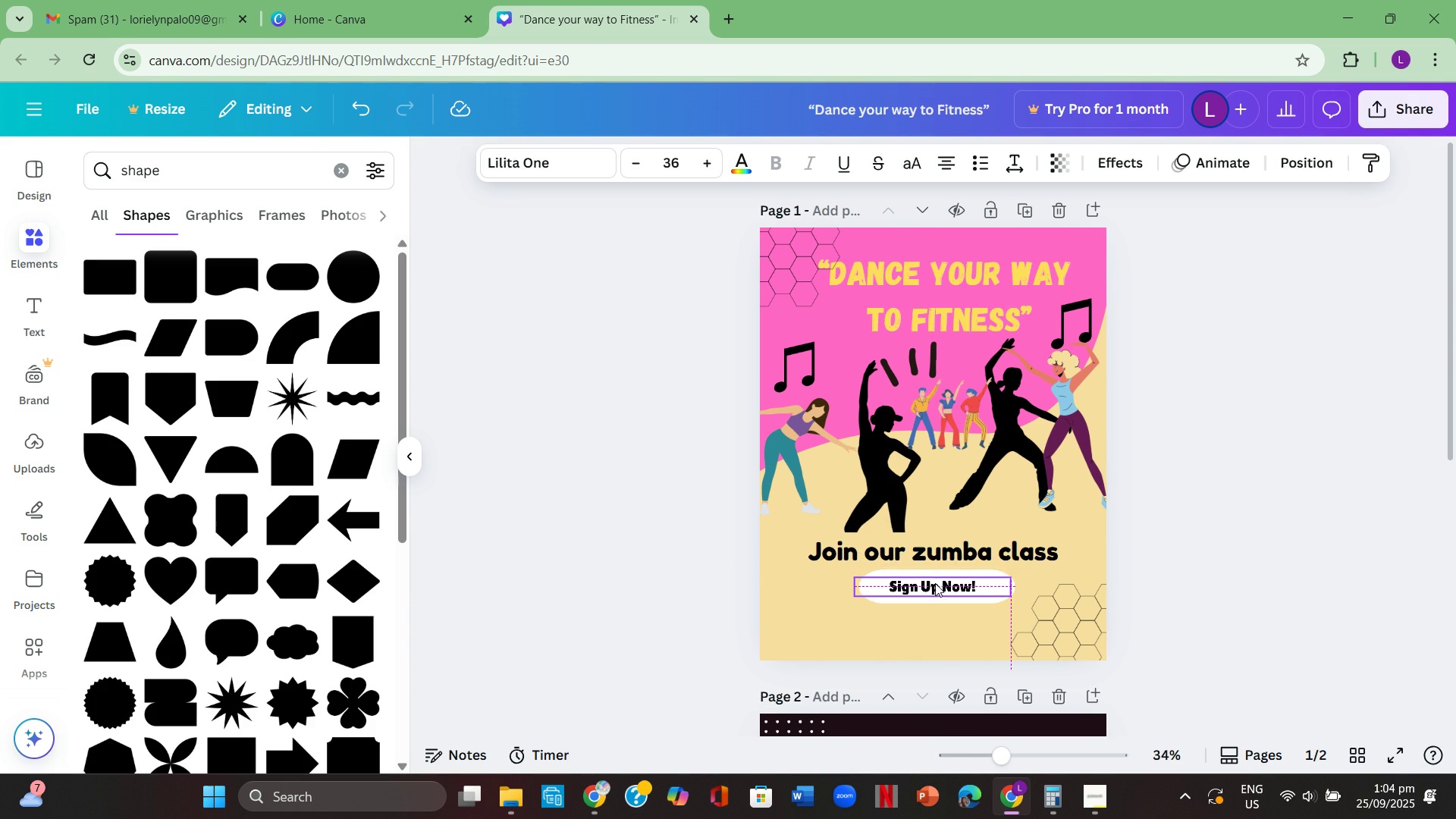 
left_click([1141, 560])
 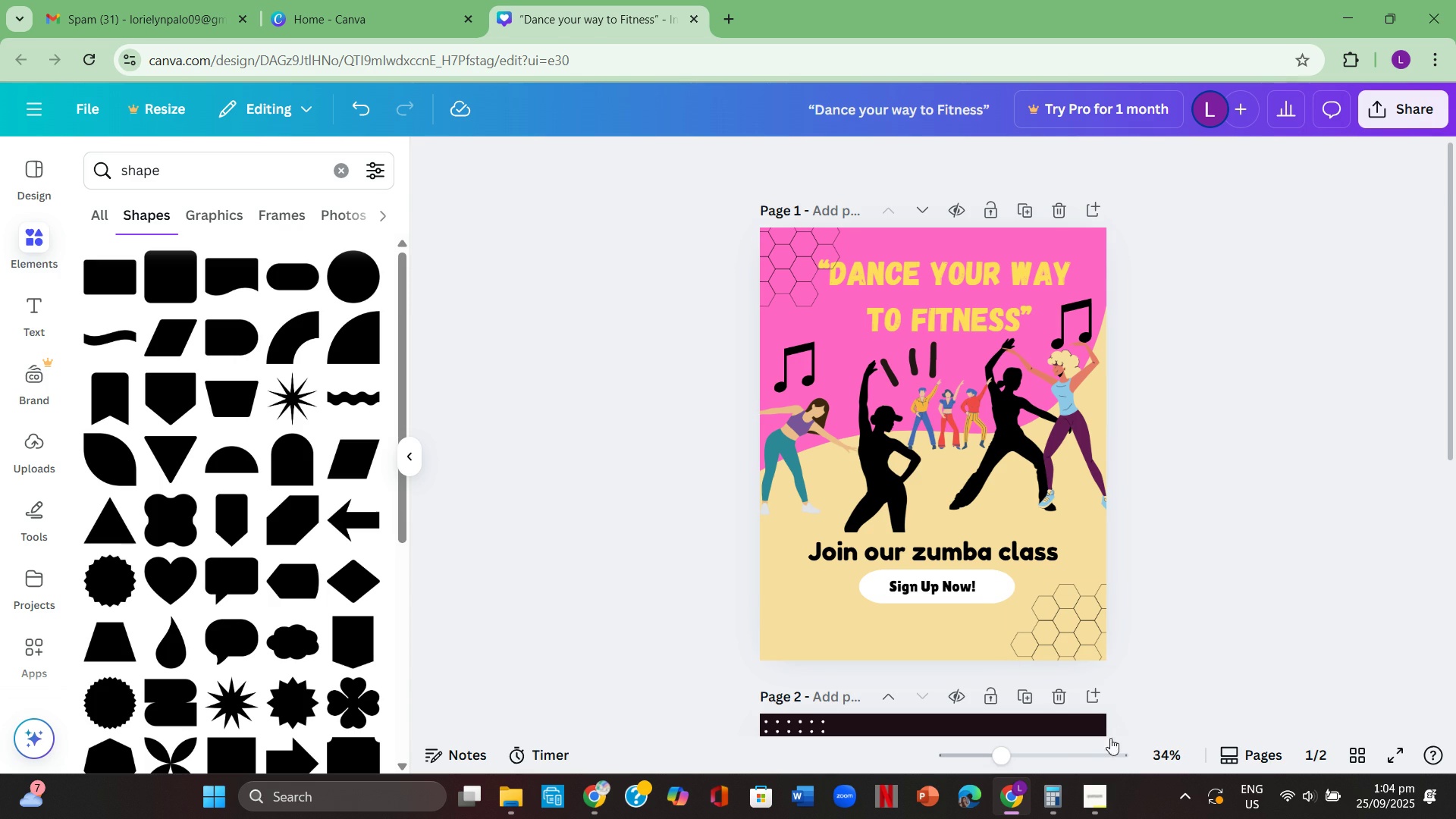 
left_click([1094, 781])